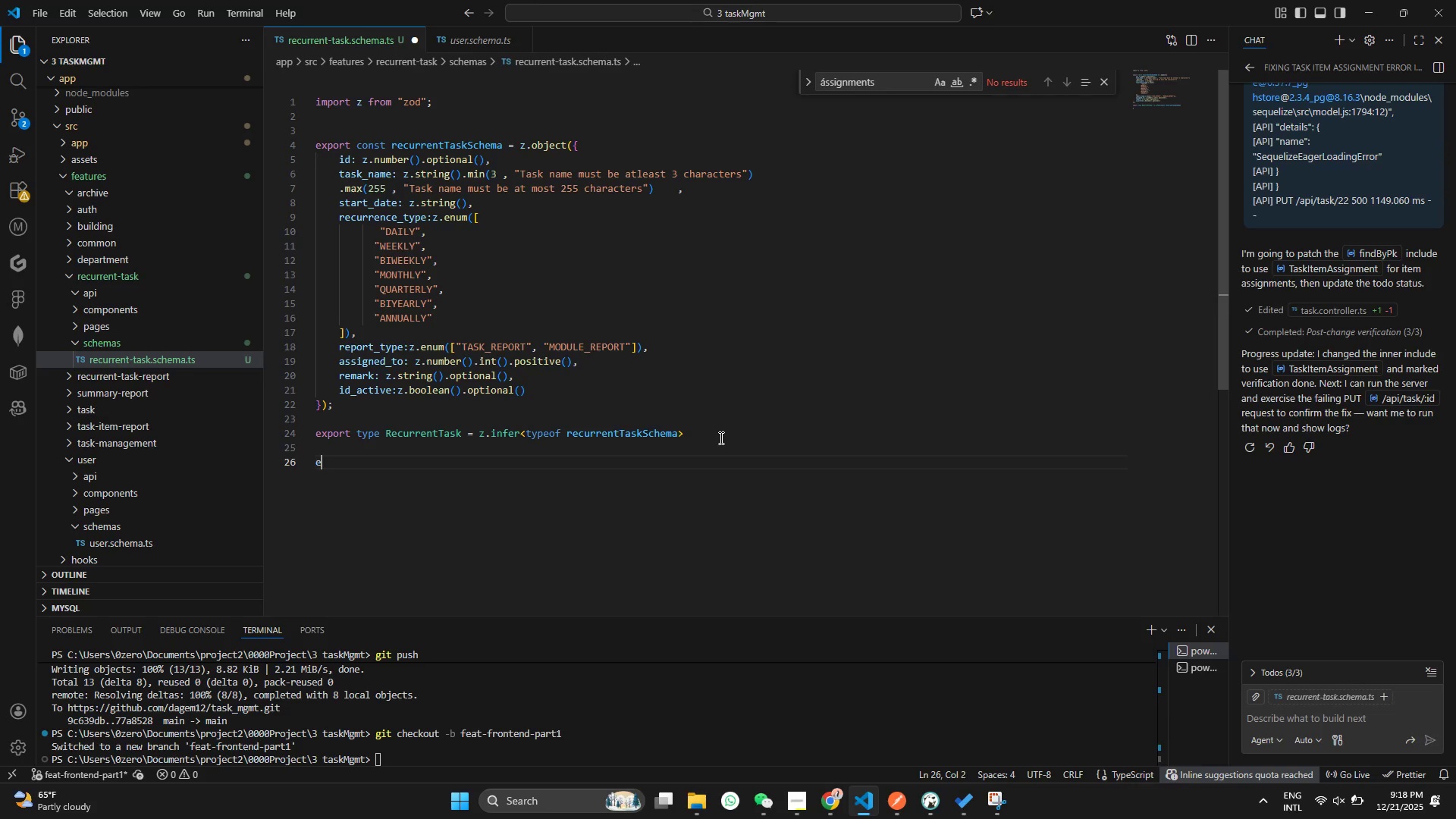 
type(eort cons recurrnT)
 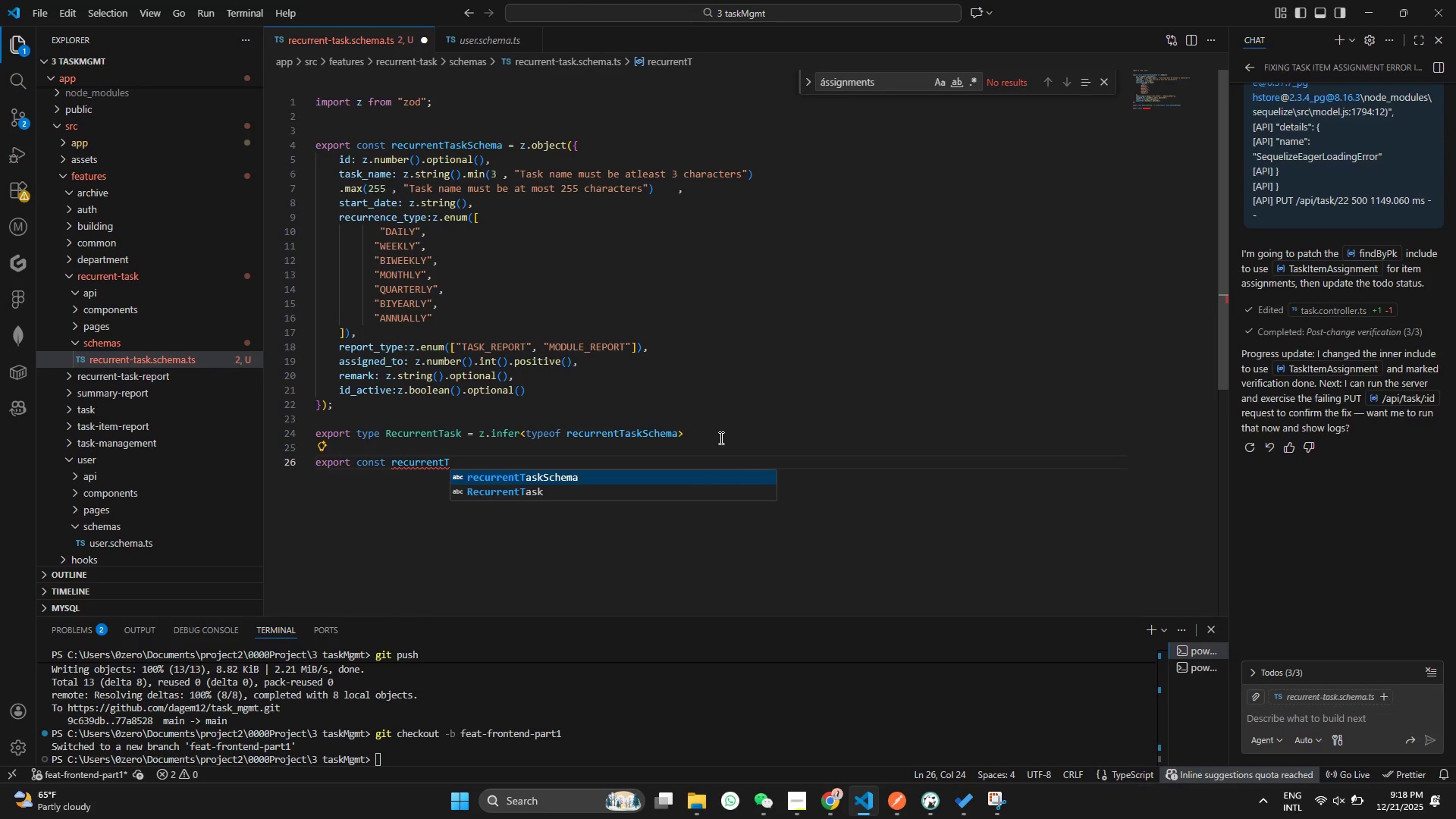 
type(askREPort)
 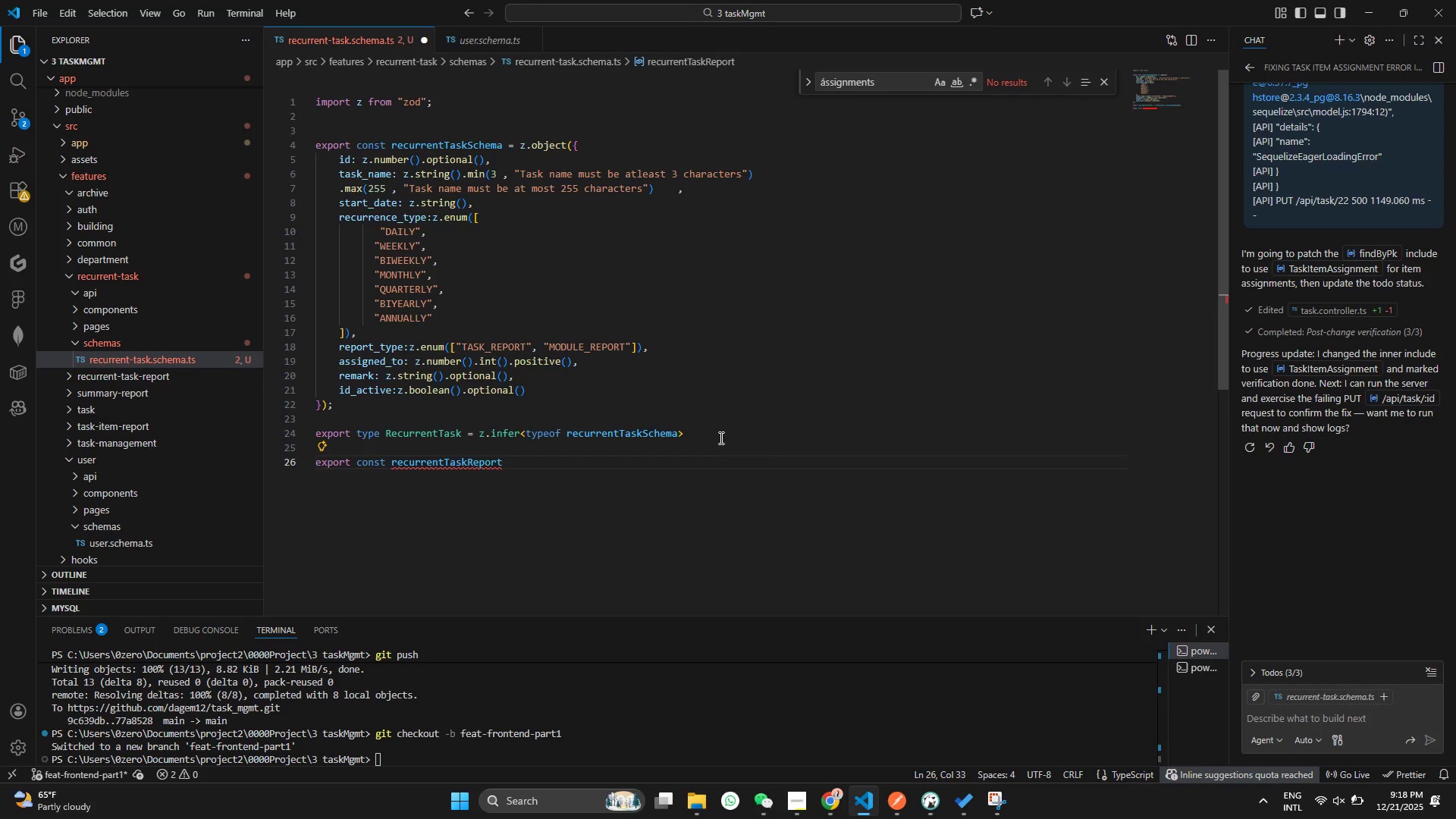 
hold_key(key=ShiftRight, duration=1.52)
 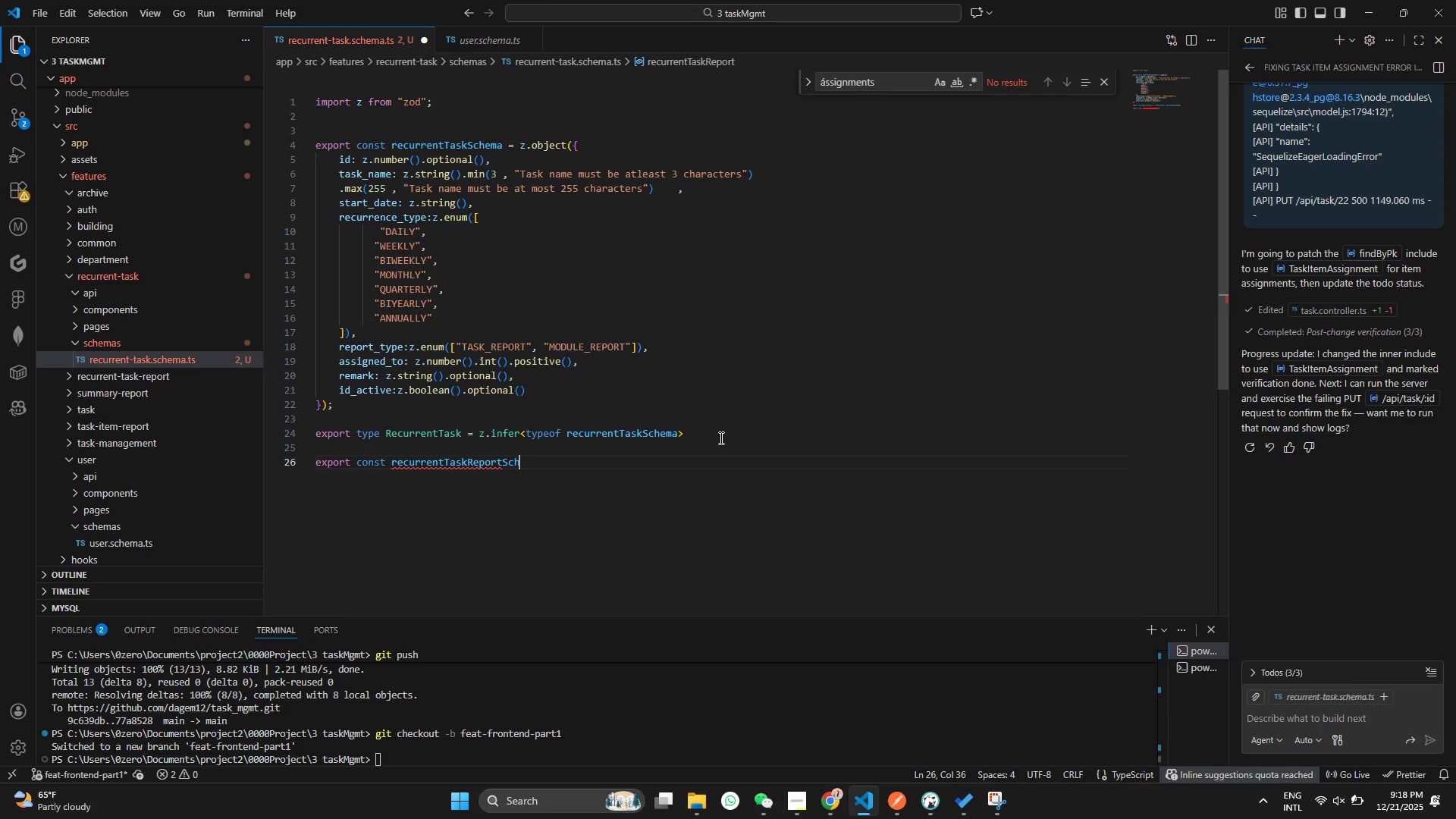 
type(Schim)
key(Backspace)
key(Backspace)
type(rma)
key(Backspace)
key(Backspace)
key(Backspace)
type(ema = zobe)
 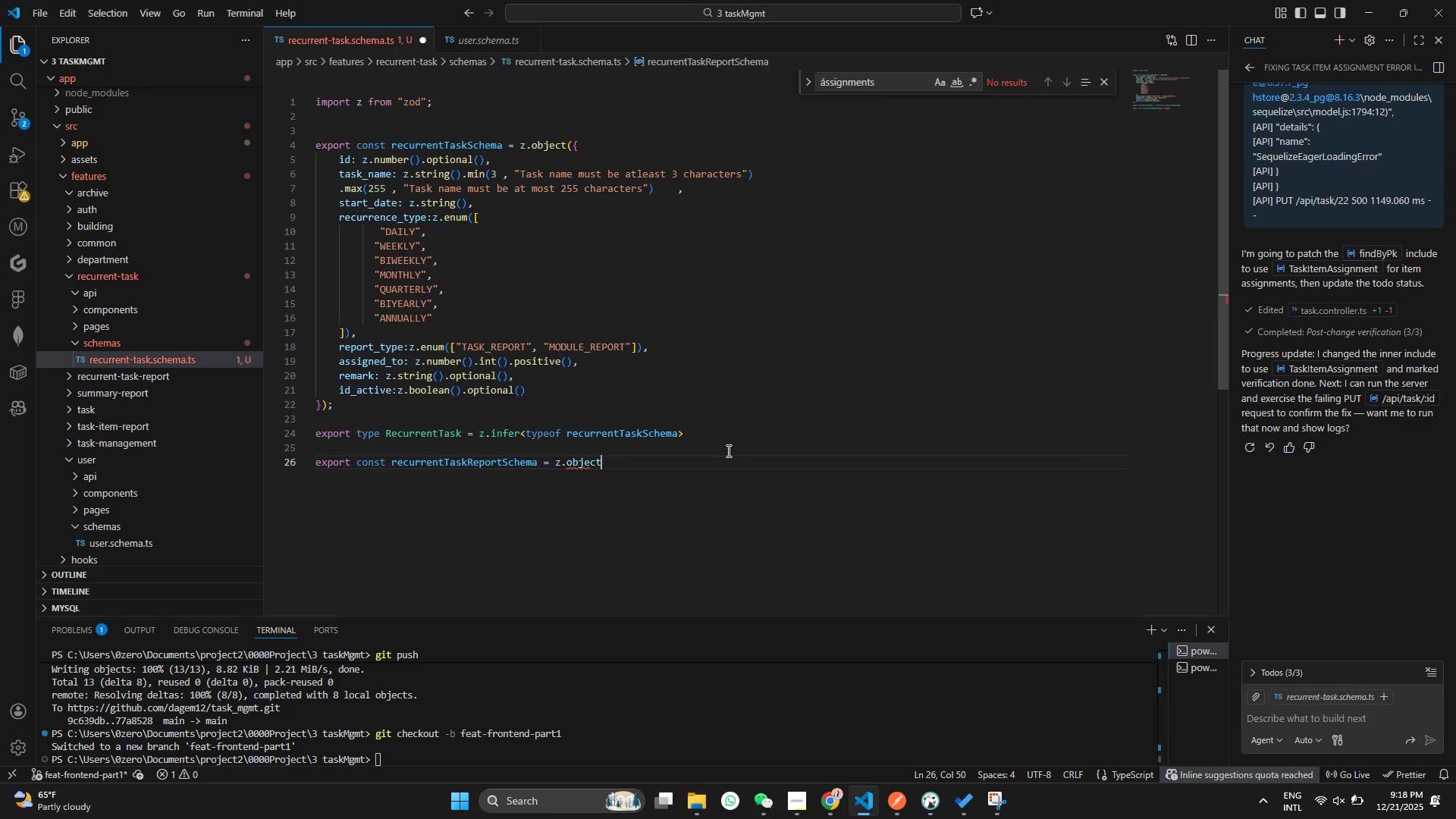 
key(Enter)
 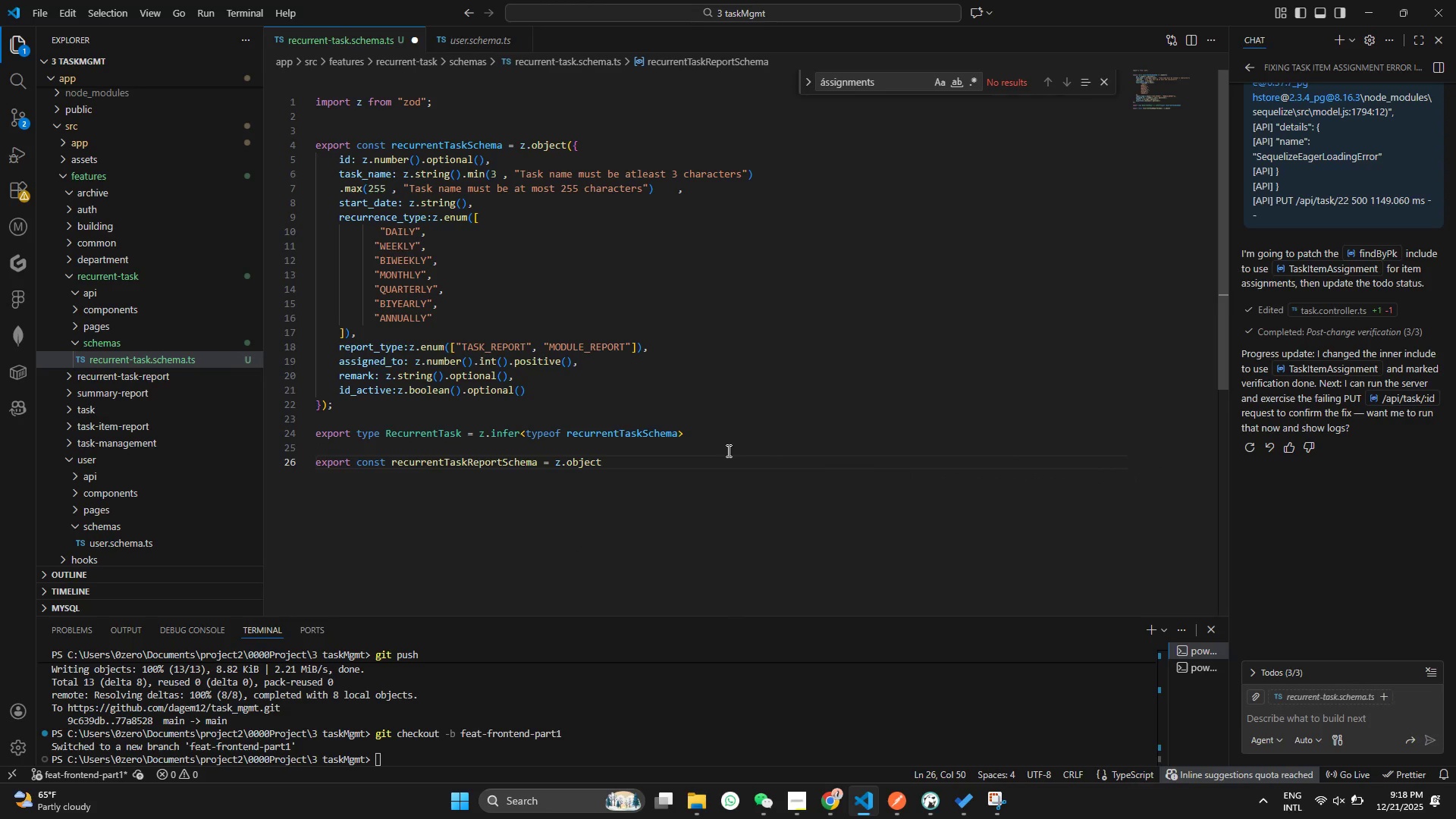 
key(Shift+9)
 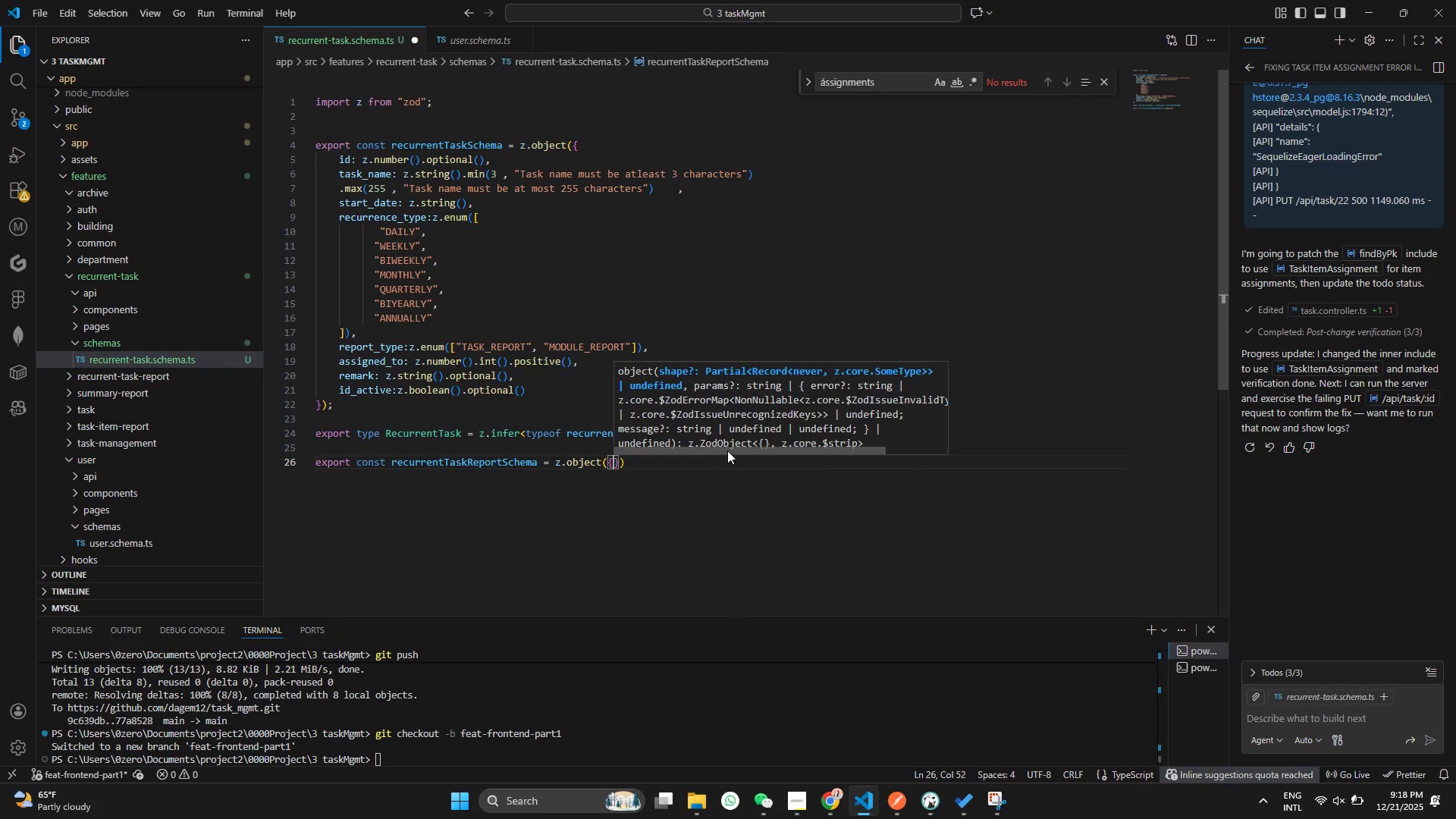 
key(Shift+BracketLeft)
 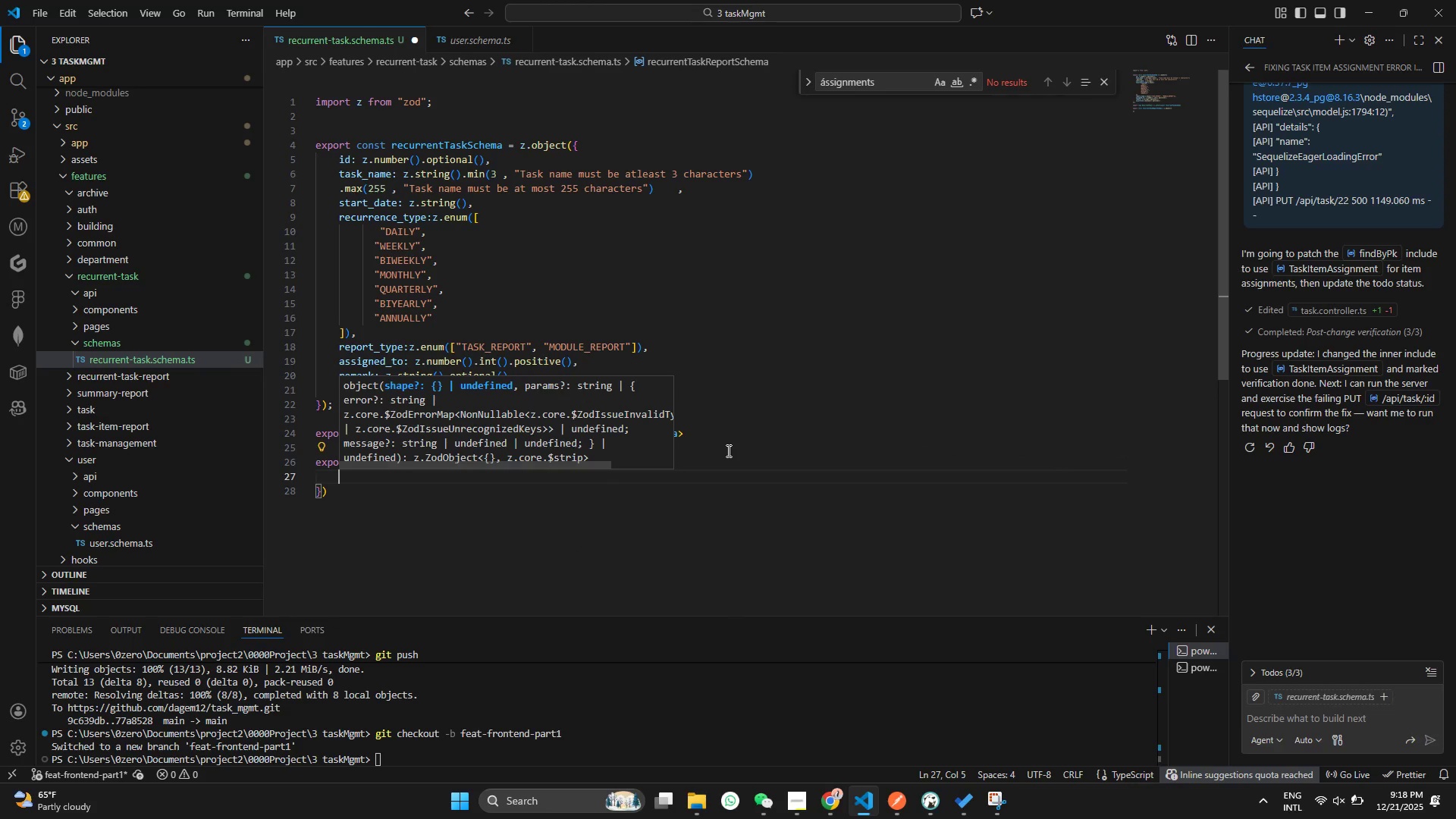 
key(Enter)
 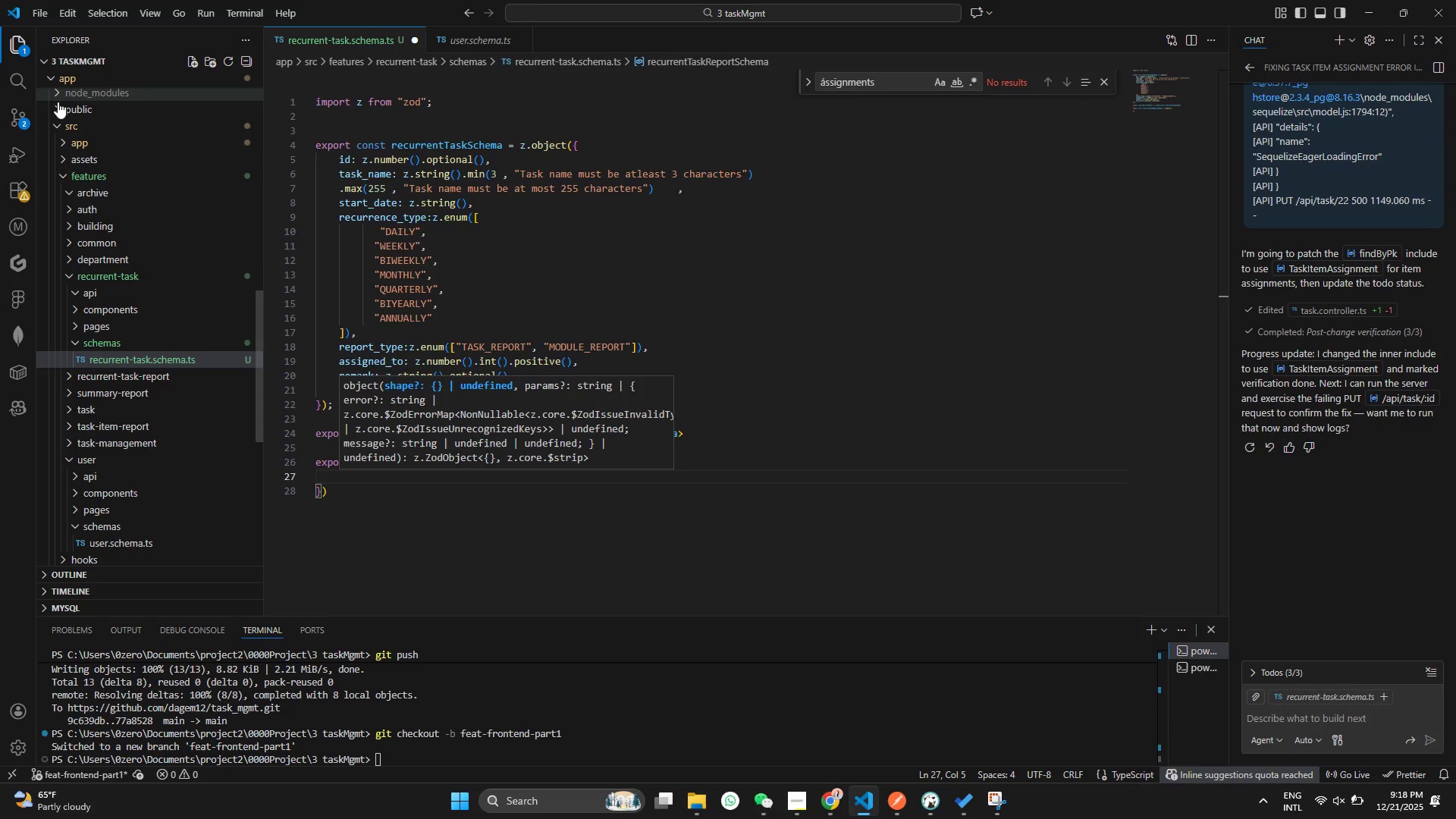 
wait(7.34)
 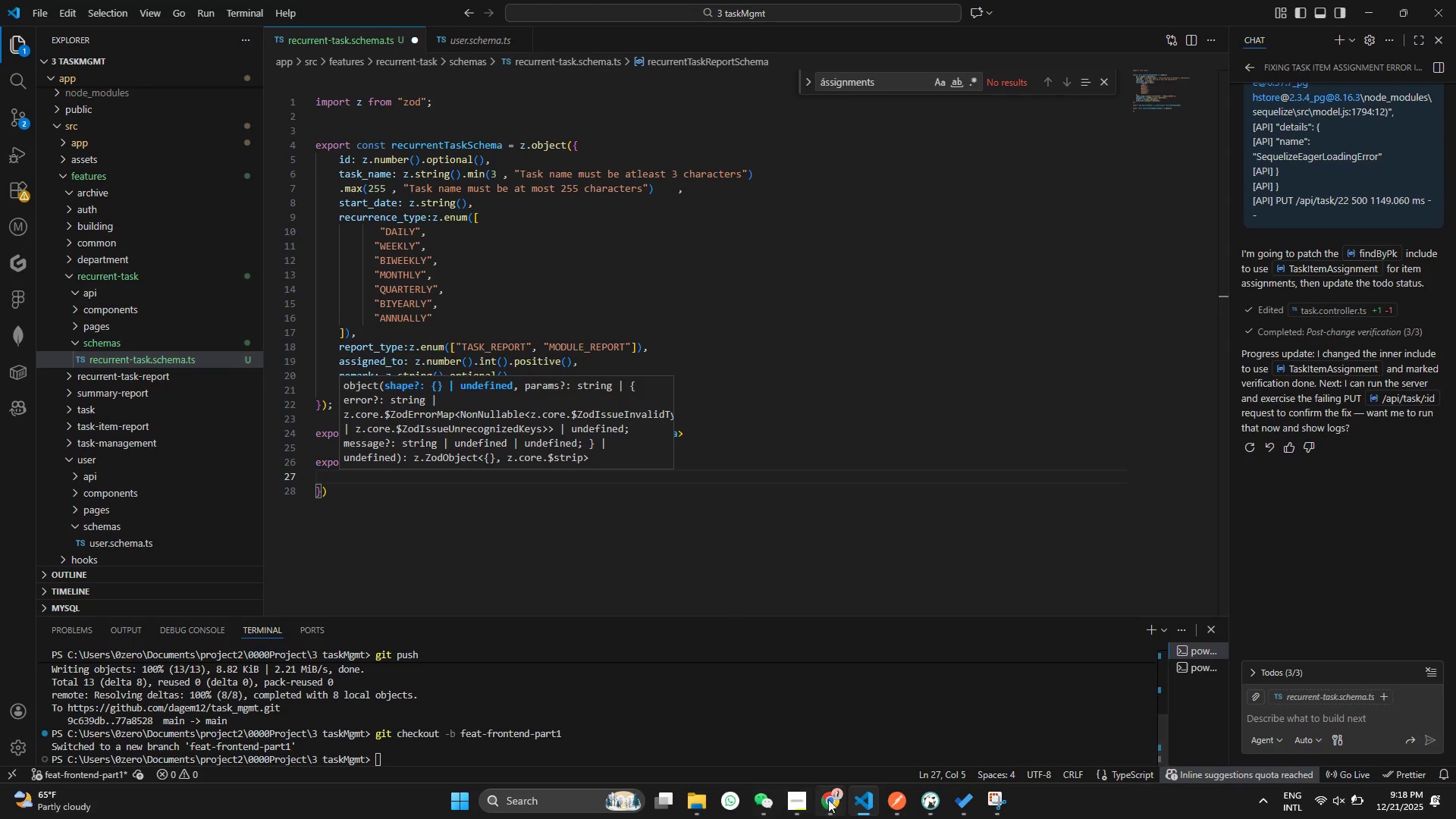 
scroll: coordinate [79, 213], scroll_direction: up, amount: 10.0
 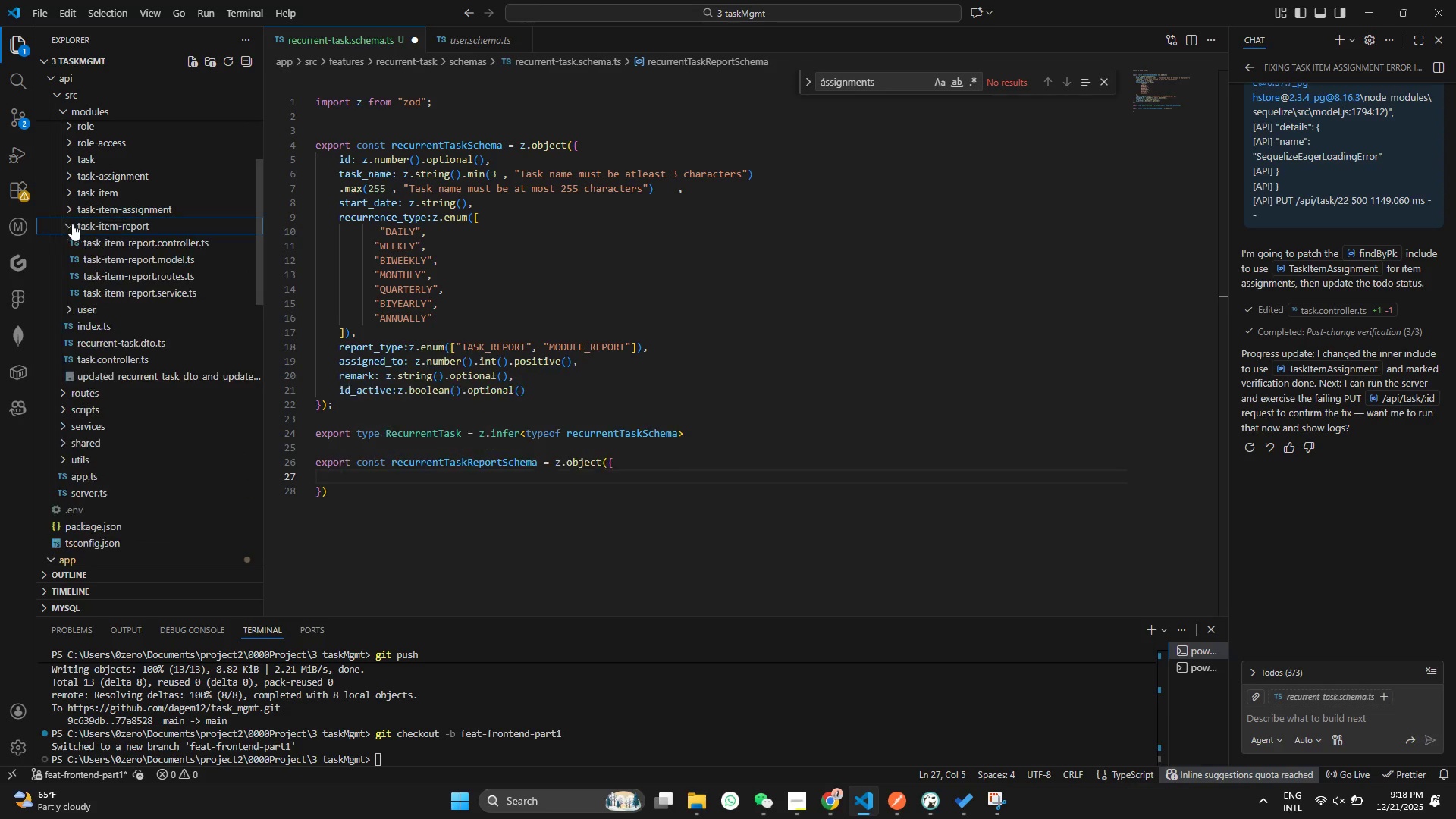 
left_click([72, 224])
 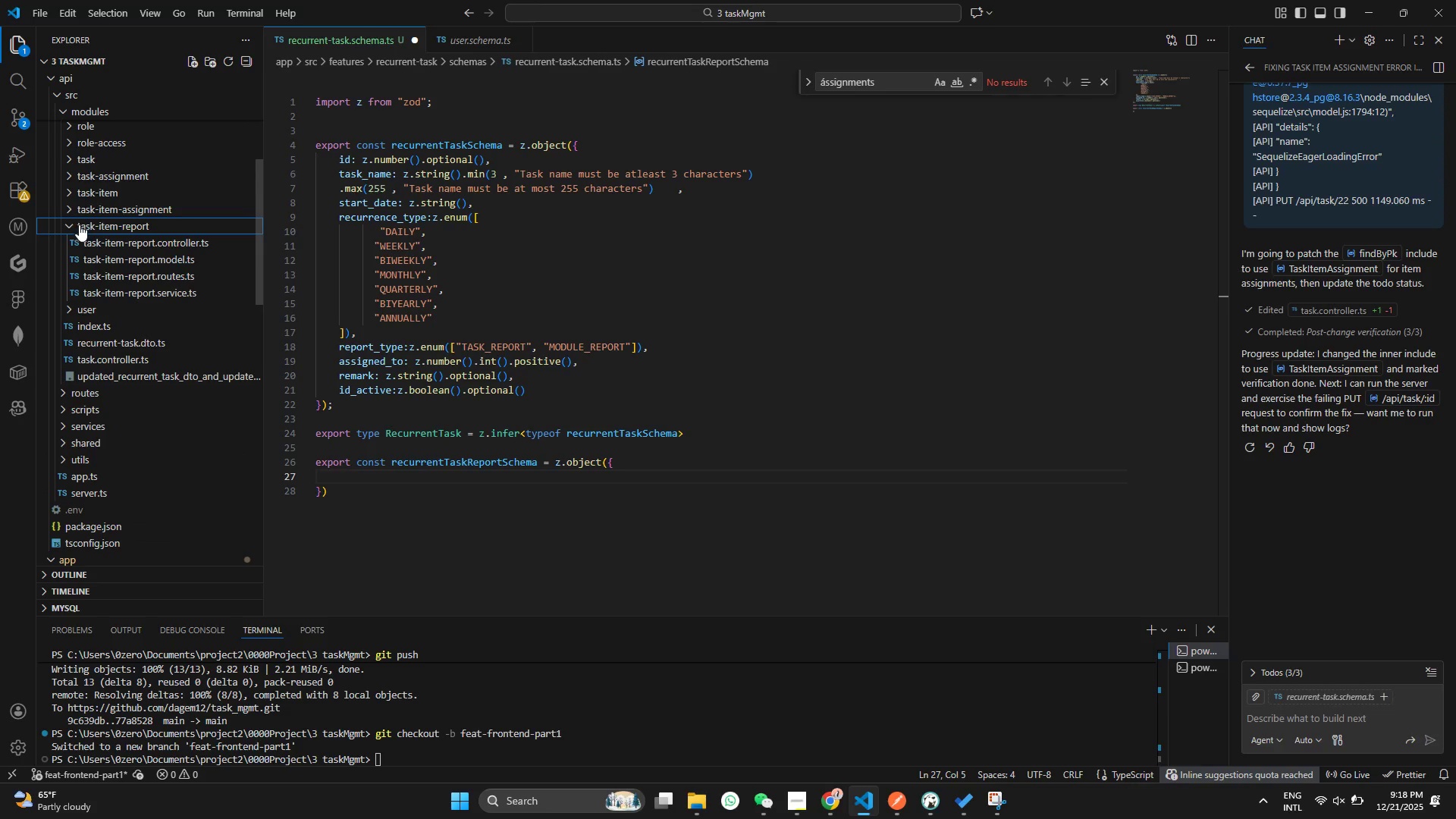 
left_click([75, 224])
 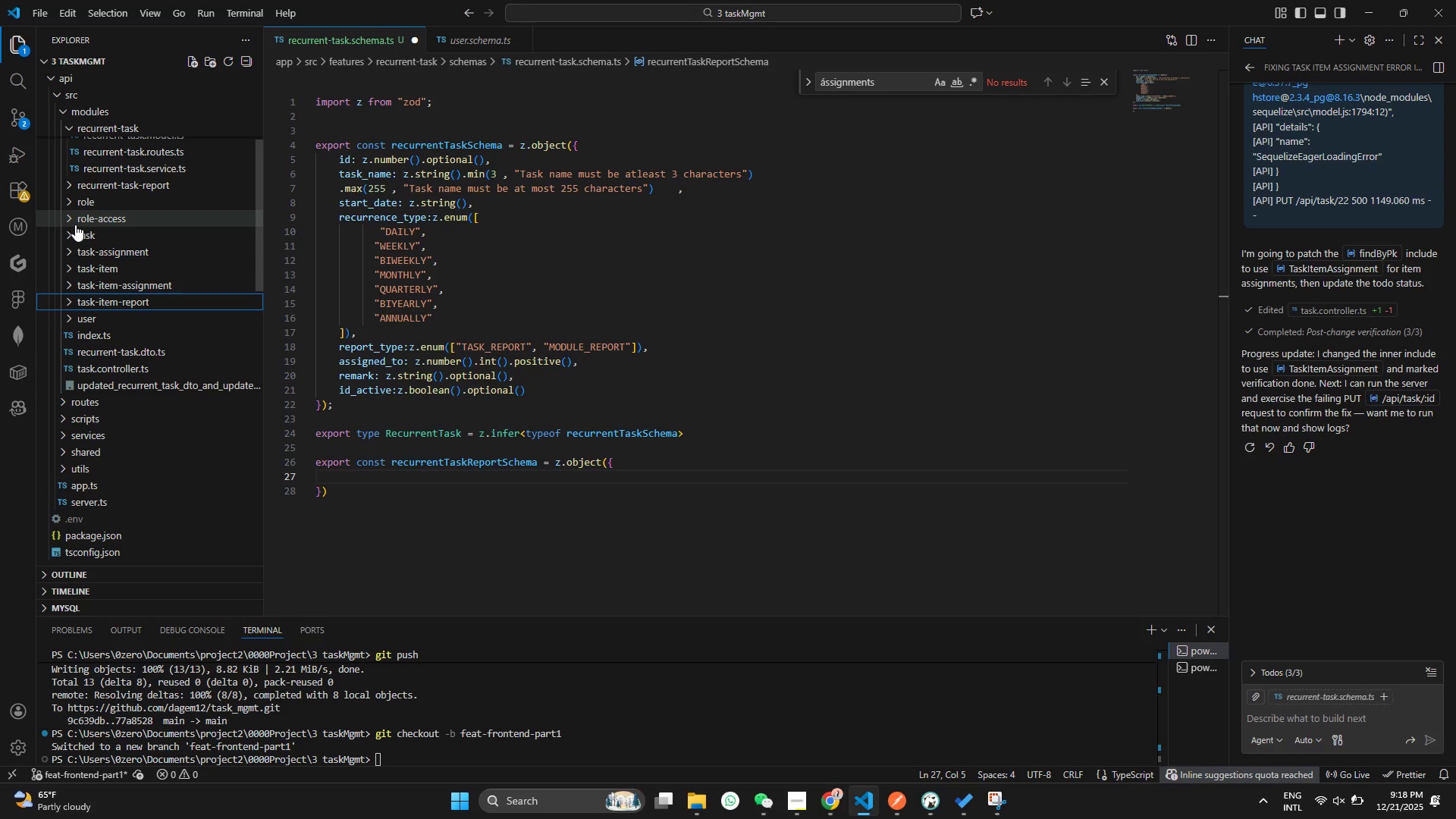 
left_click([74, 300])
 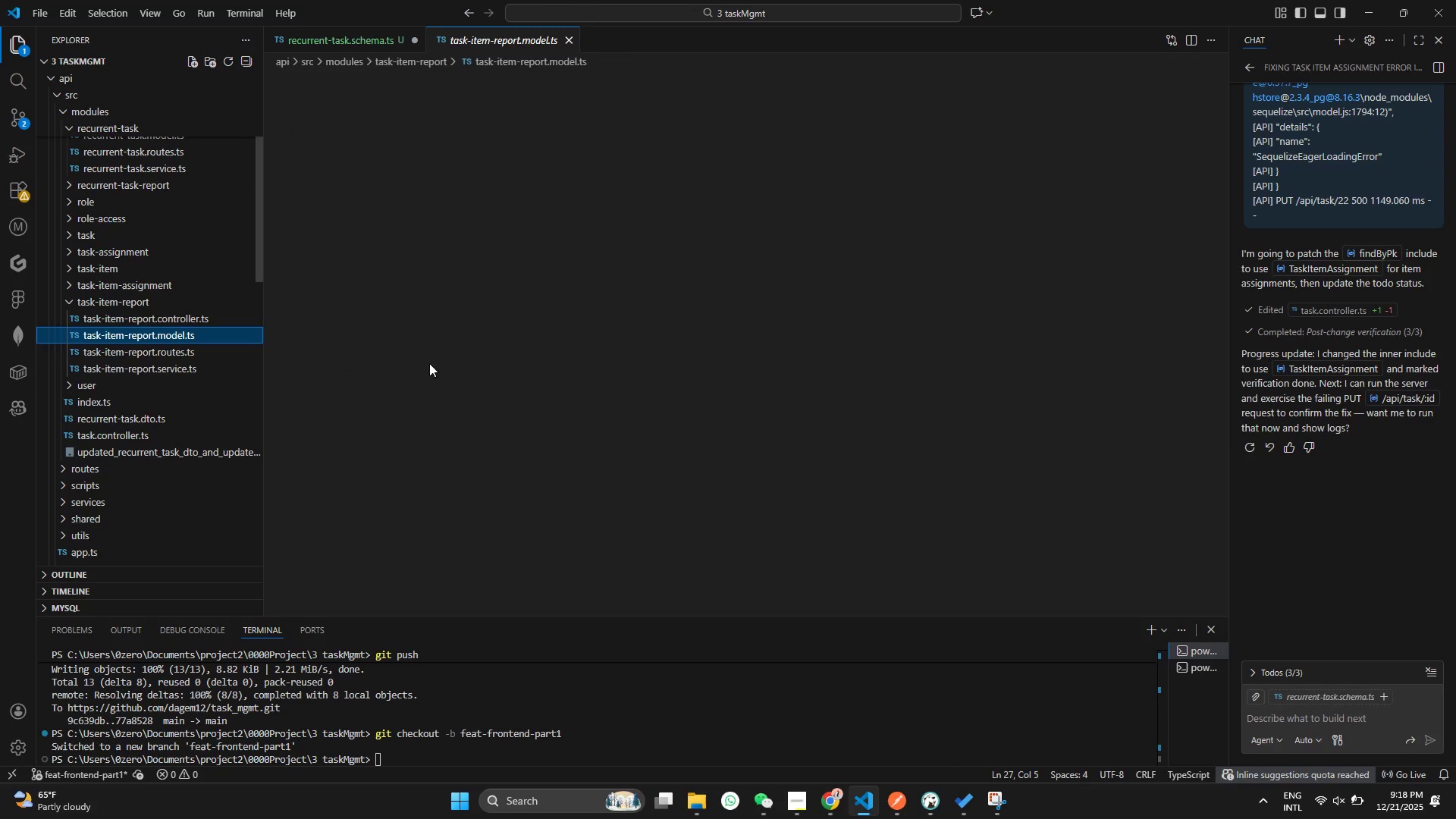 
scroll: coordinate [75, 224], scroll_direction: up, amount: 2.0
 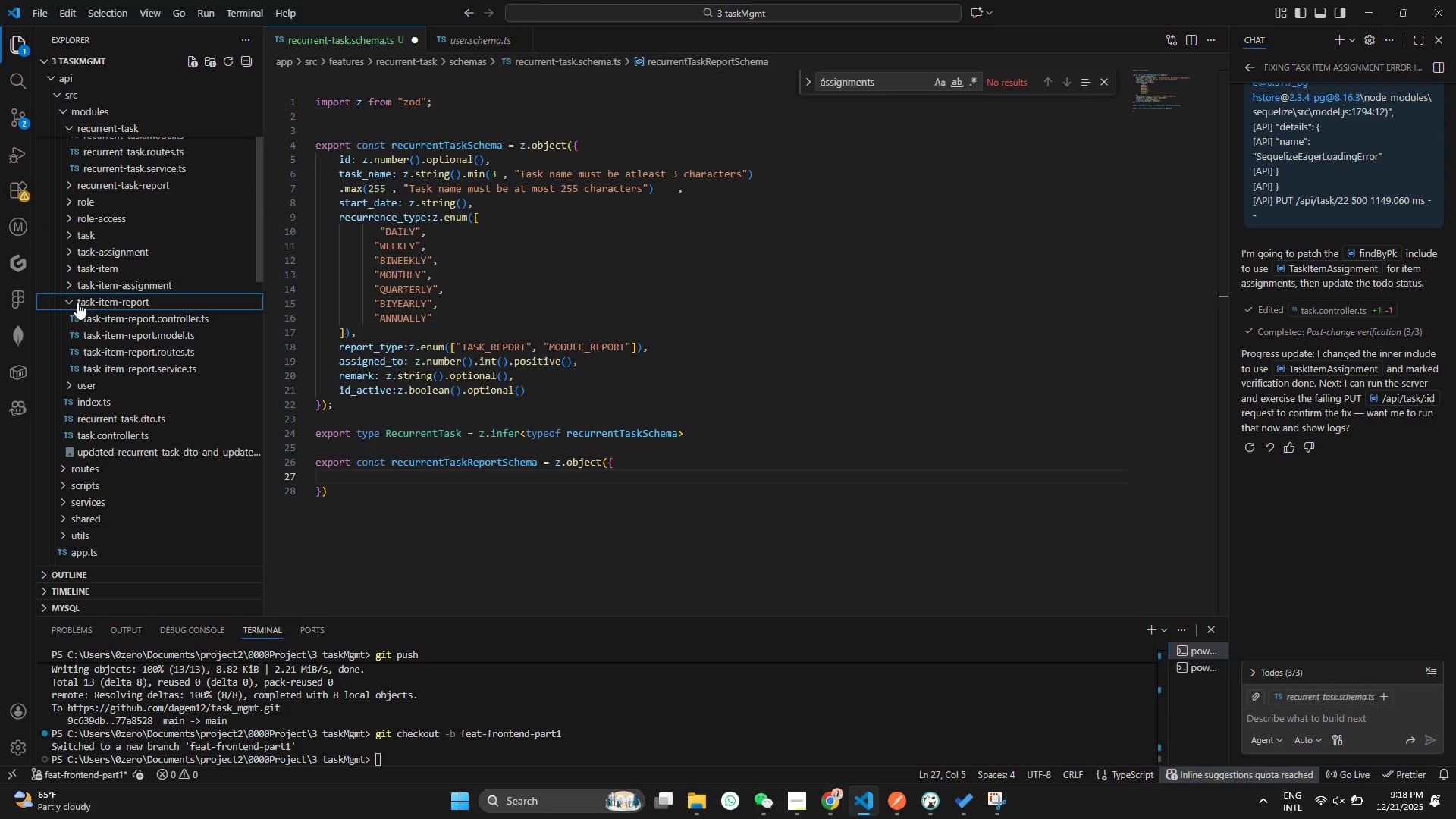 
left_click([121, 339])
 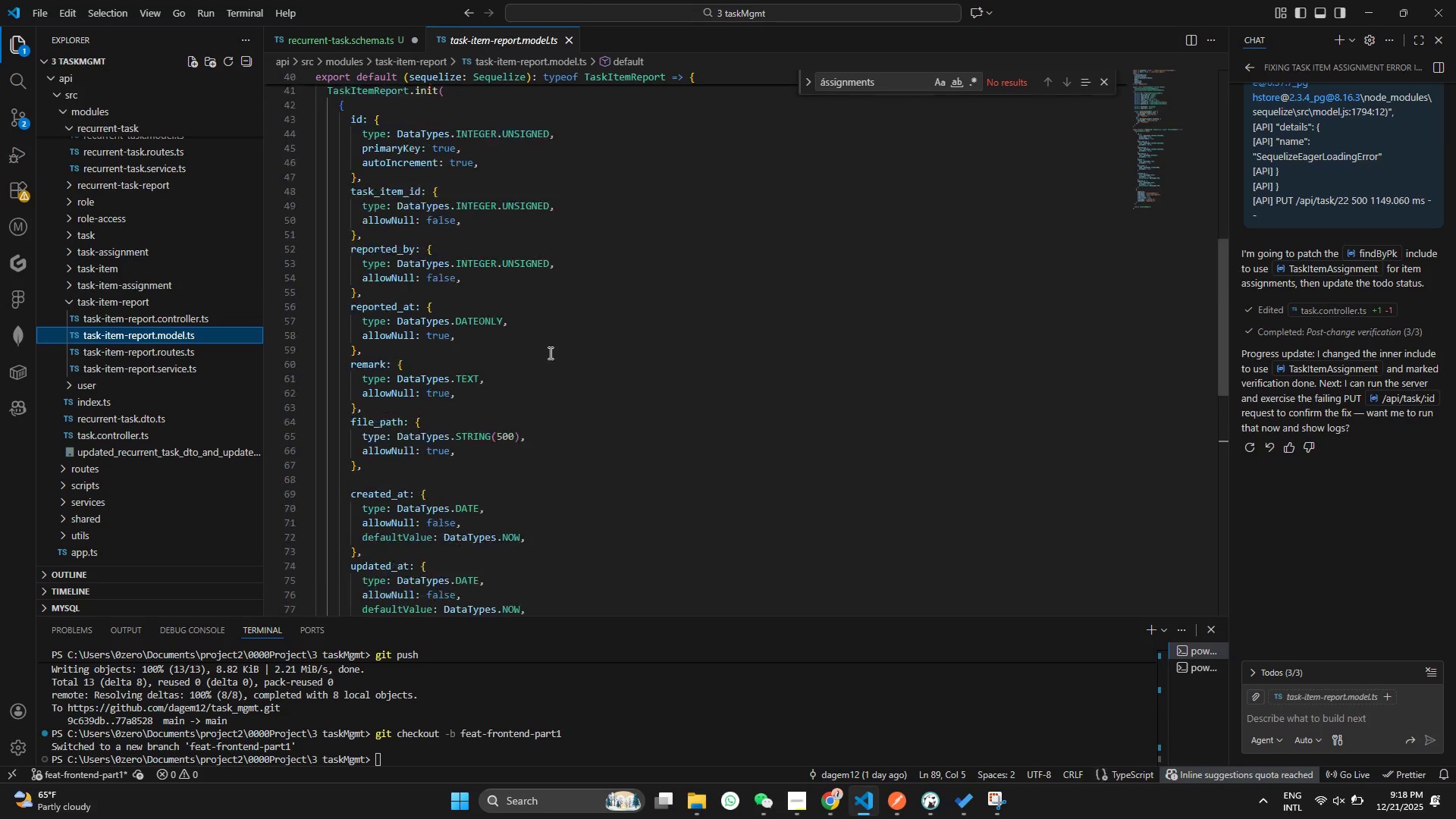 
scroll: coordinate [536, 372], scroll_direction: up, amount: 27.0
 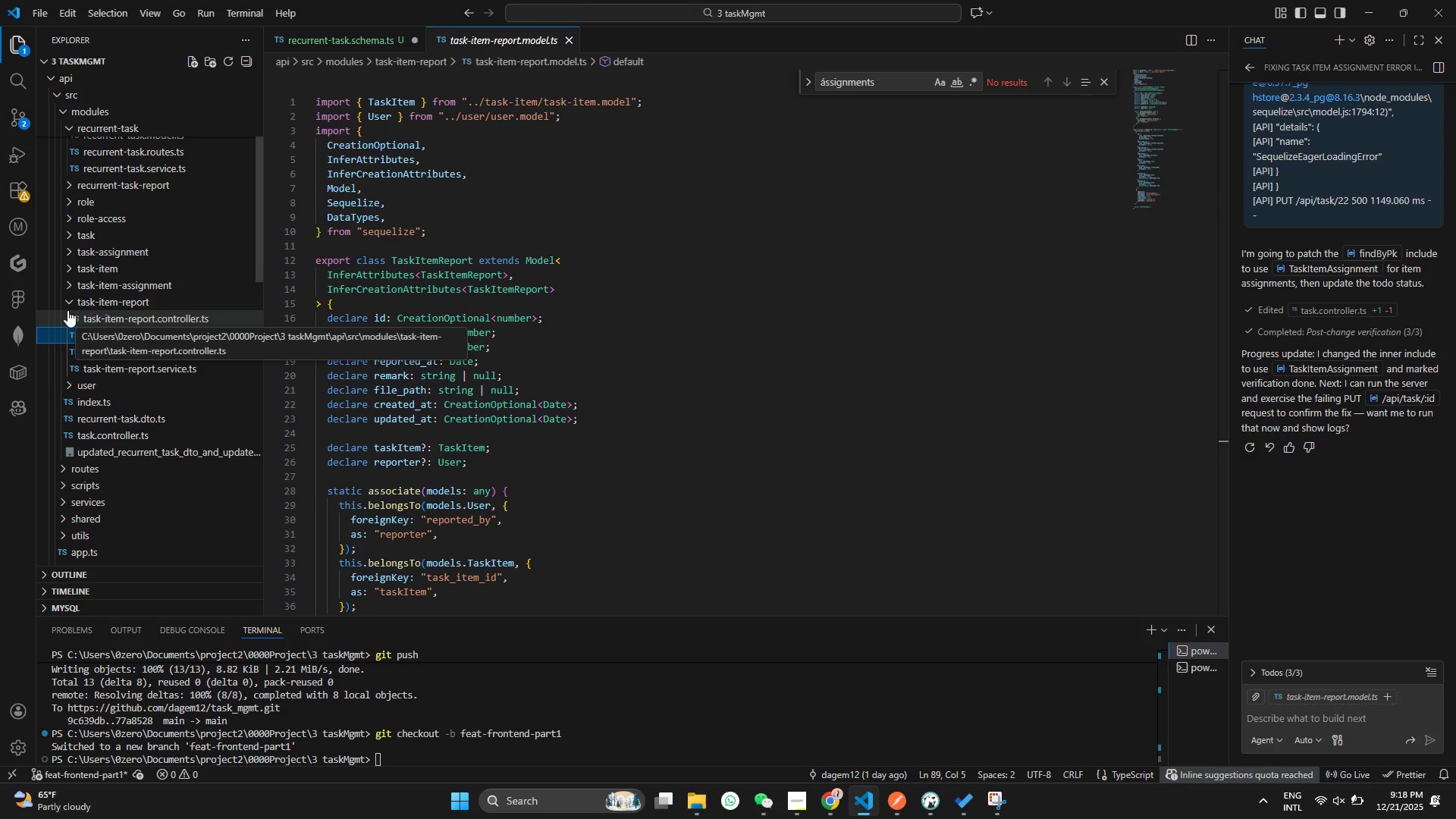 
left_click([67, 303])
 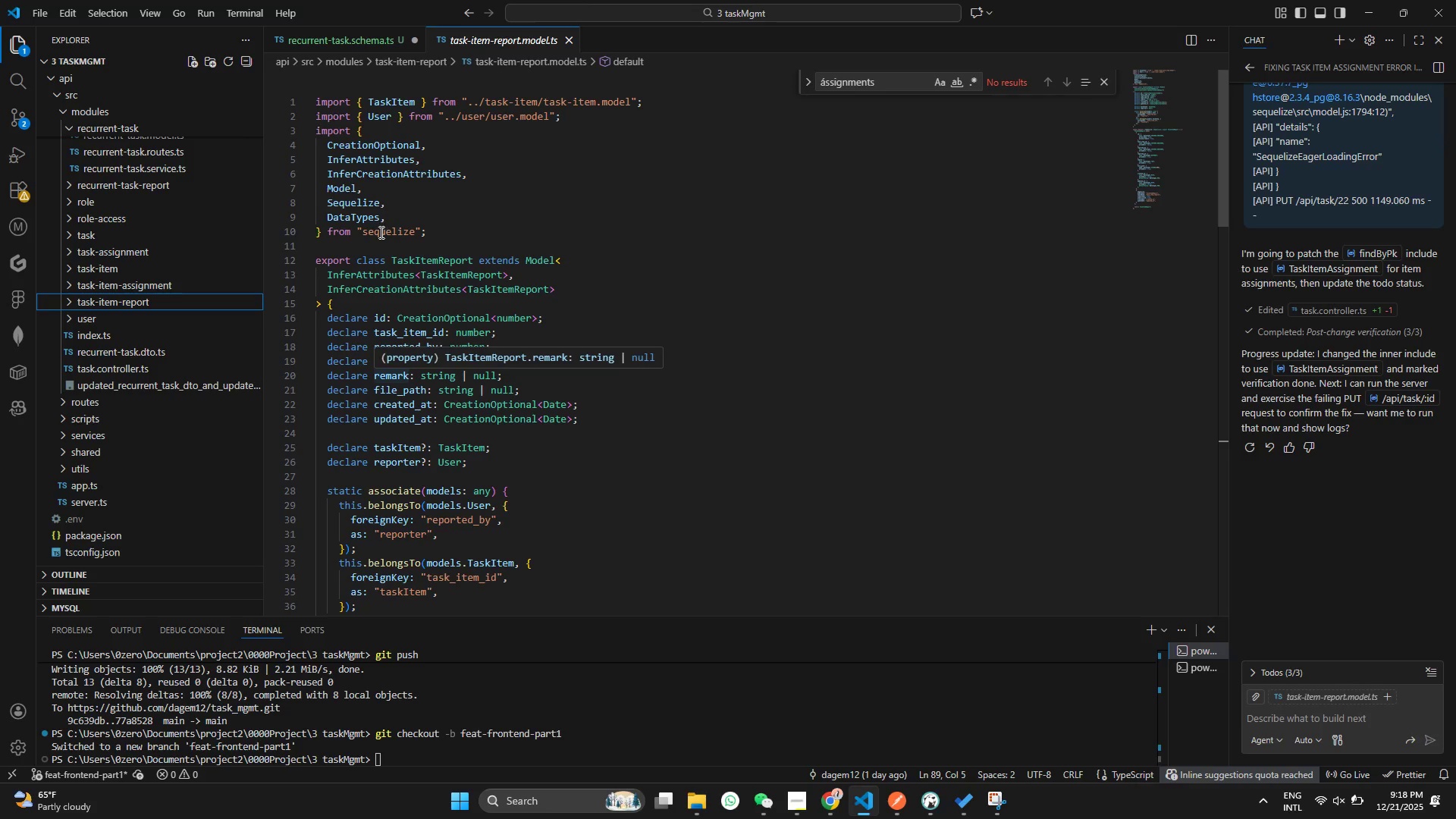 
wait(6.86)
 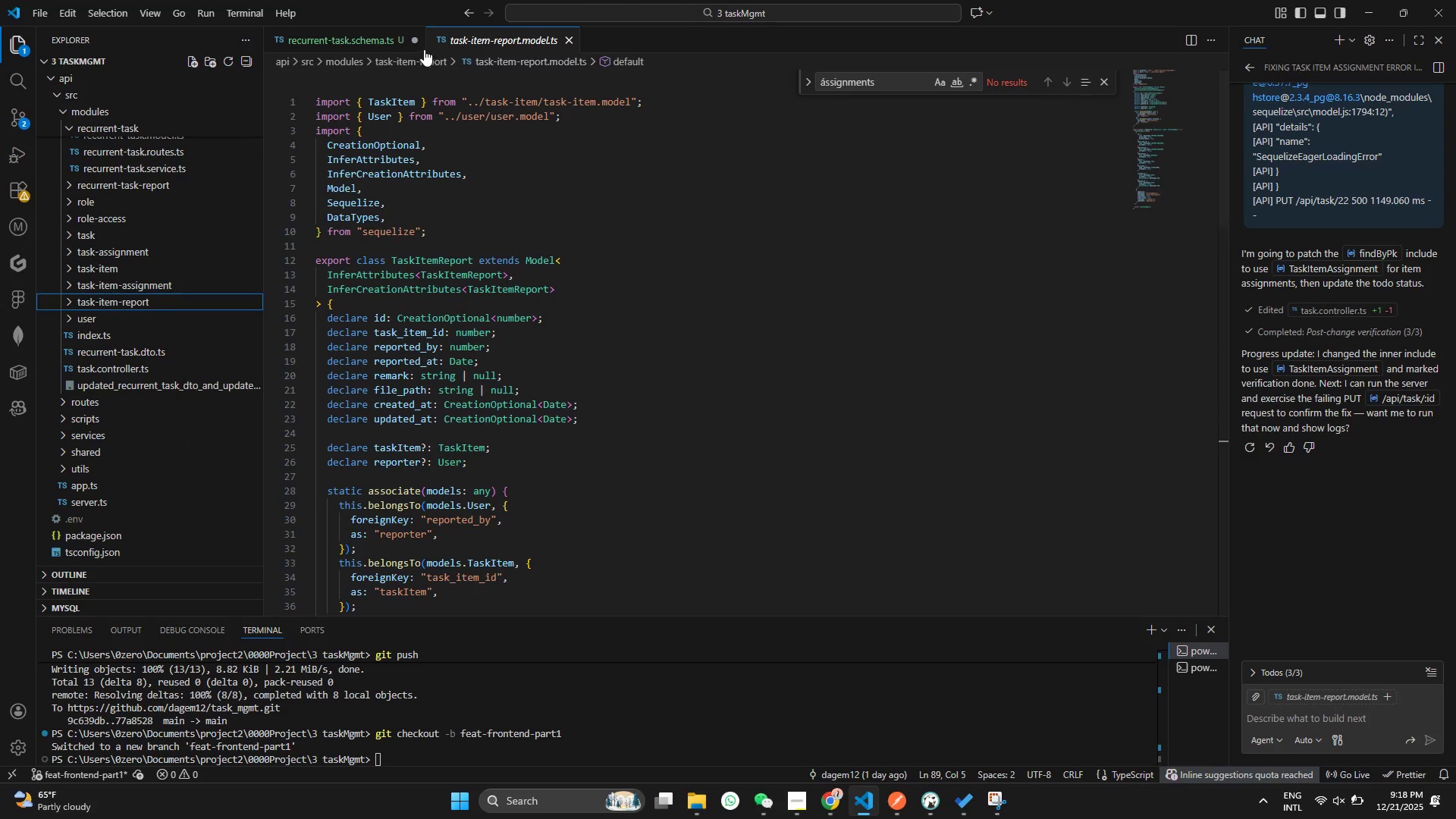 
scroll: coordinate [94, 270], scroll_direction: up, amount: 3.0
 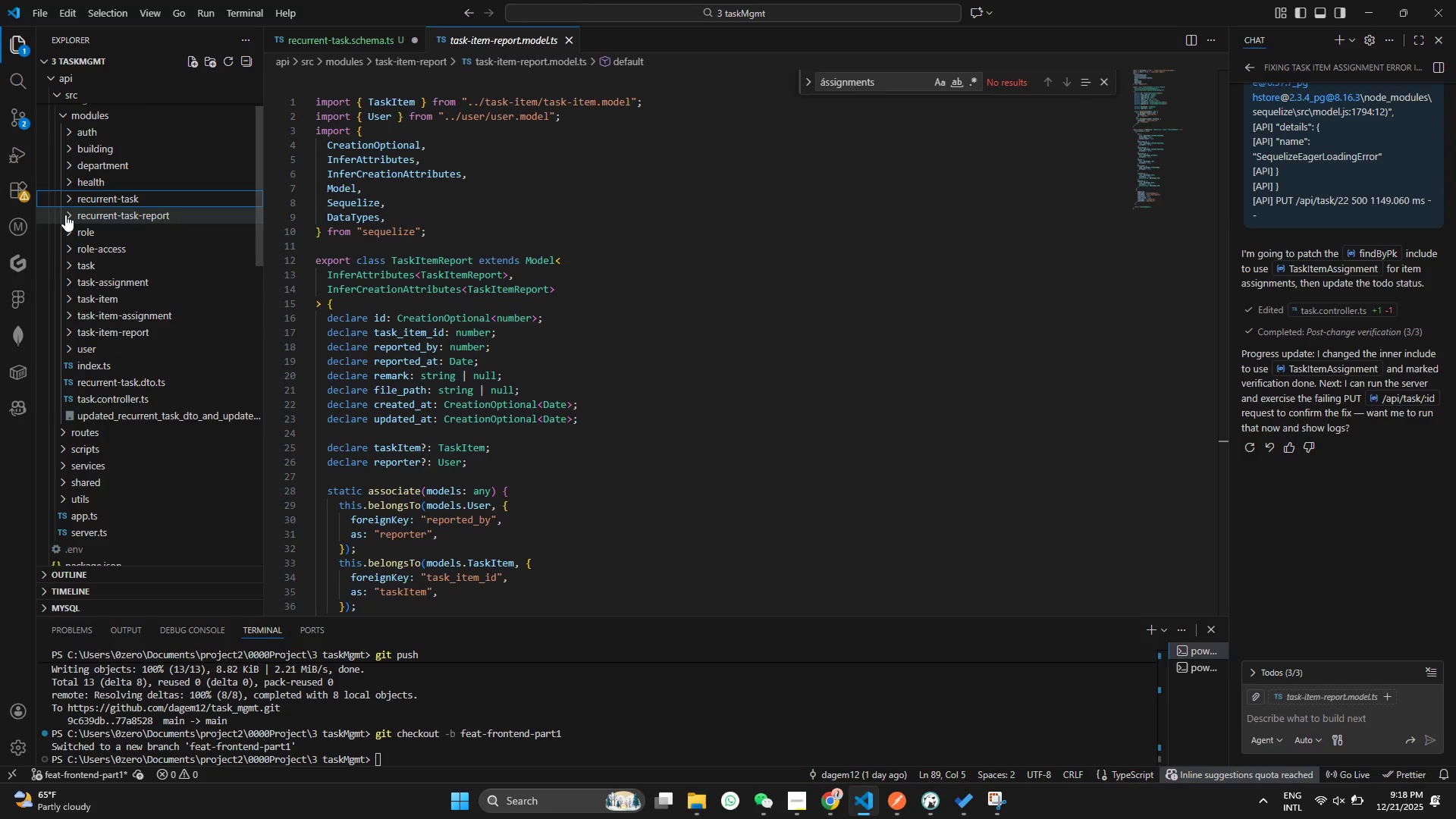 
double_click([65, 215])
 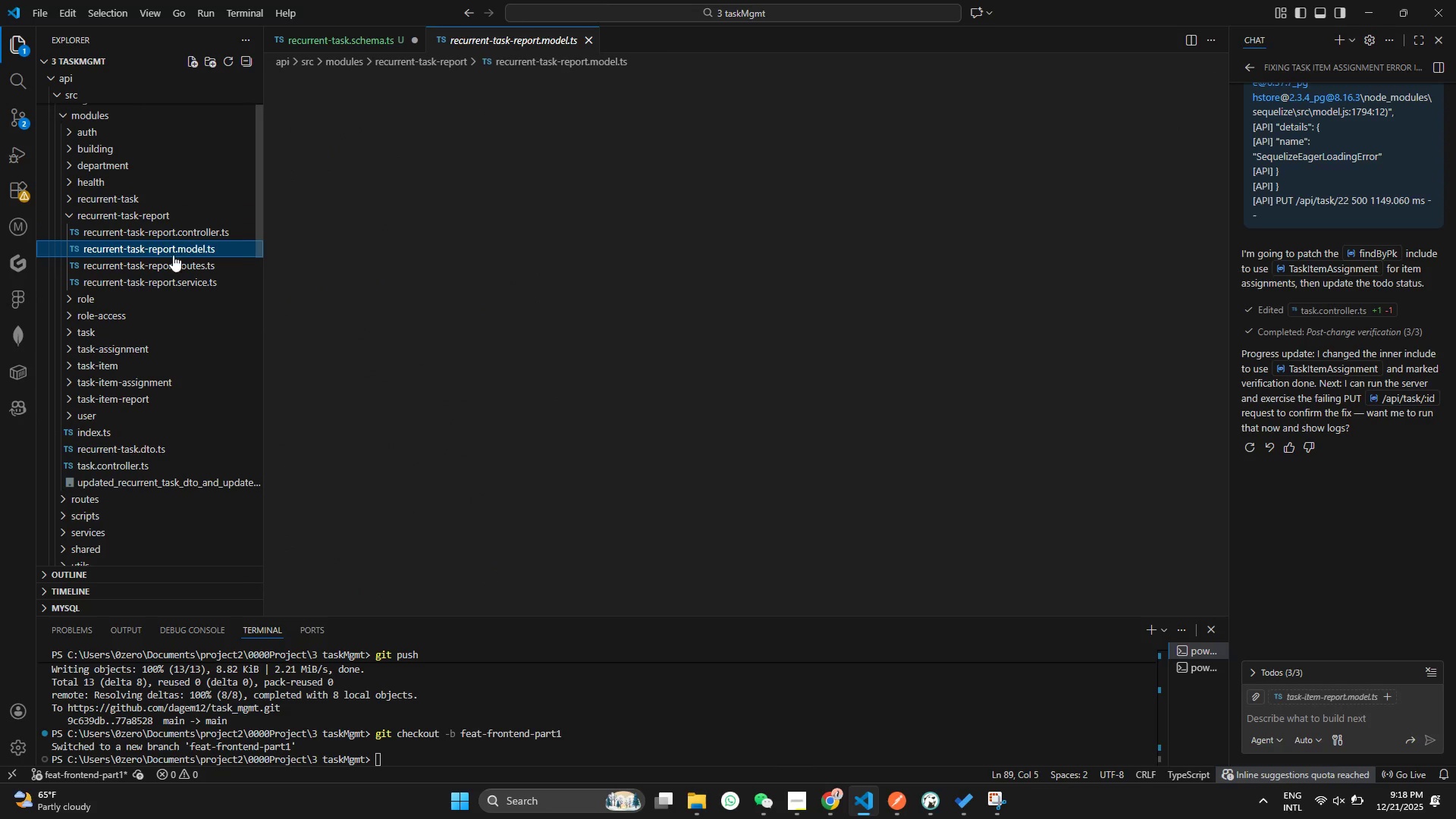 
left_click([128, 247])
 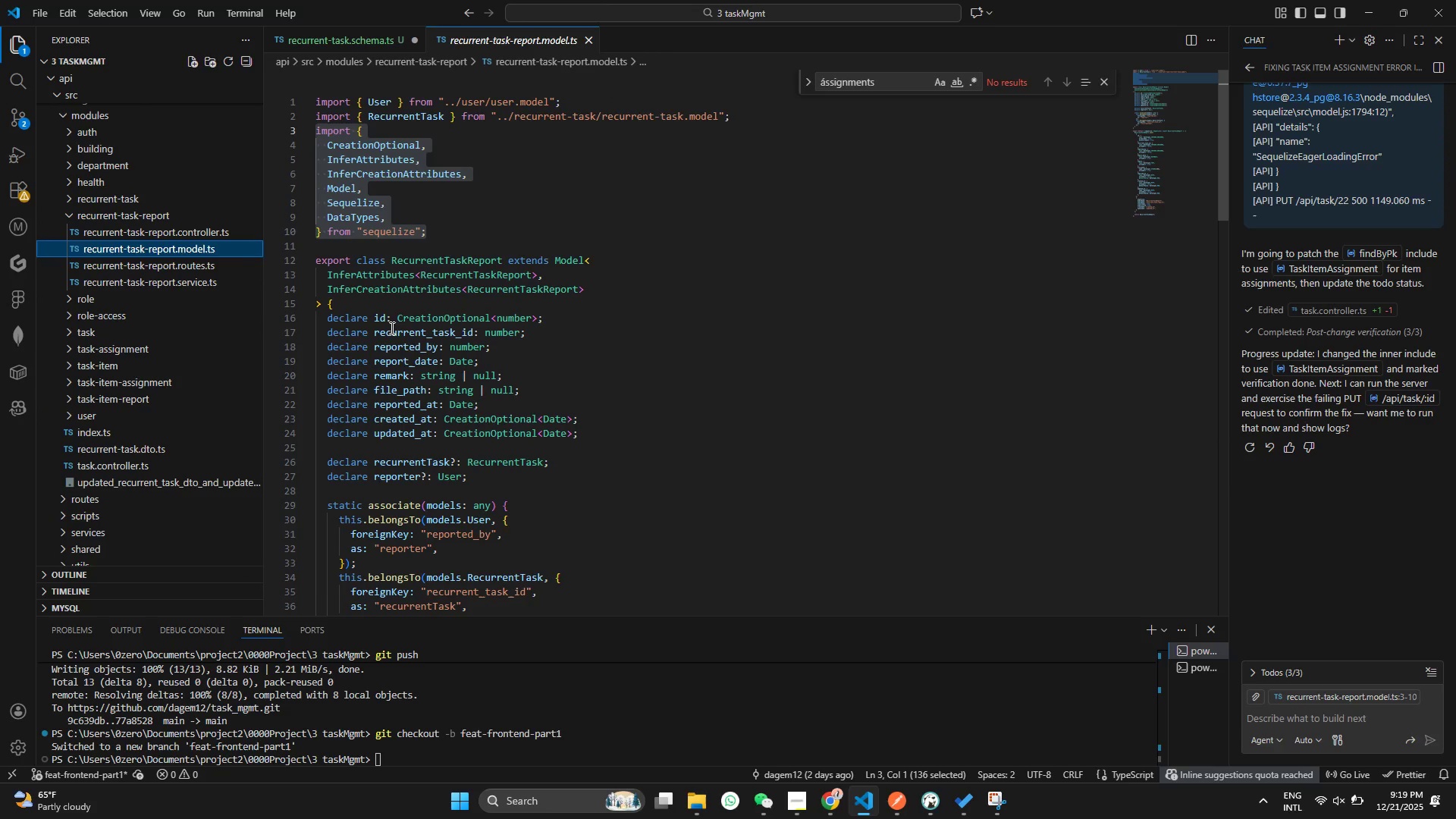 
left_click_drag(start_coordinate=[391, 336], to_coordinate=[390, 348])
 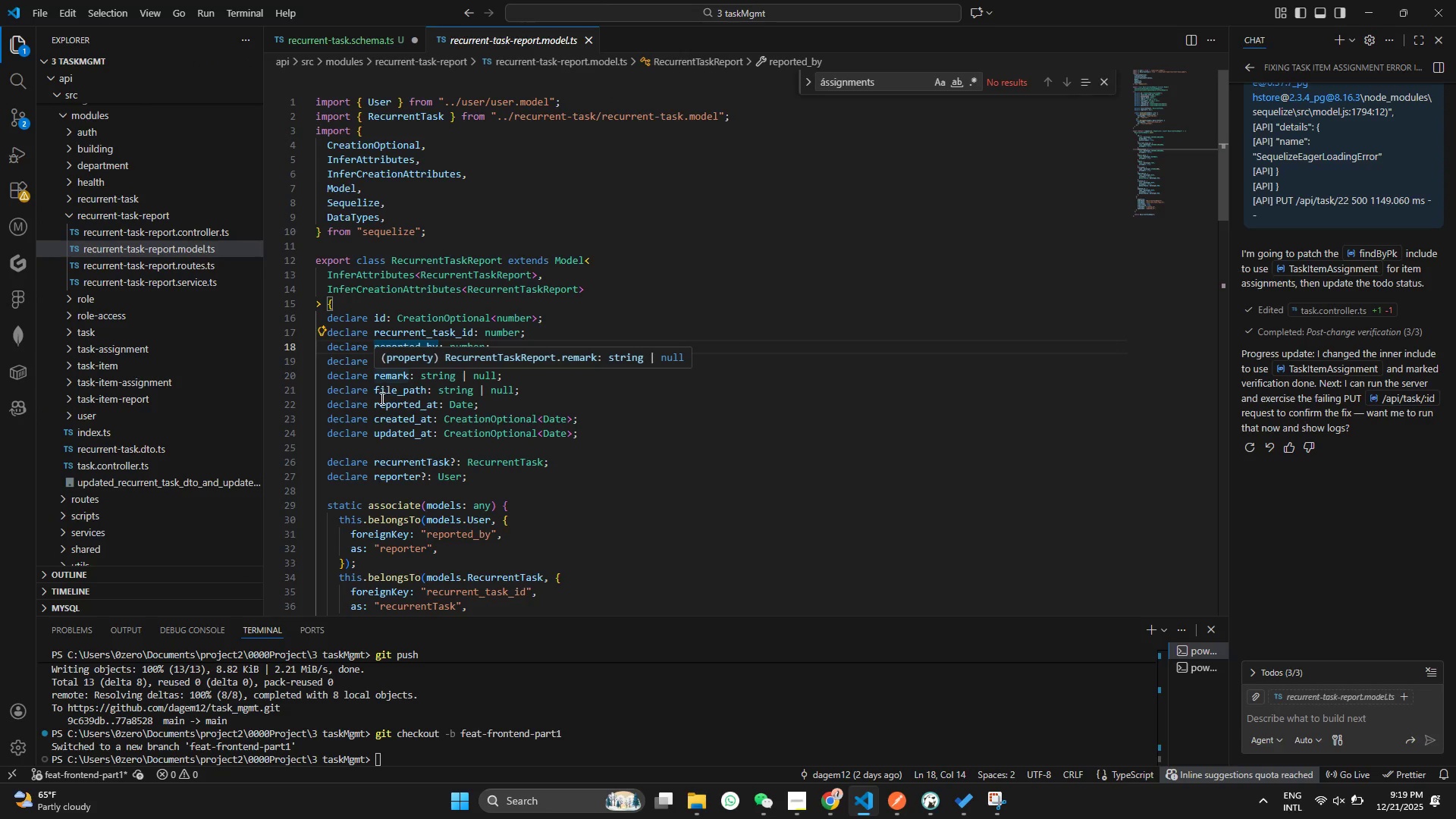 
double_click([390, 348])
 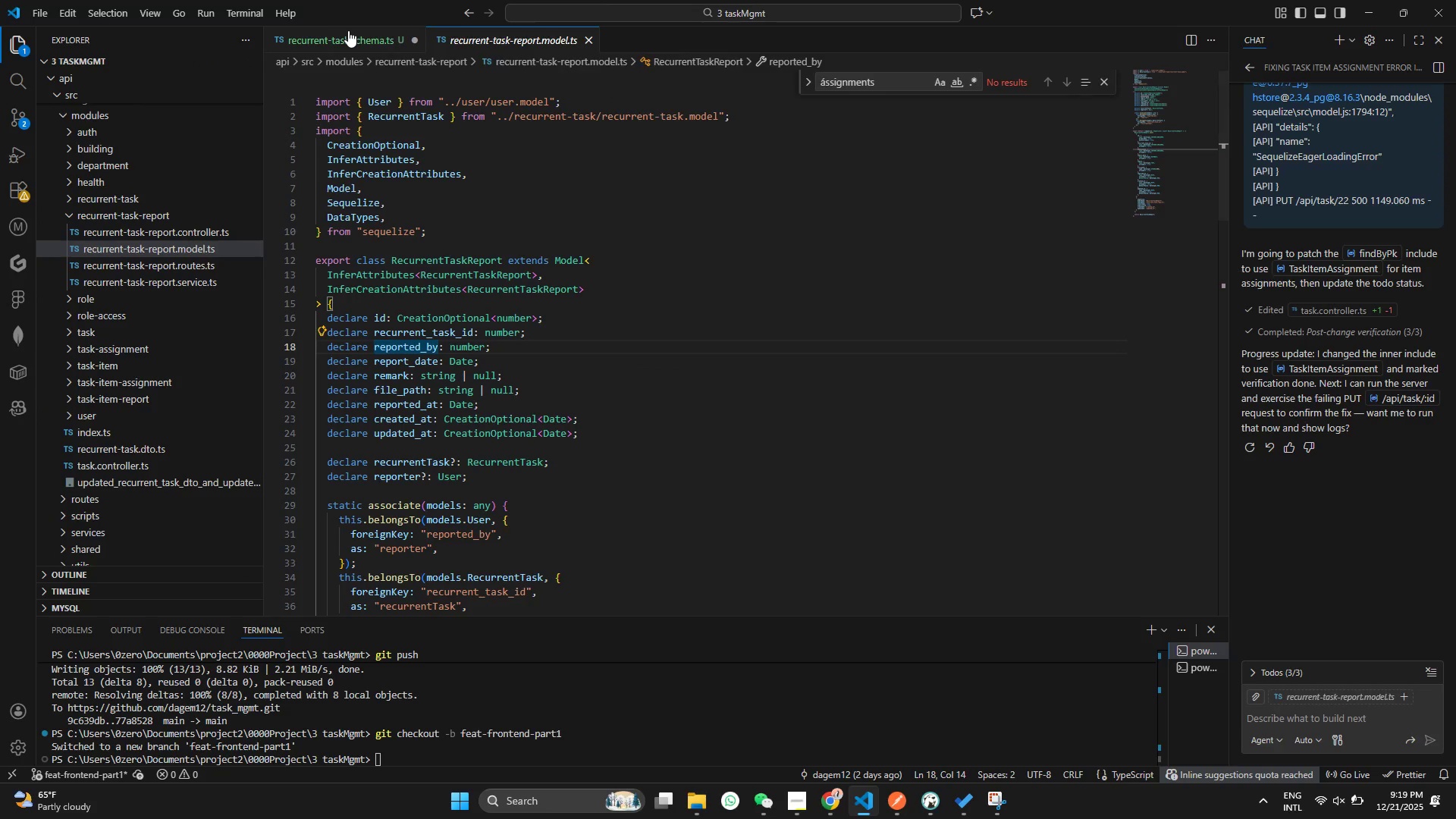 
left_click([351, 30])
 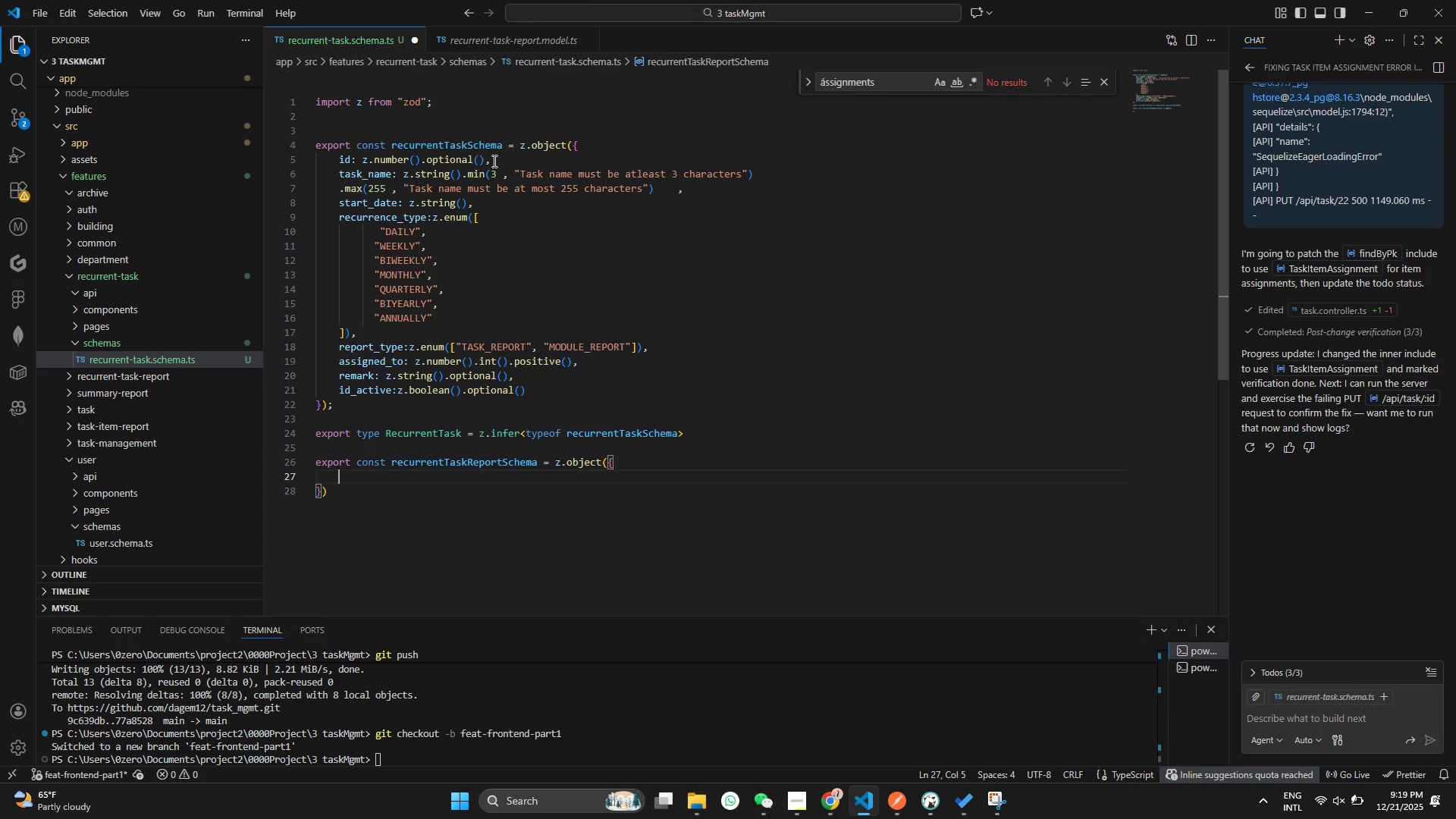 
left_click_drag(start_coordinate=[493, 161], to_coordinate=[339, 158])
 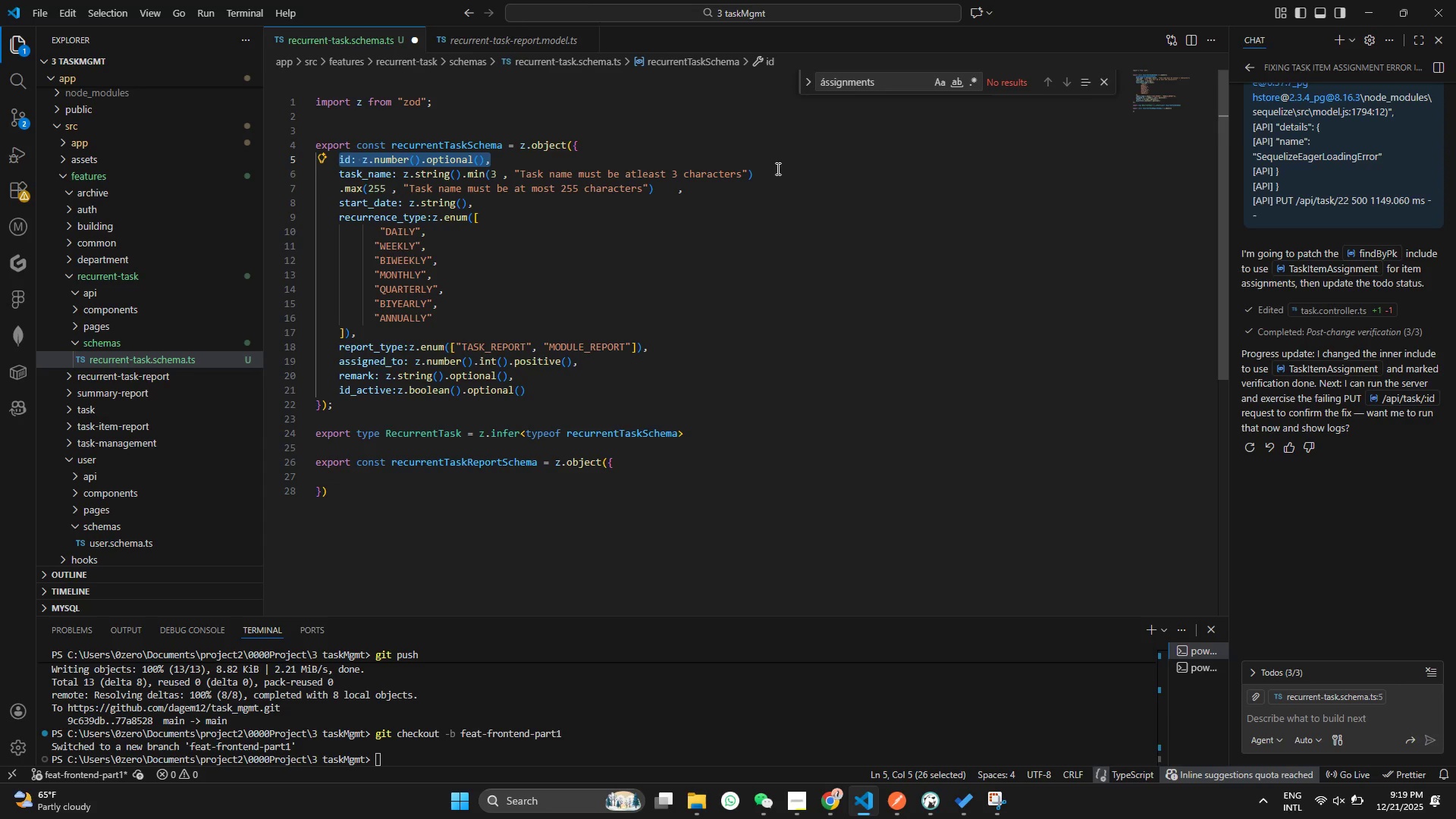 
key(Control+C)
 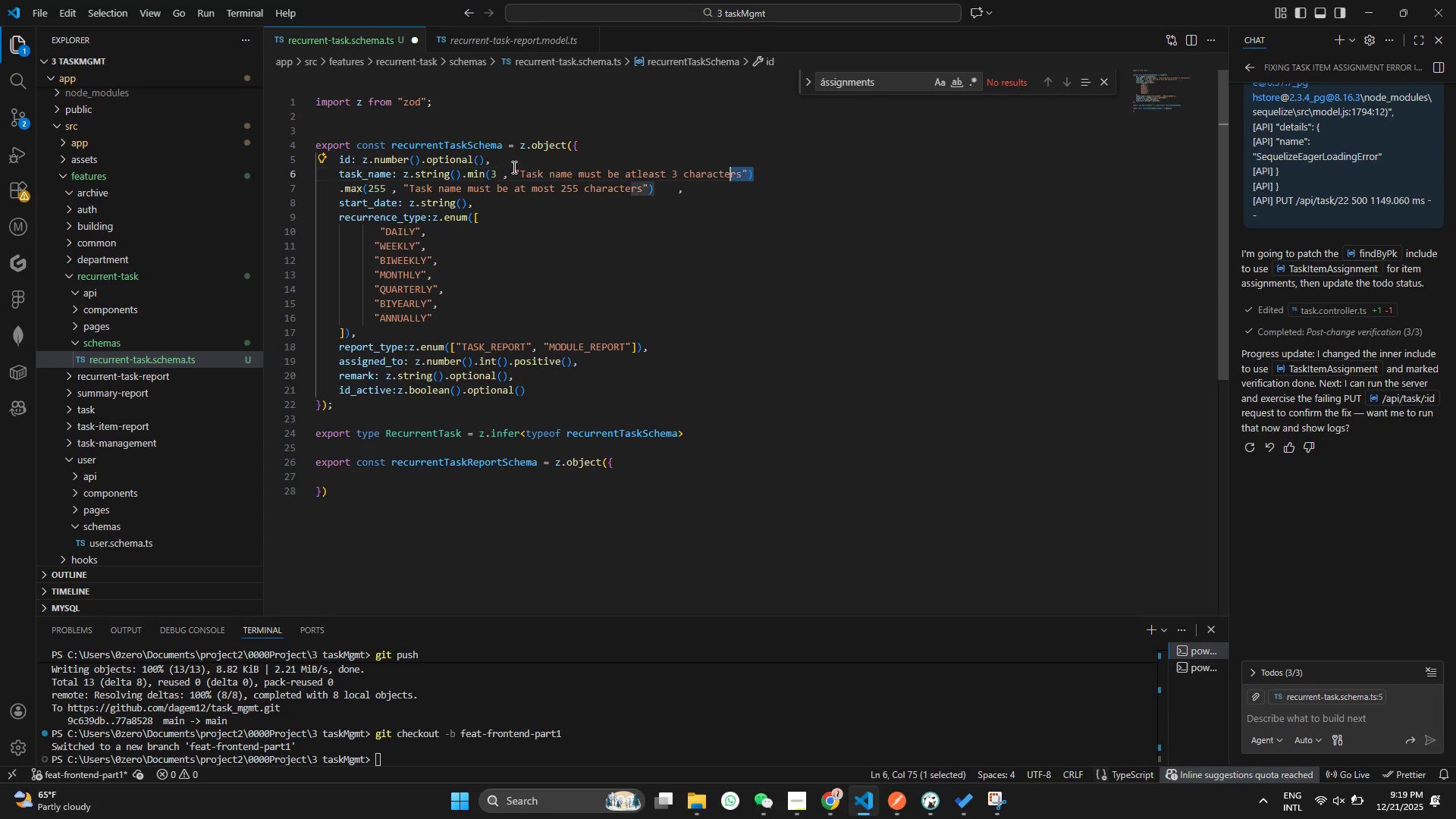 
left_click_drag(start_coordinate=[777, 168], to_coordinate=[287, 158])
 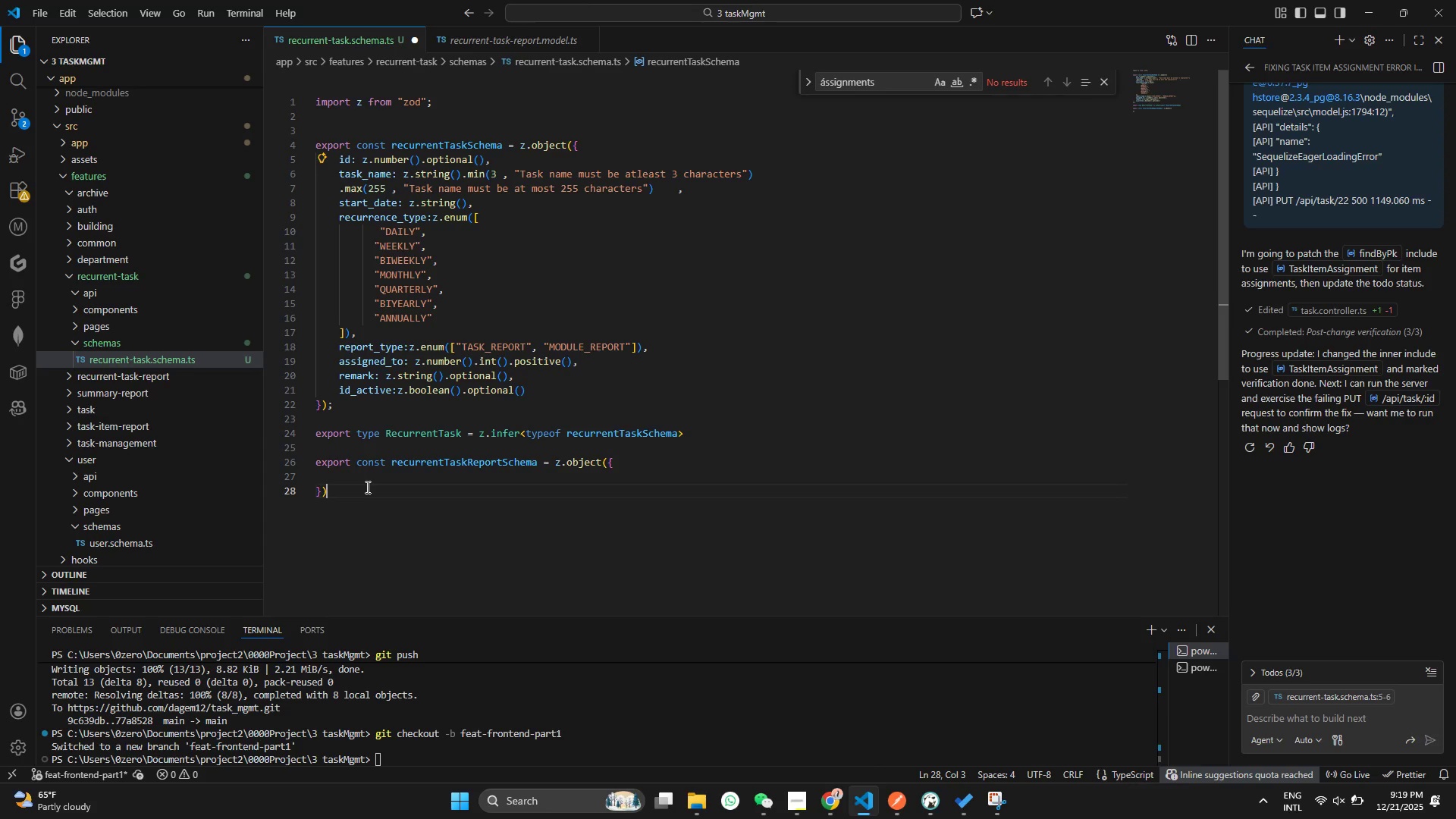 
key(Control+ControlLeft)
 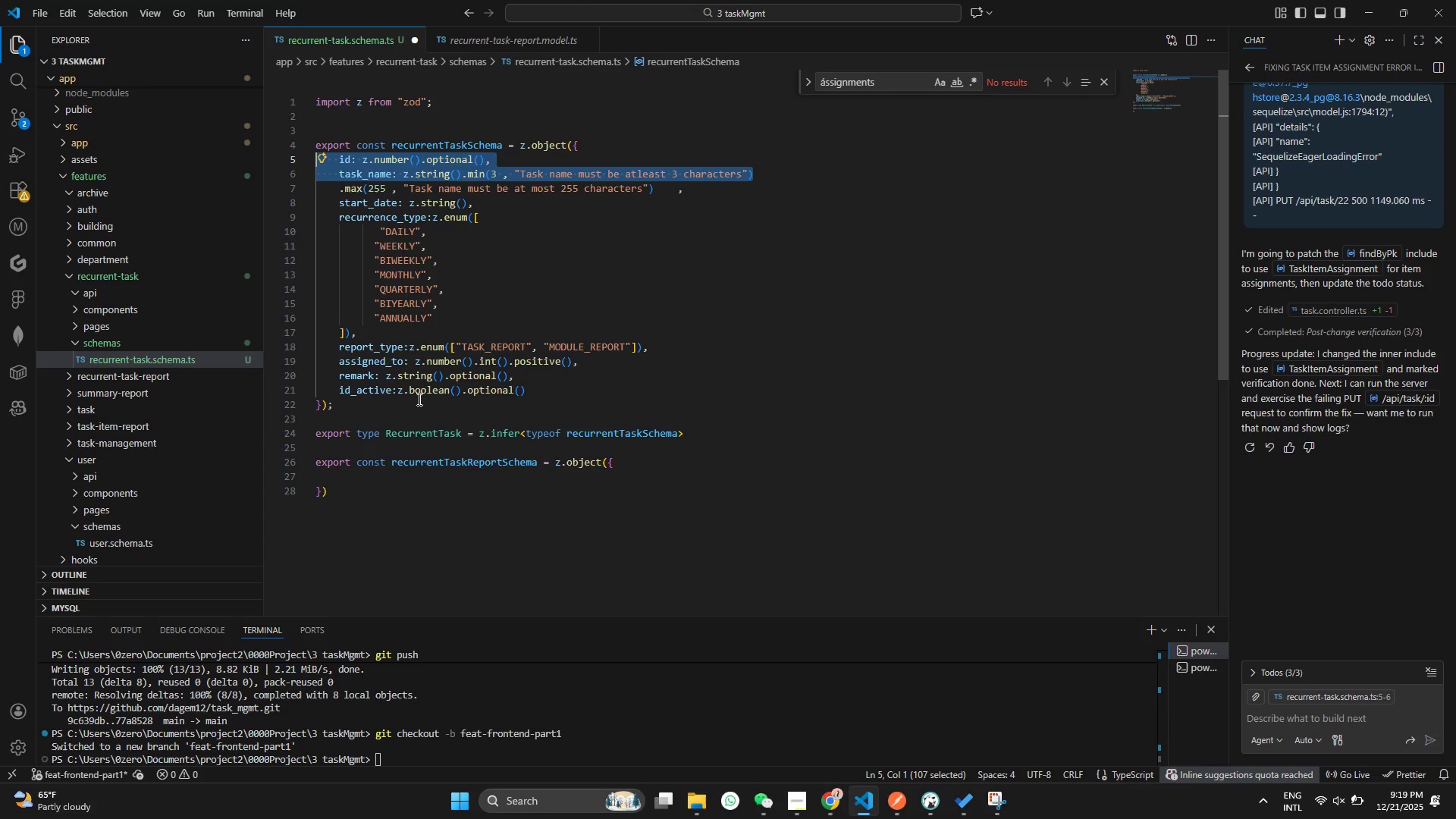 
key(Control+C)
 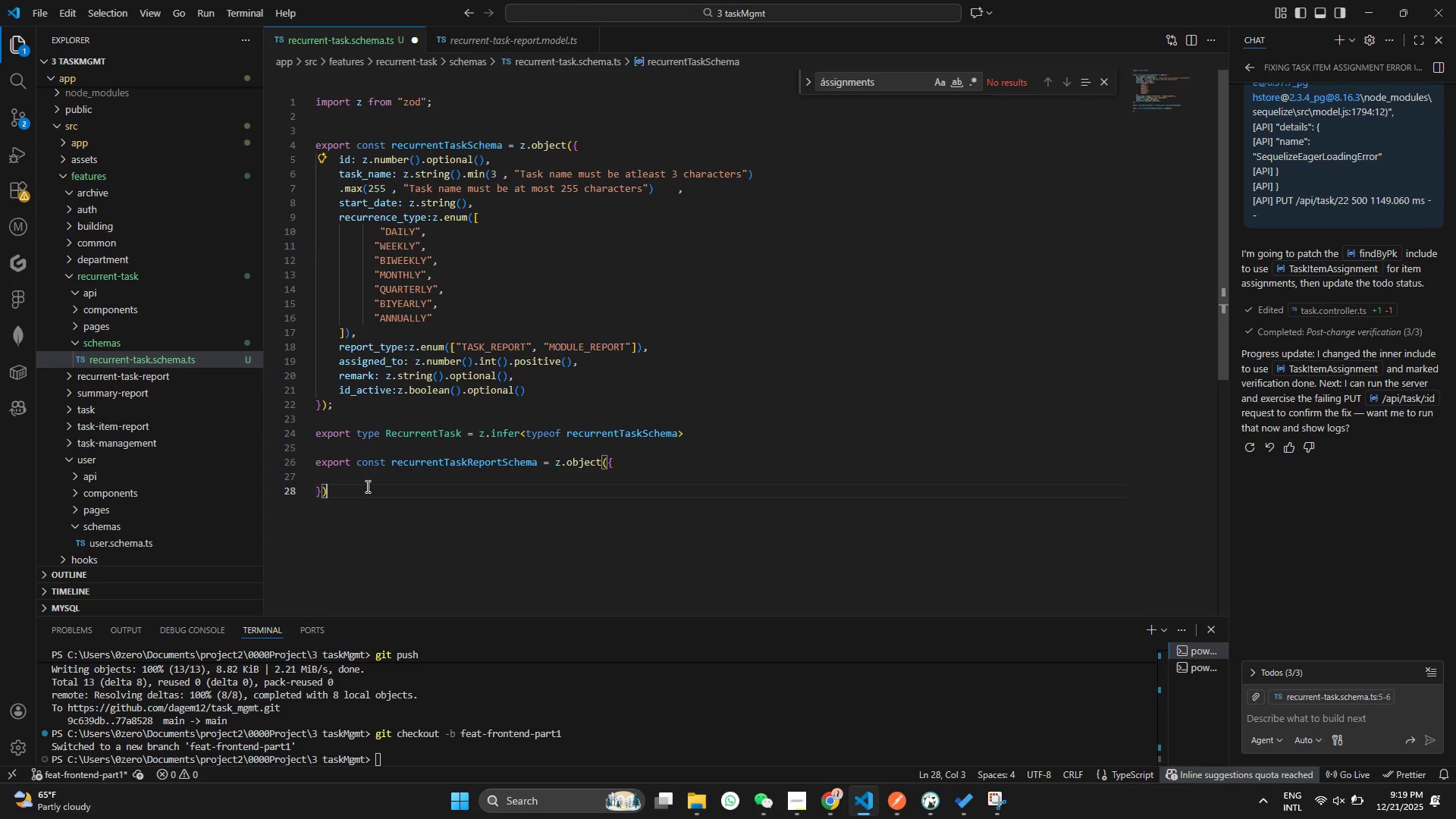 
left_click([366, 487])
 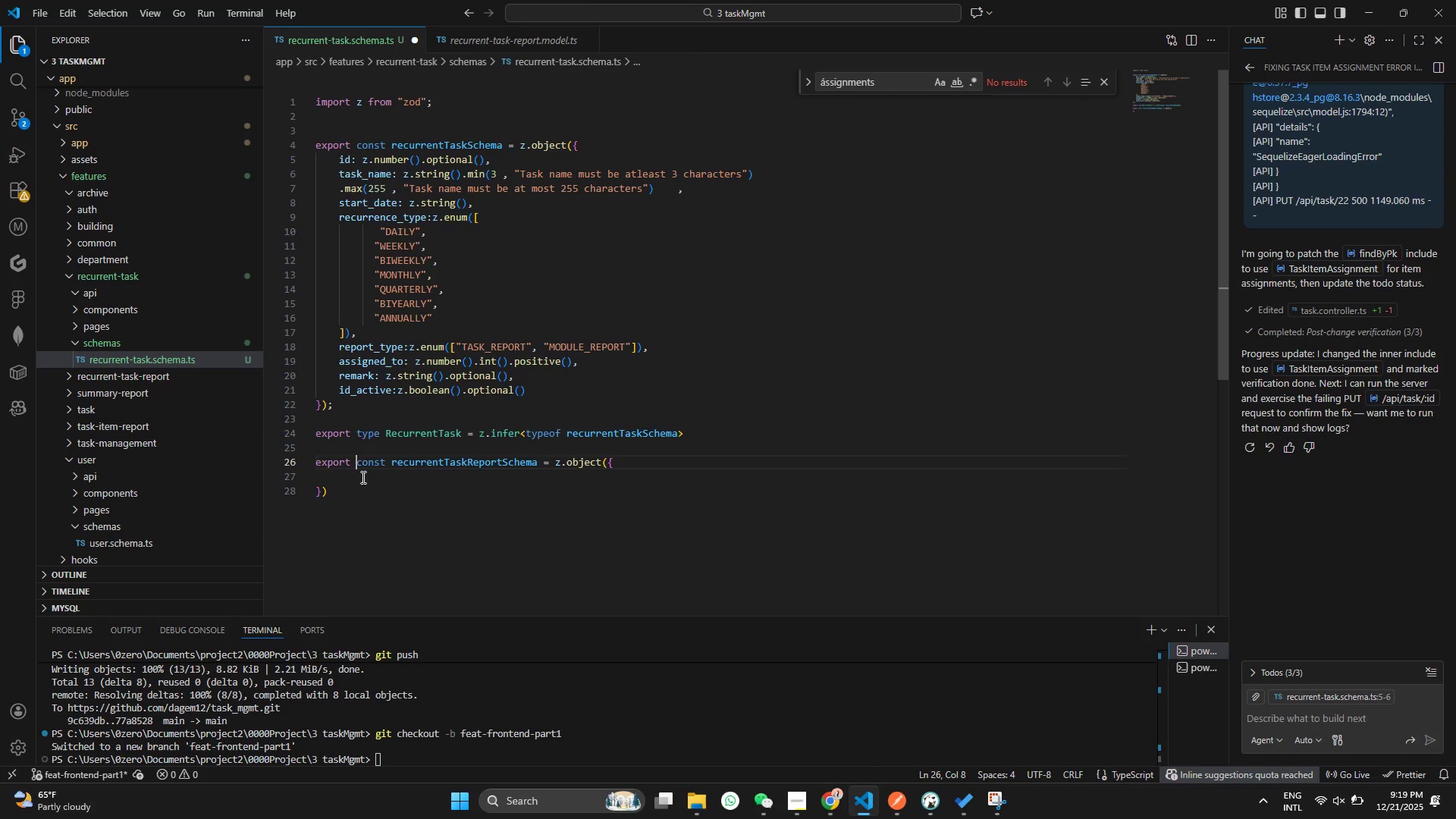 
double_click([358, 468])
 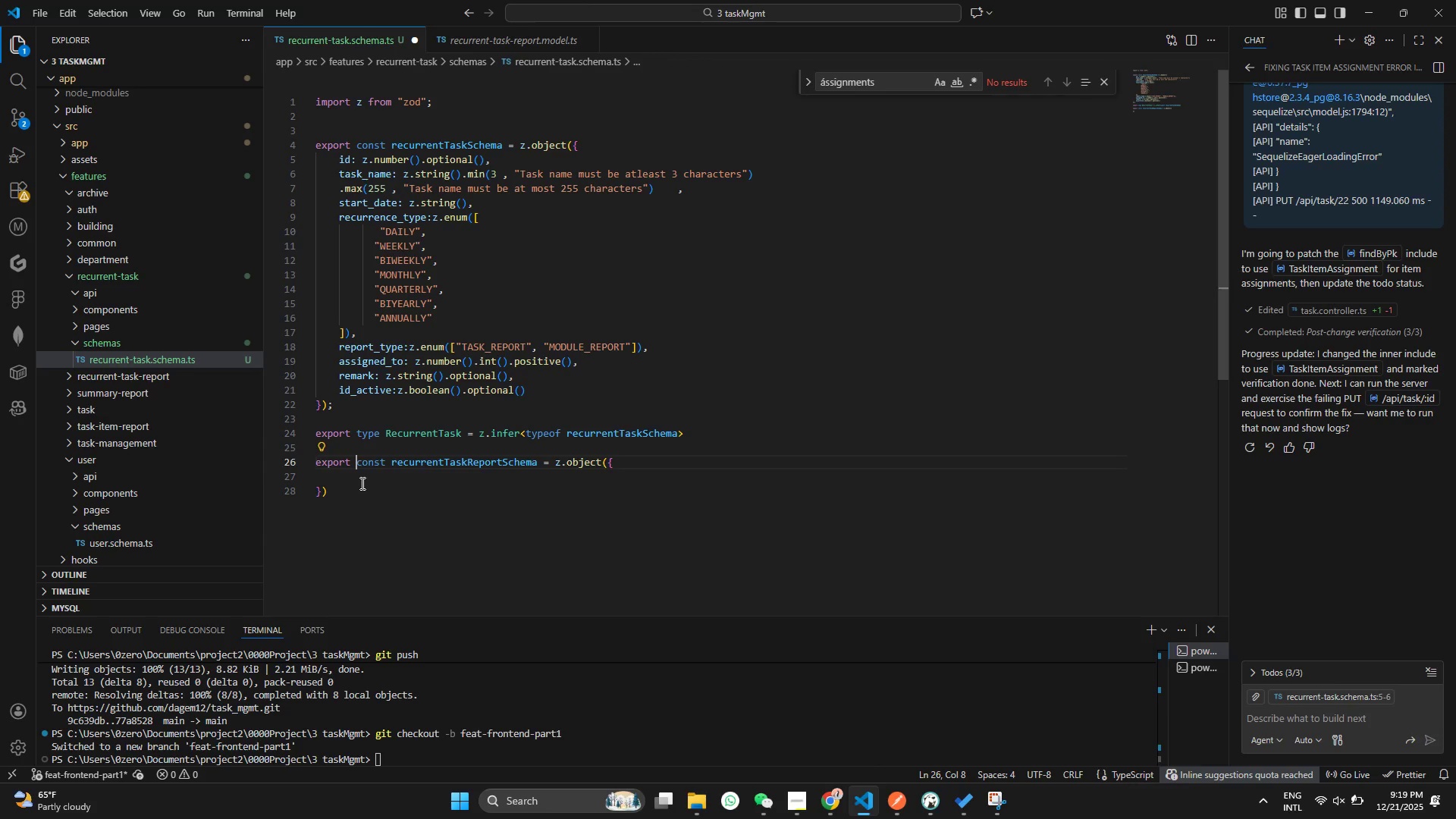 
key(Control+ControlLeft)
 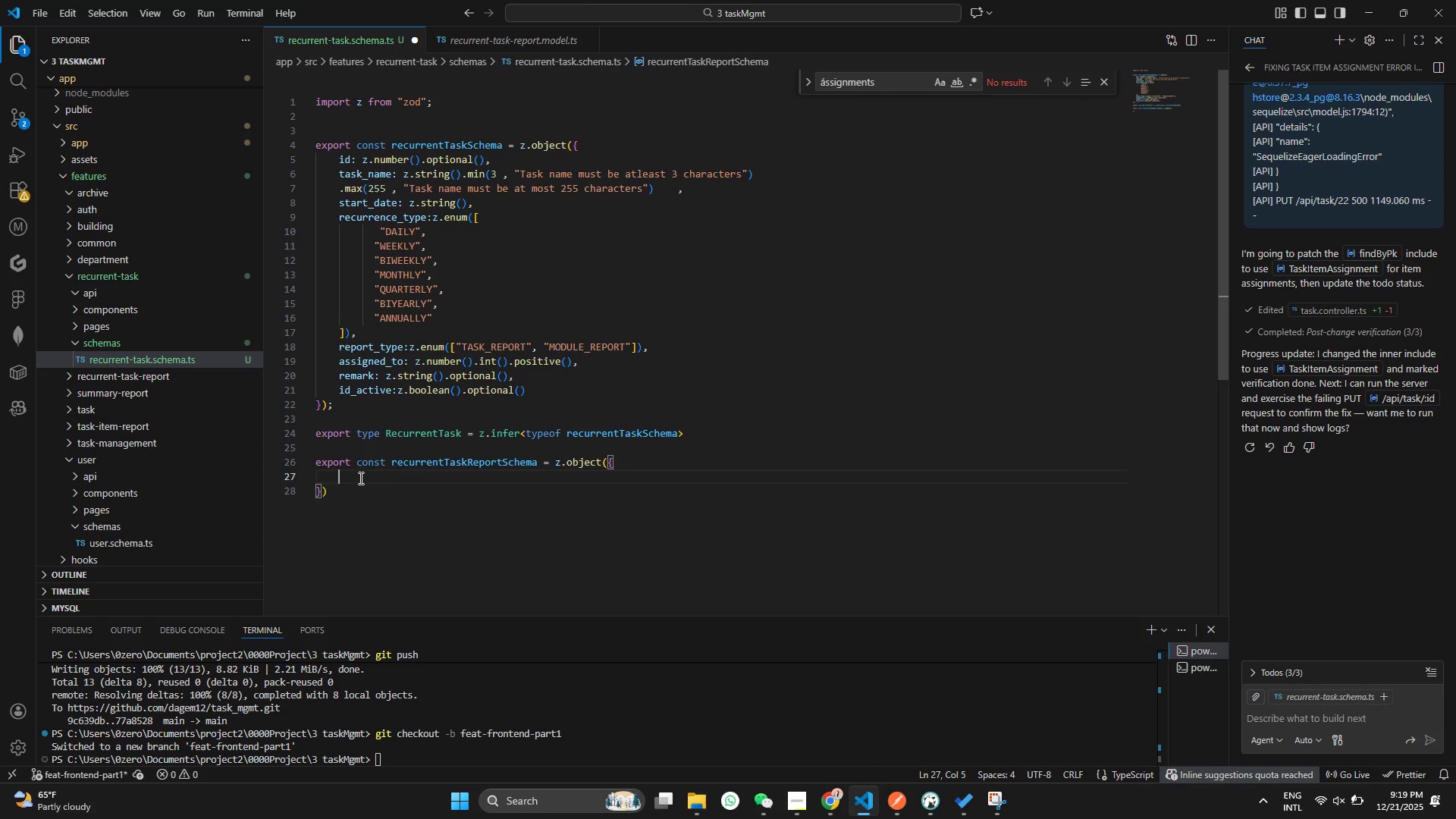 
left_click_drag(start_coordinate=[361, 482], to_coordinate=[357, 481])
 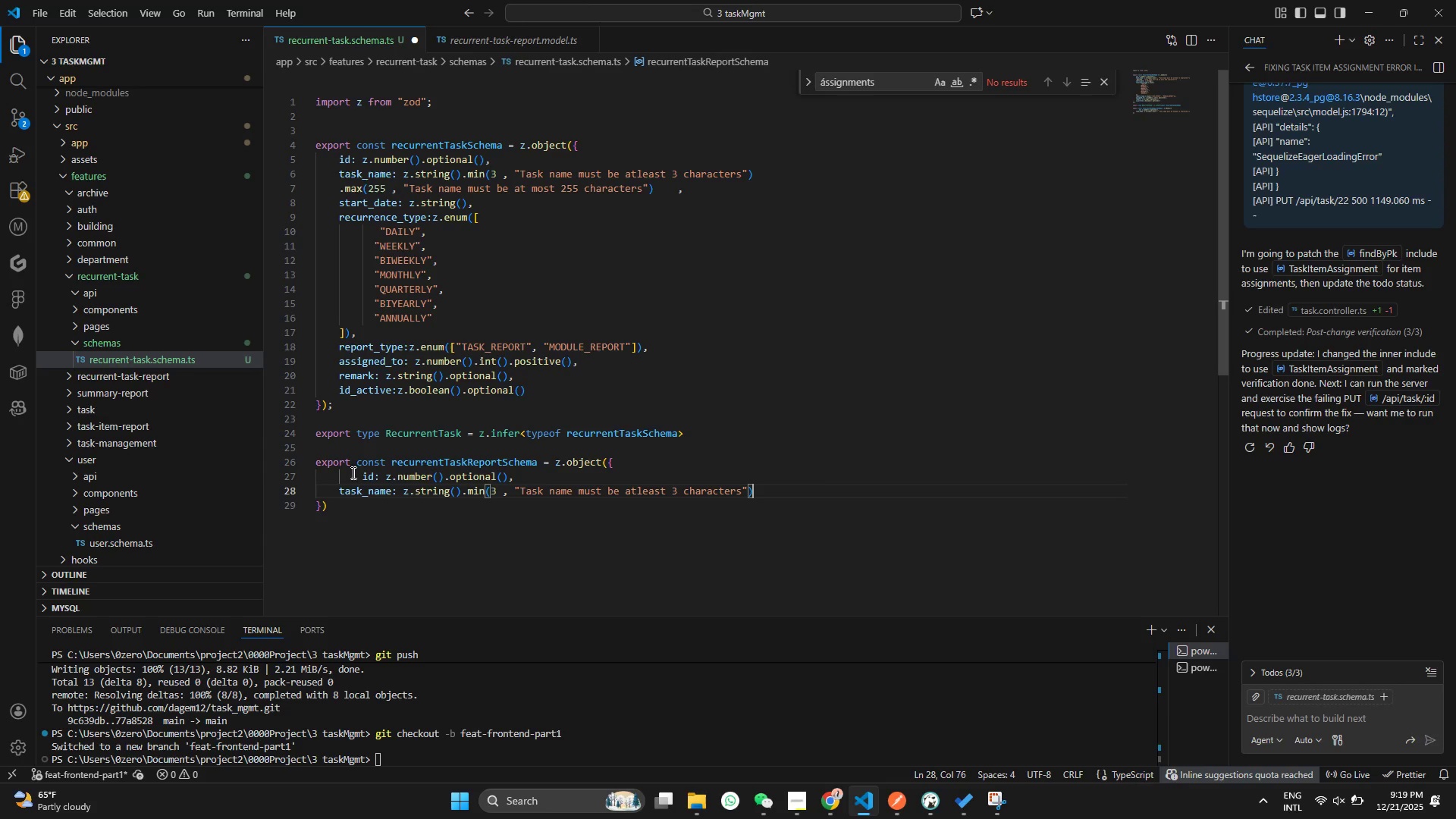 
key(Control+ControlLeft)
 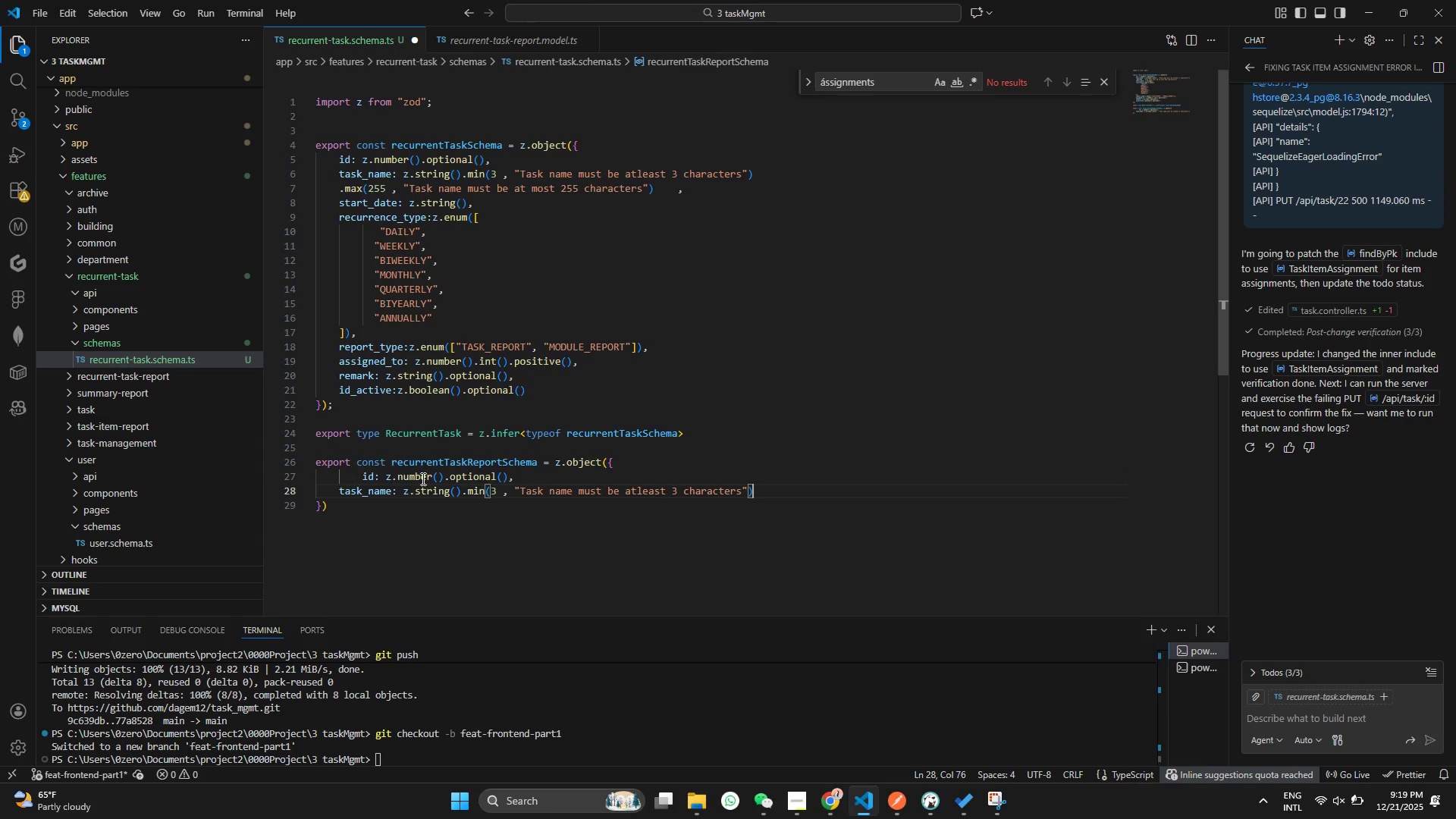 
key(Control+V)
 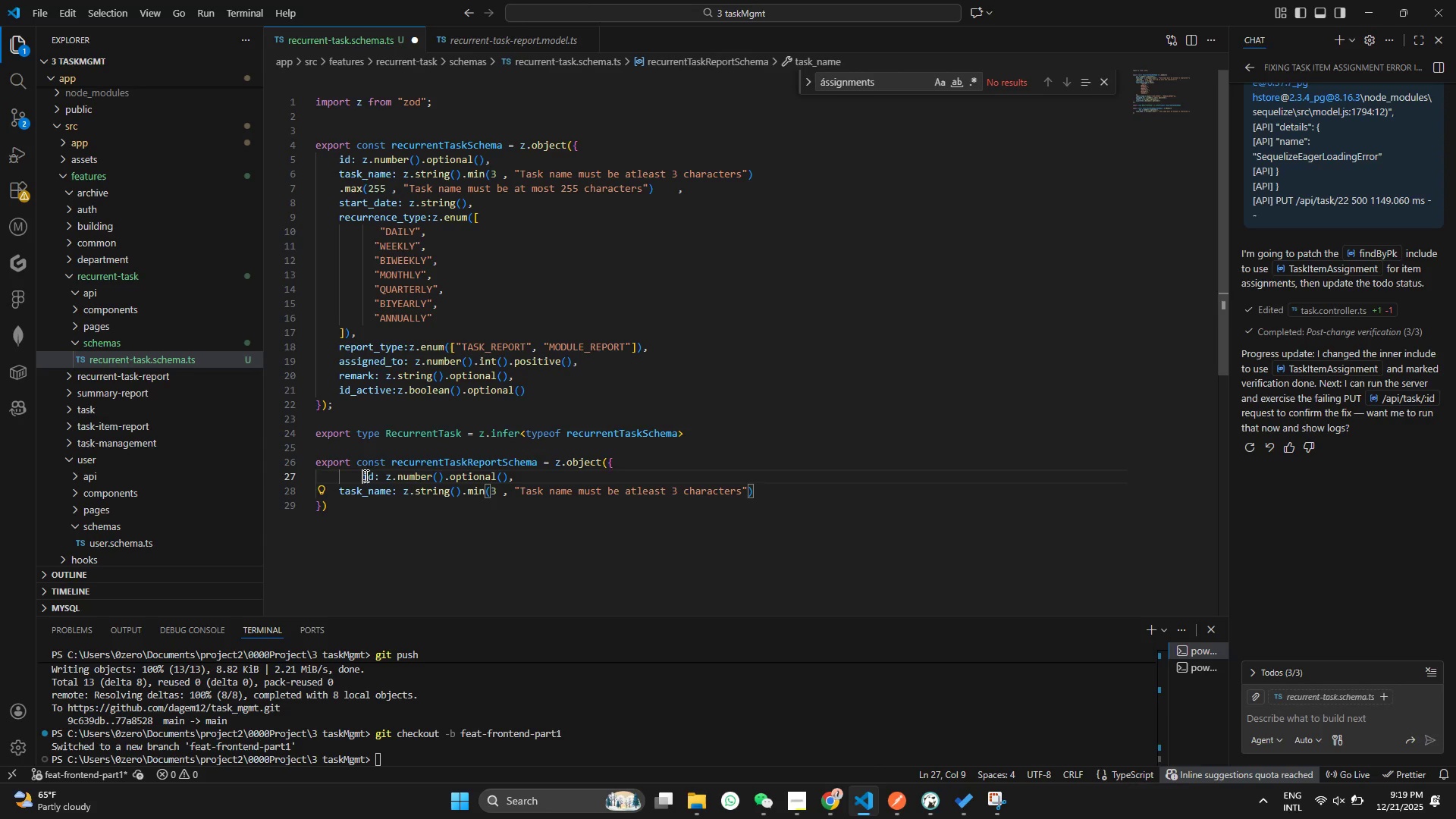 
left_click([365, 475])
 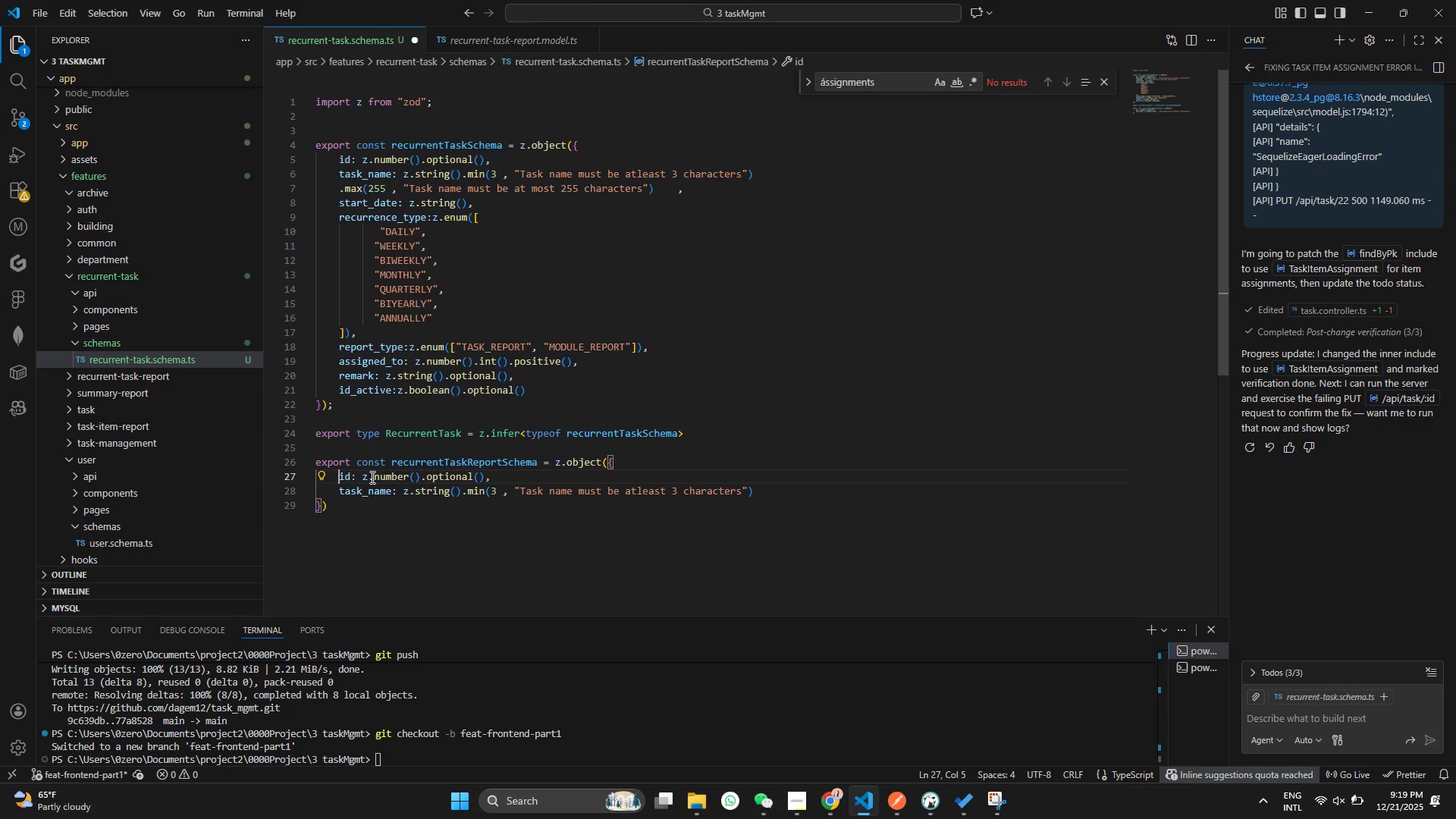 
key(Backspace)
 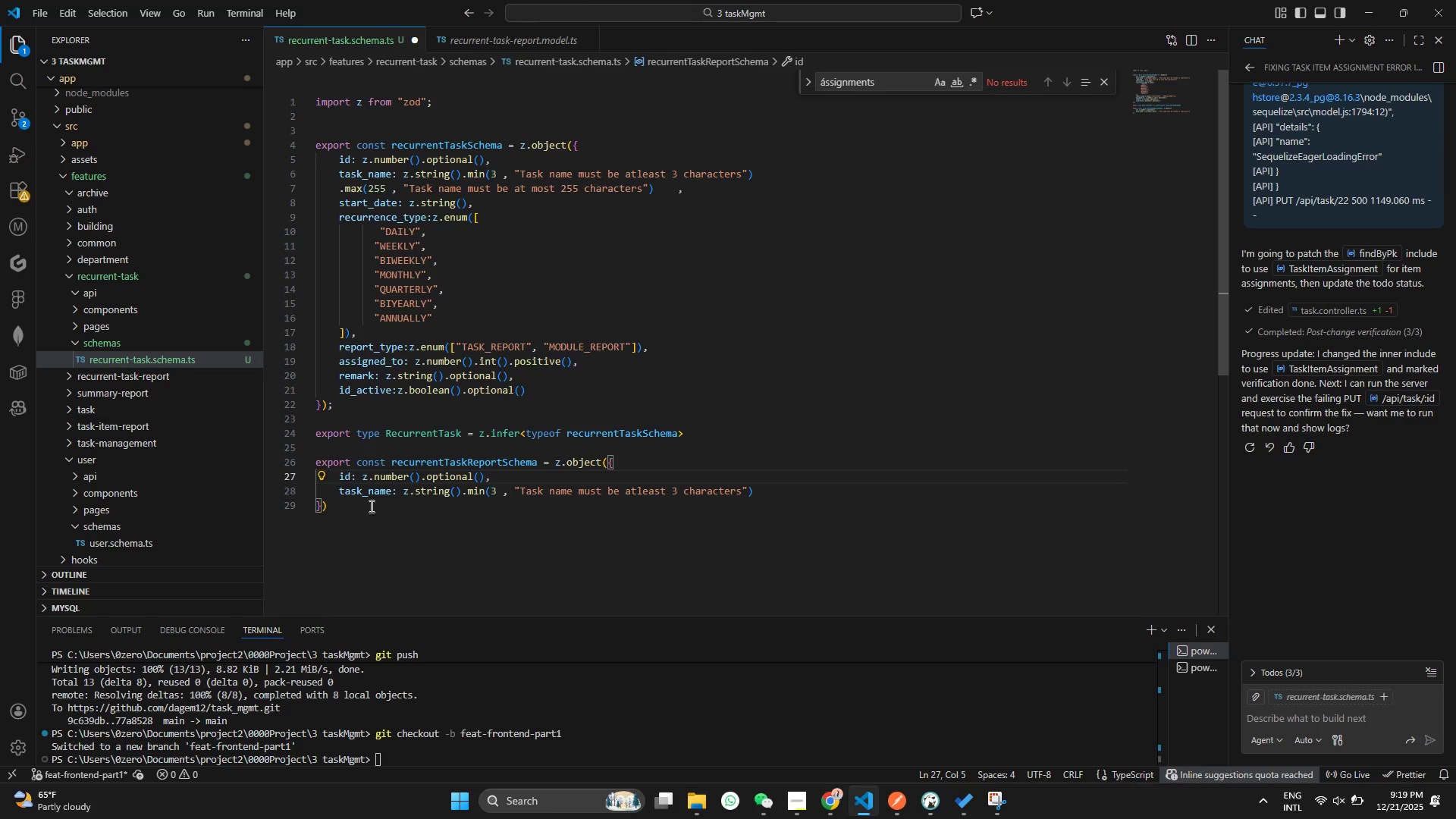 
key(Alt+Shift+ArrowDown)
 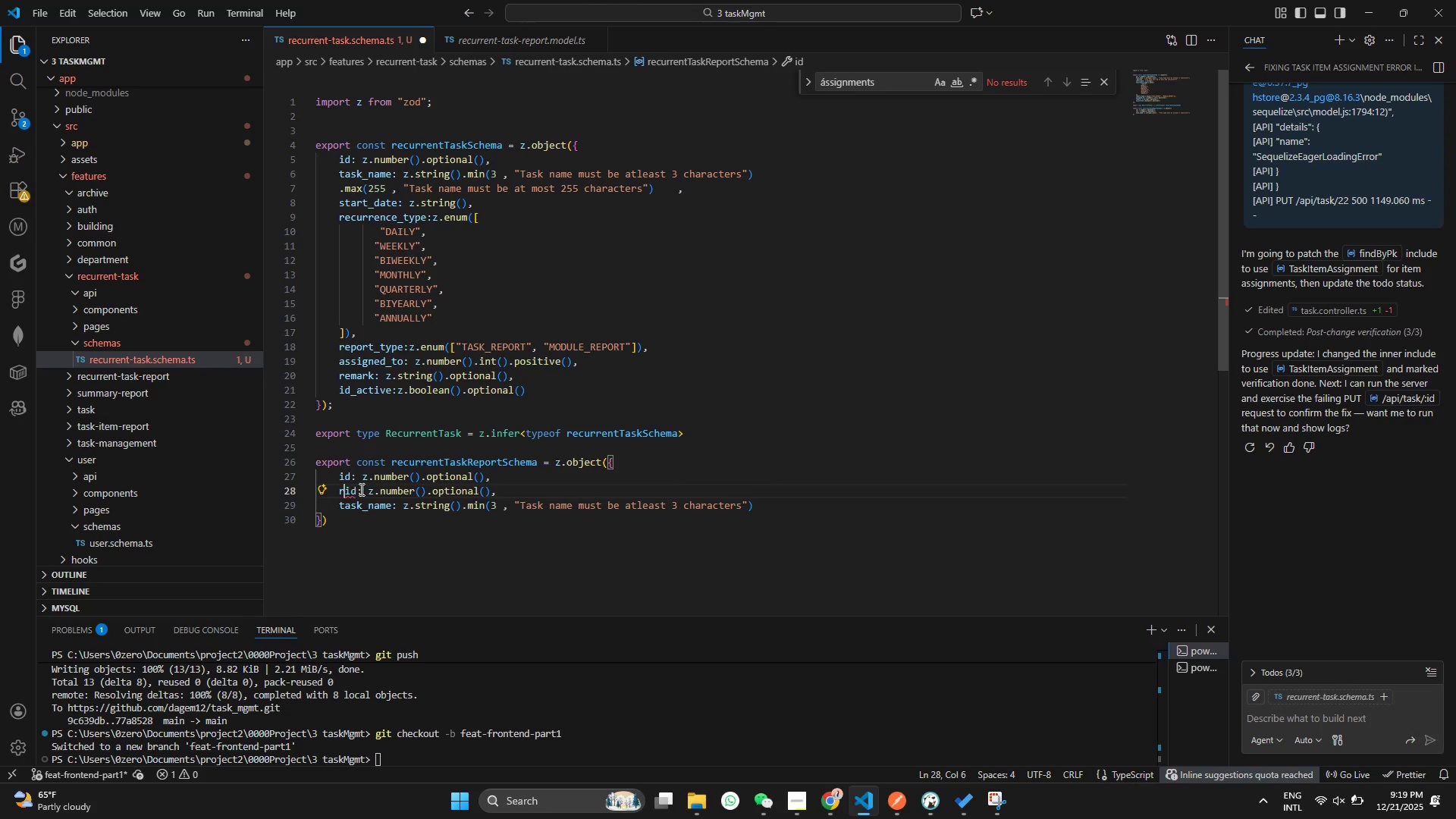 
type(reurrn_ask_)
 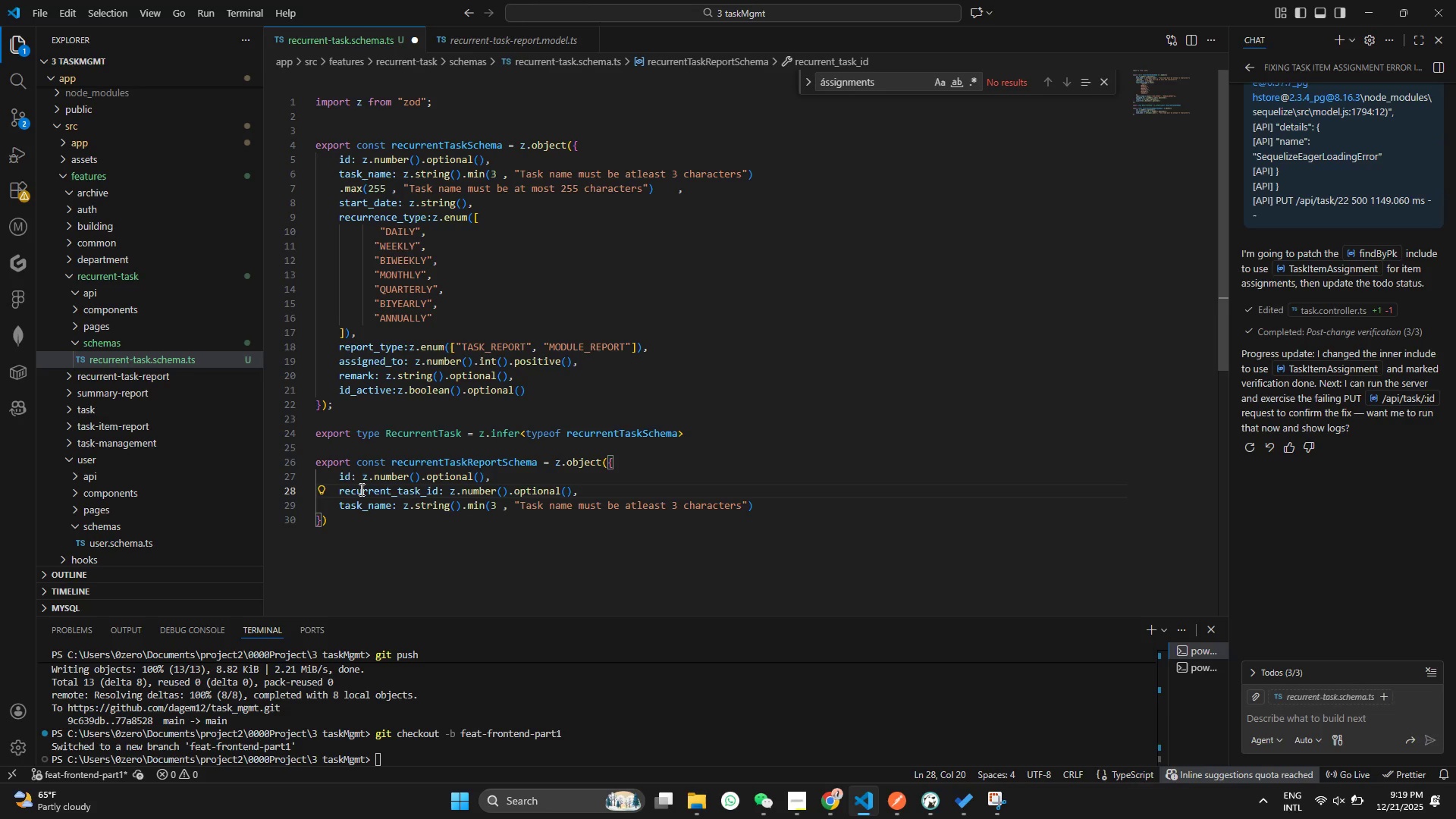 
hold_key(key=C, duration=25.67)
 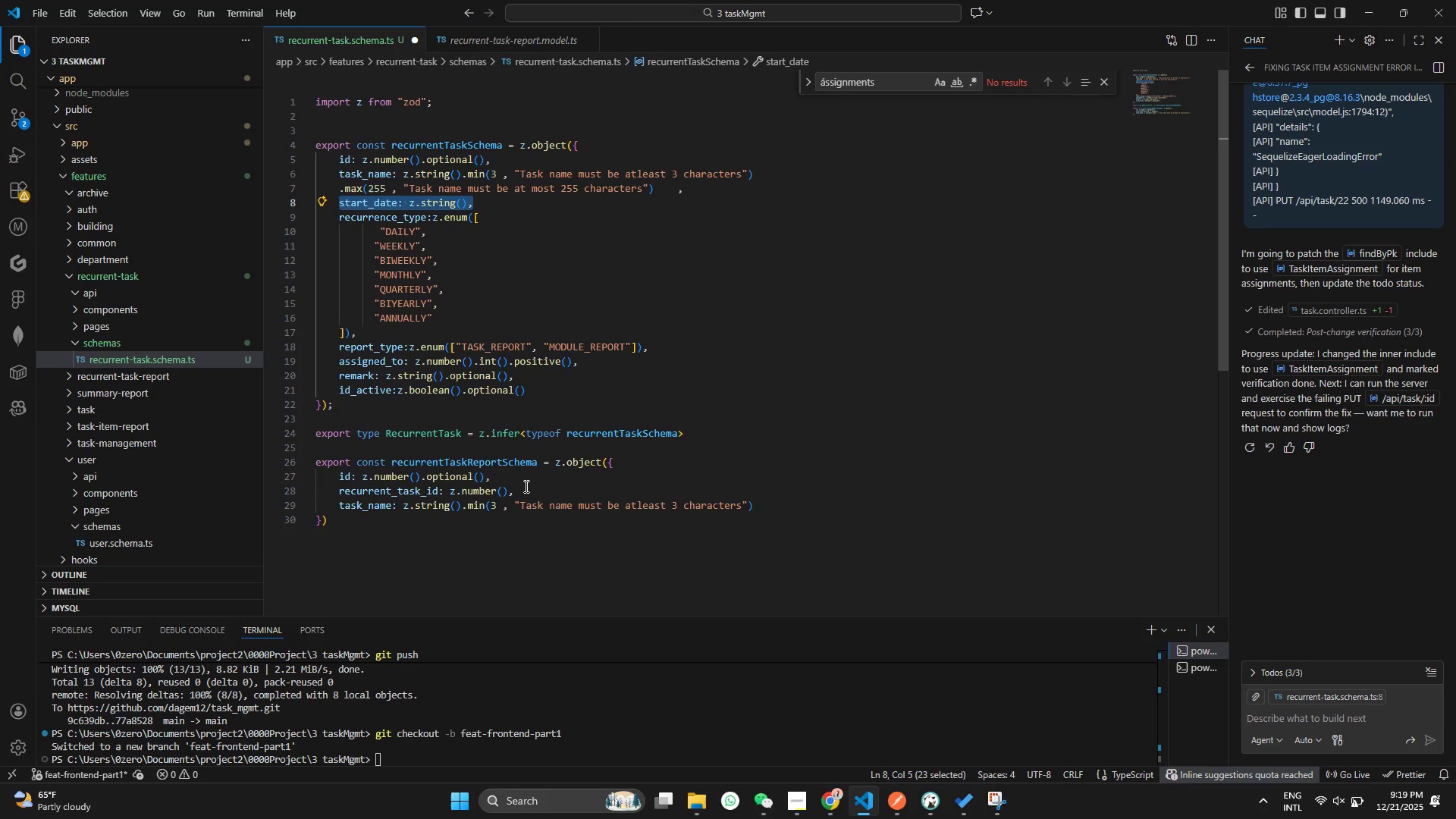 
hold_key(key=T, duration=2.78)
 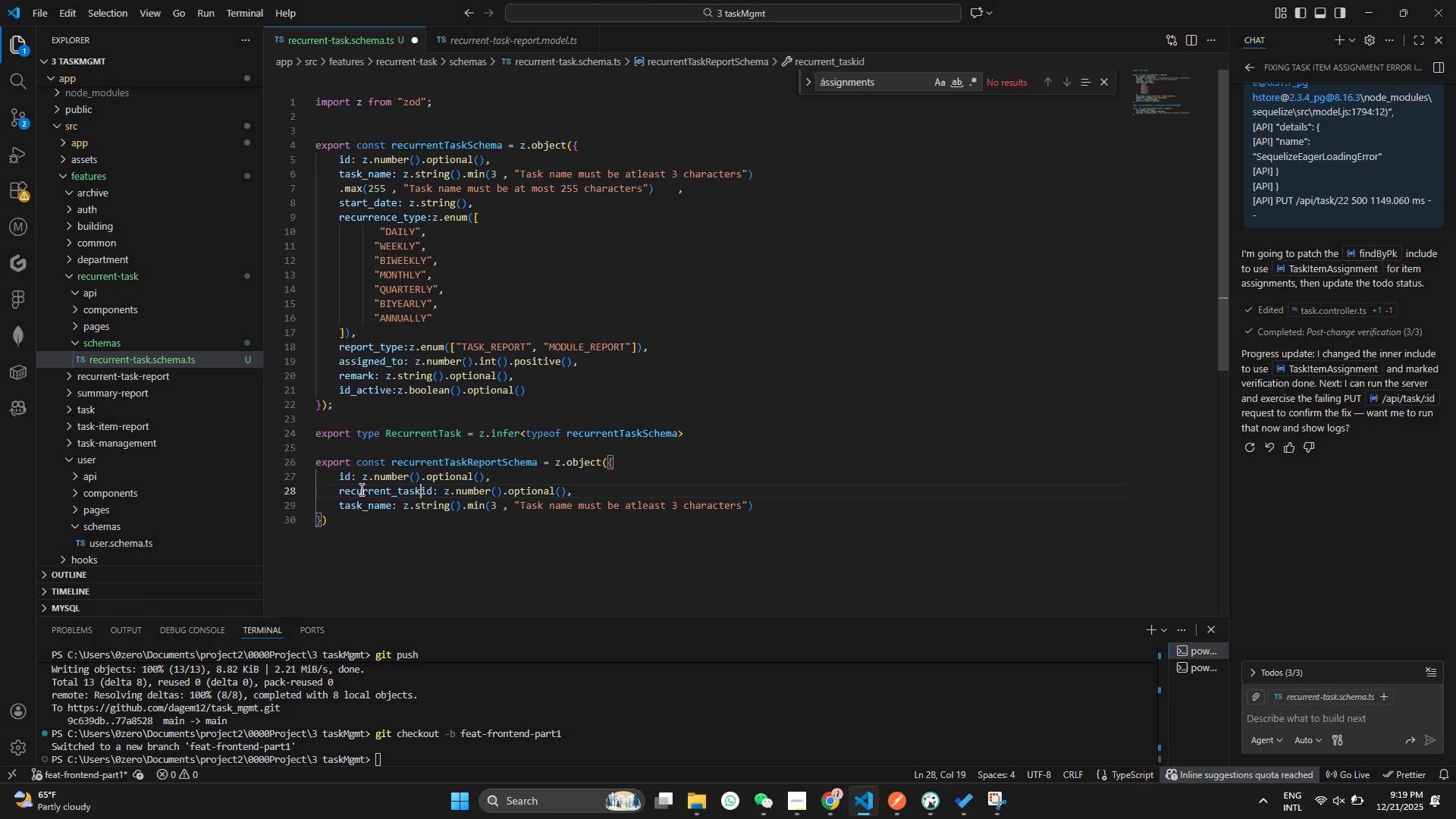 
left_click([472, 36])
 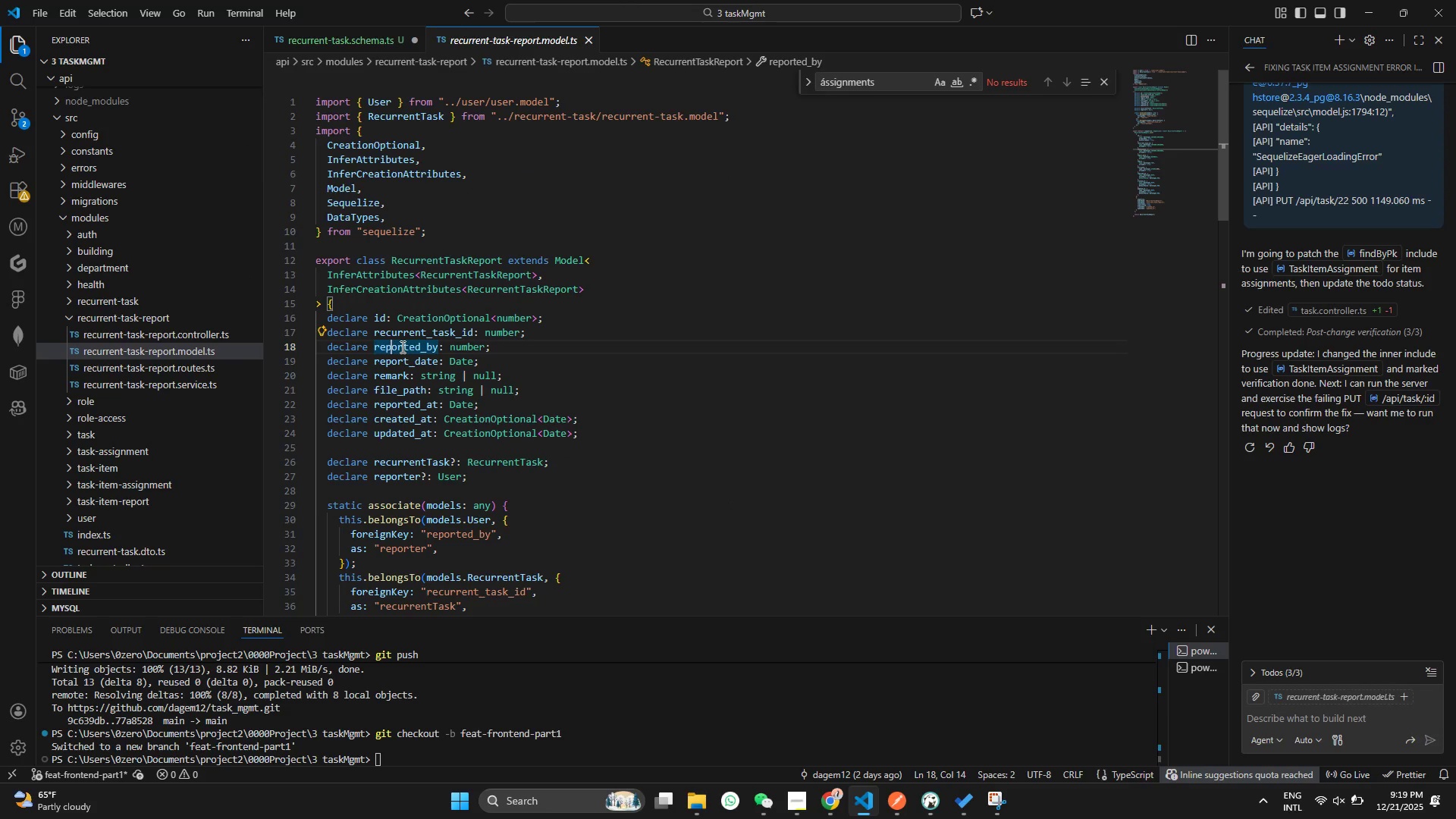 
left_click([401, 347])
 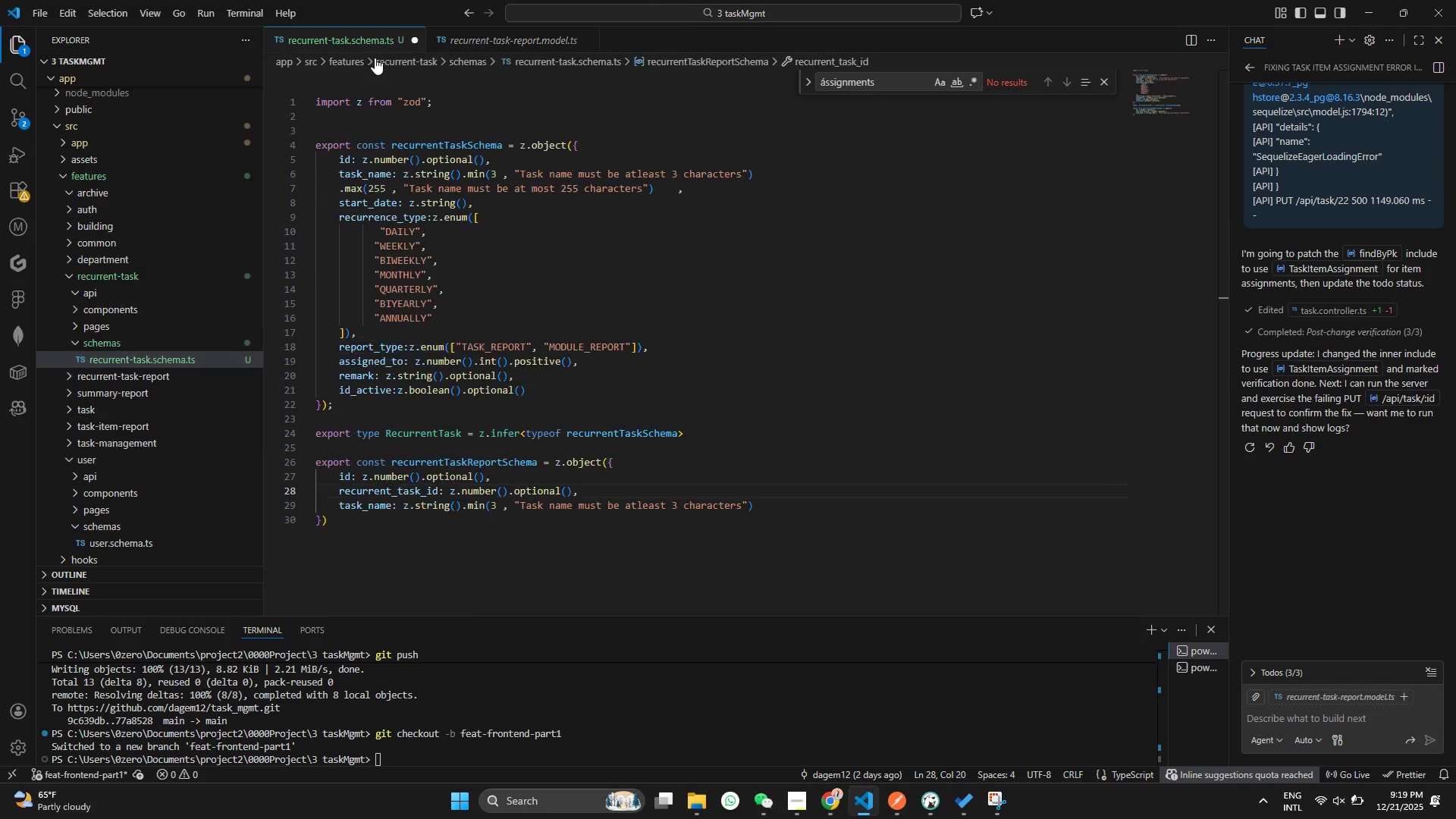 
left_click([366, 40])
 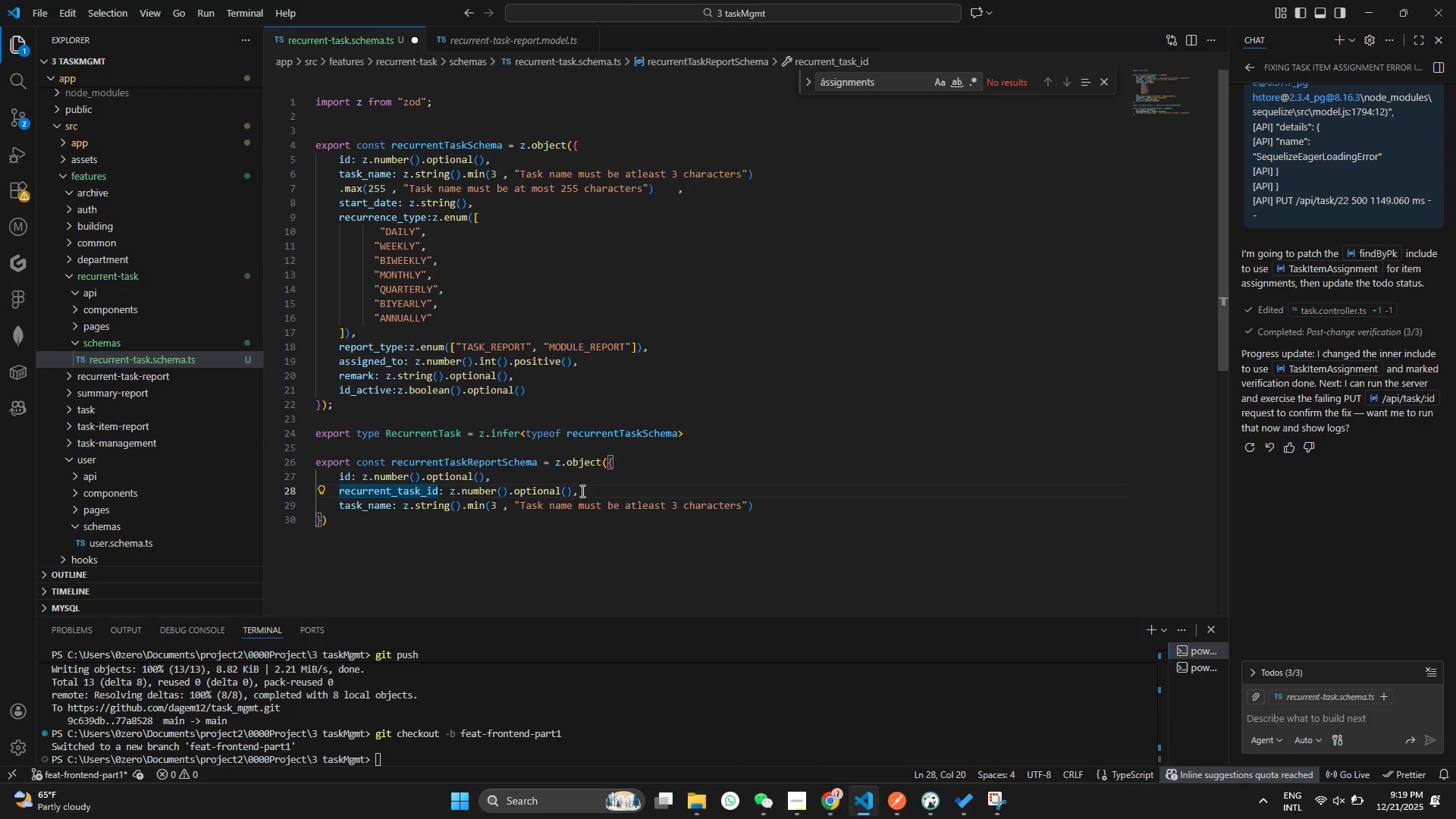 
left_click_drag(start_coordinate=[570, 491], to_coordinate=[505, 488])
 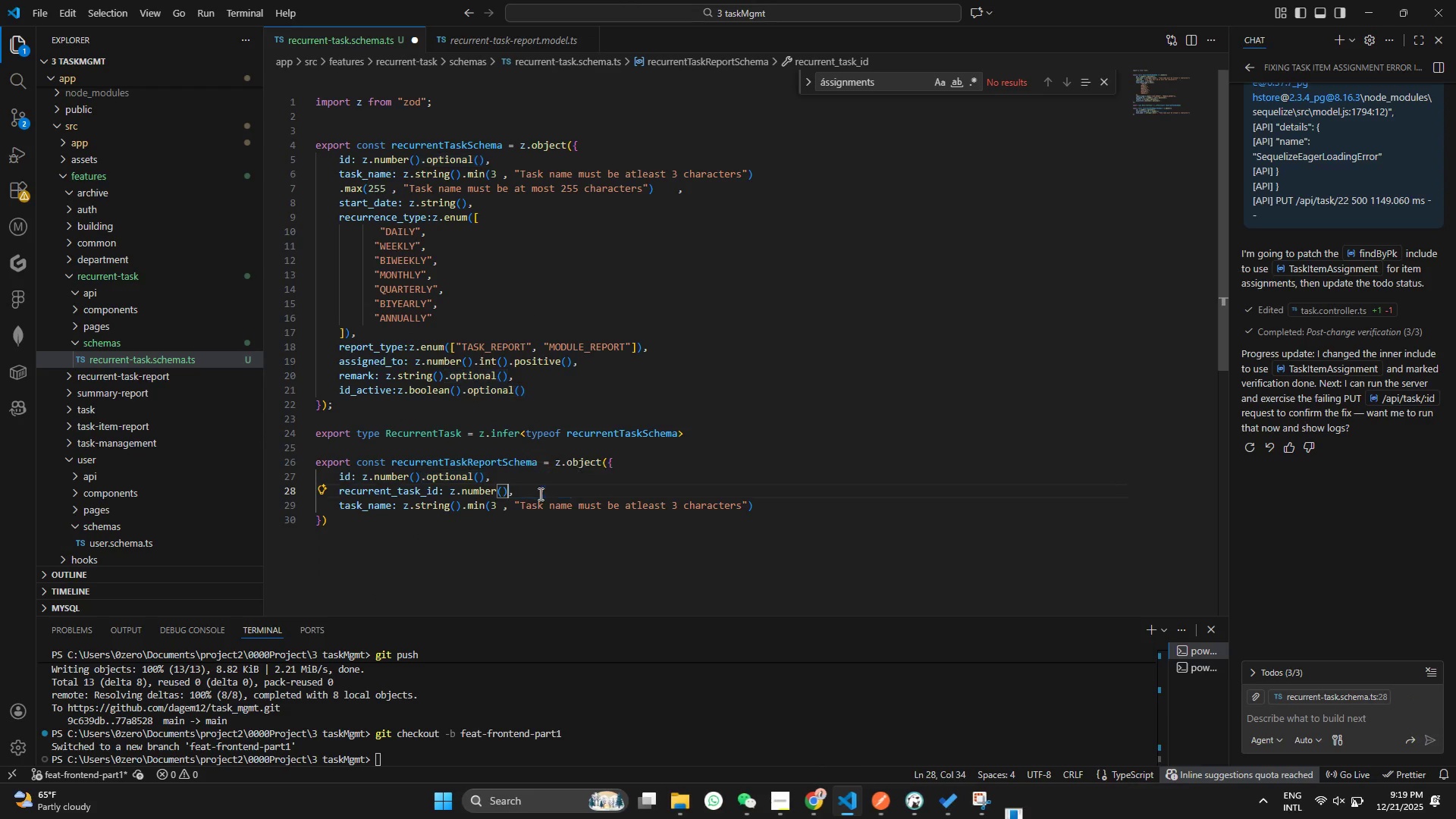 
key(Backspace)
 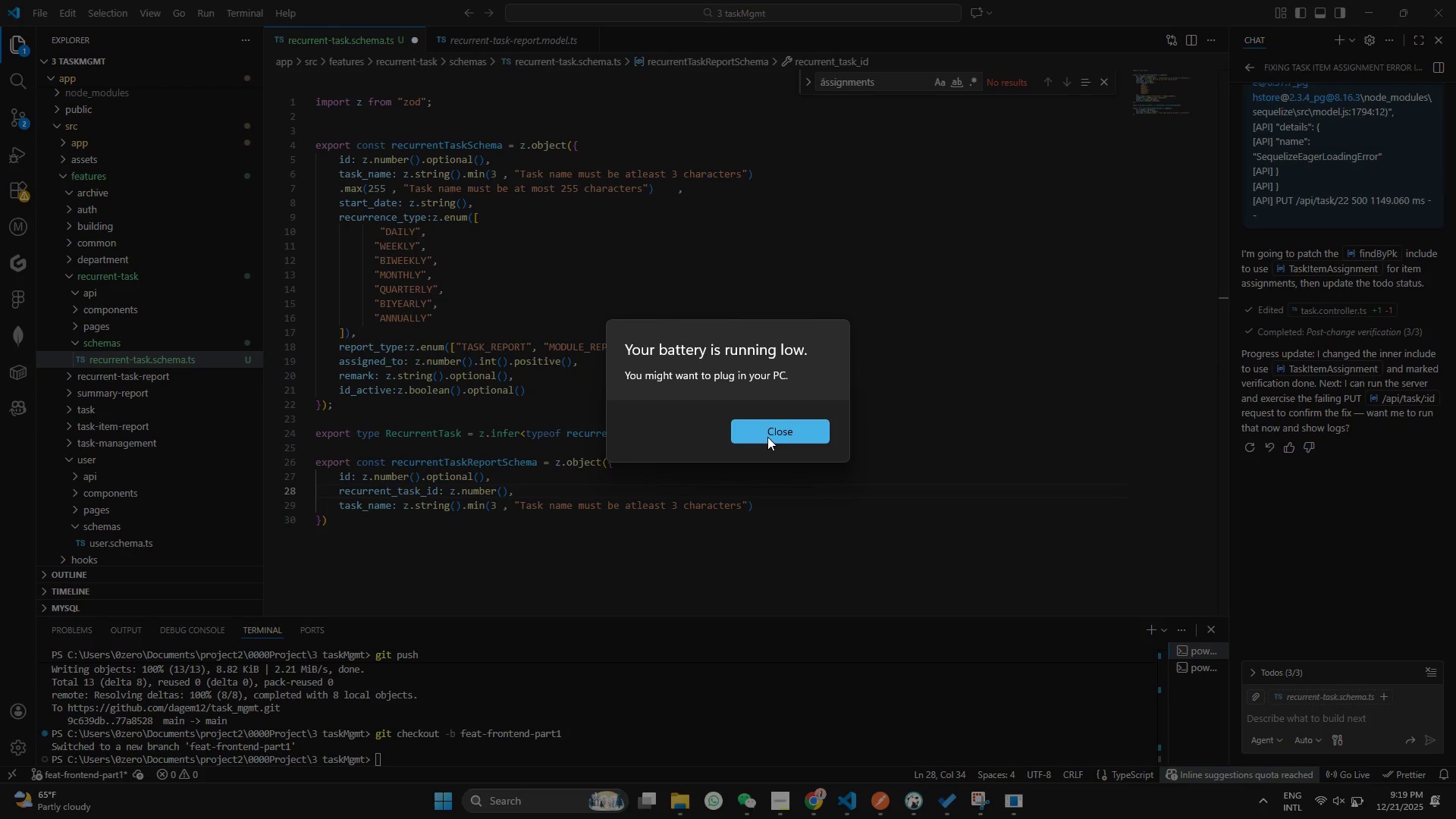 
left_click([767, 437])
 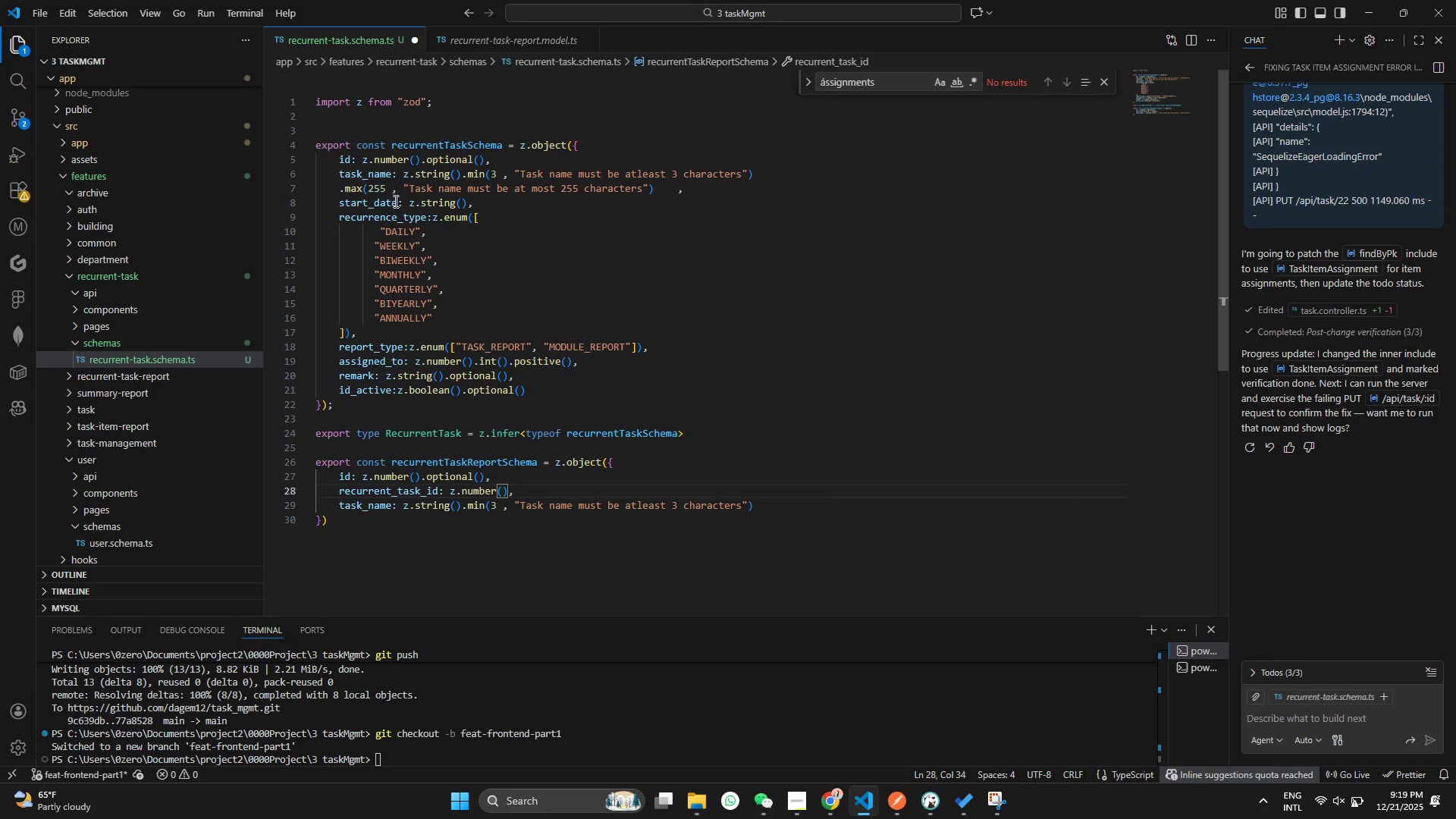 
left_click_drag(start_coordinate=[478, 193], to_coordinate=[394, 205])
 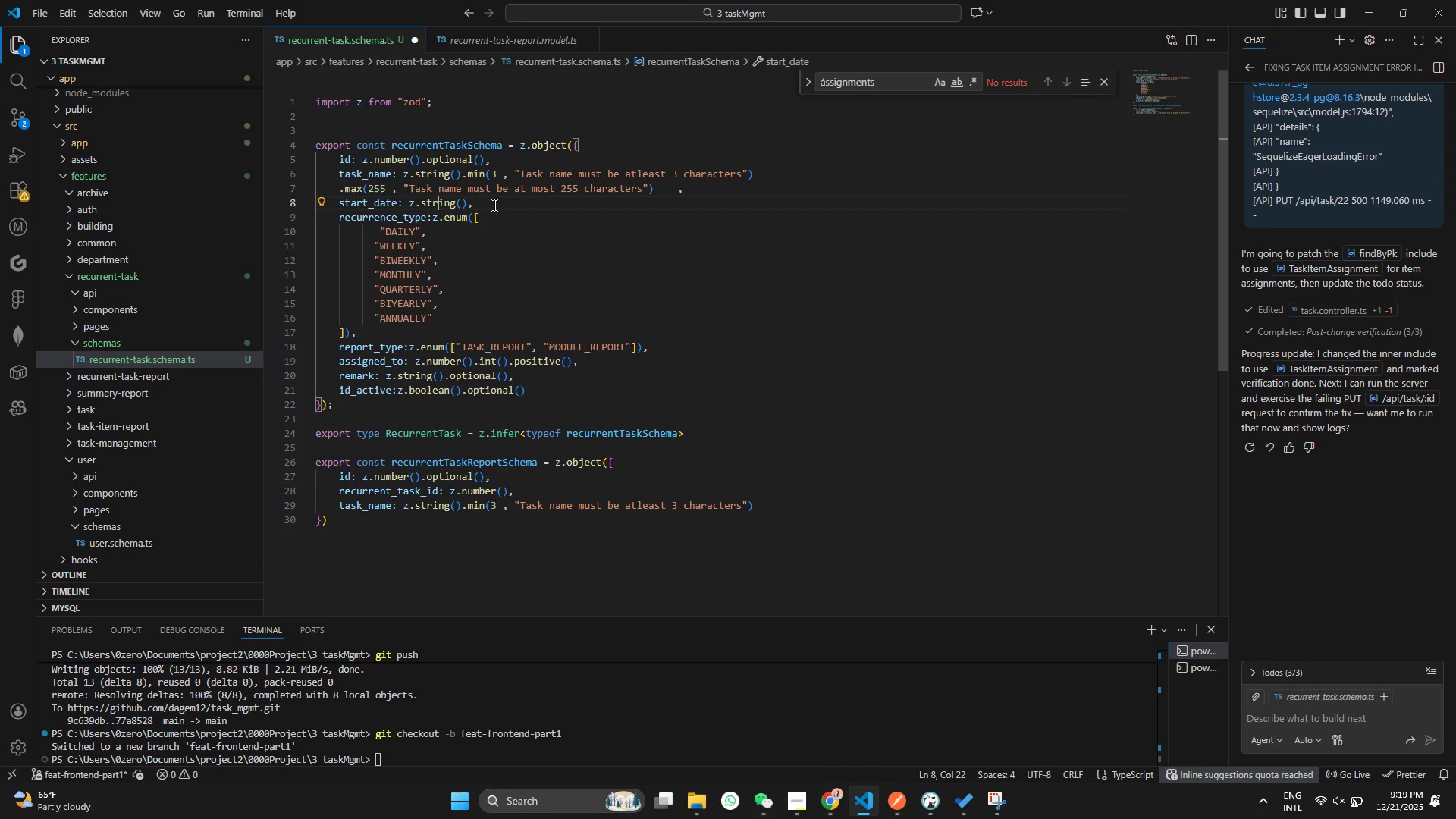 
left_click([437, 206])
 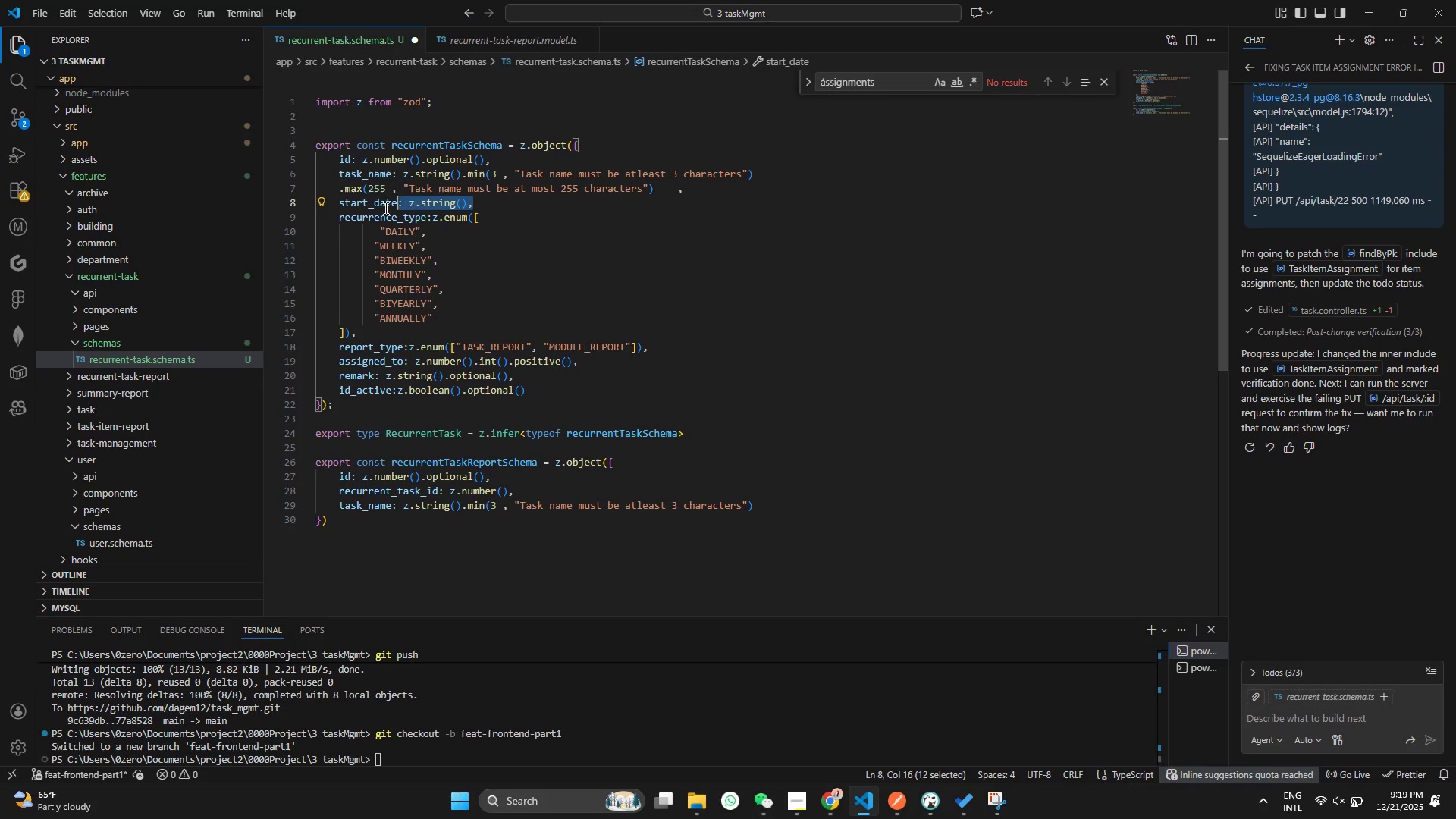 
left_click_drag(start_coordinate=[493, 205], to_coordinate=[336, 205])
 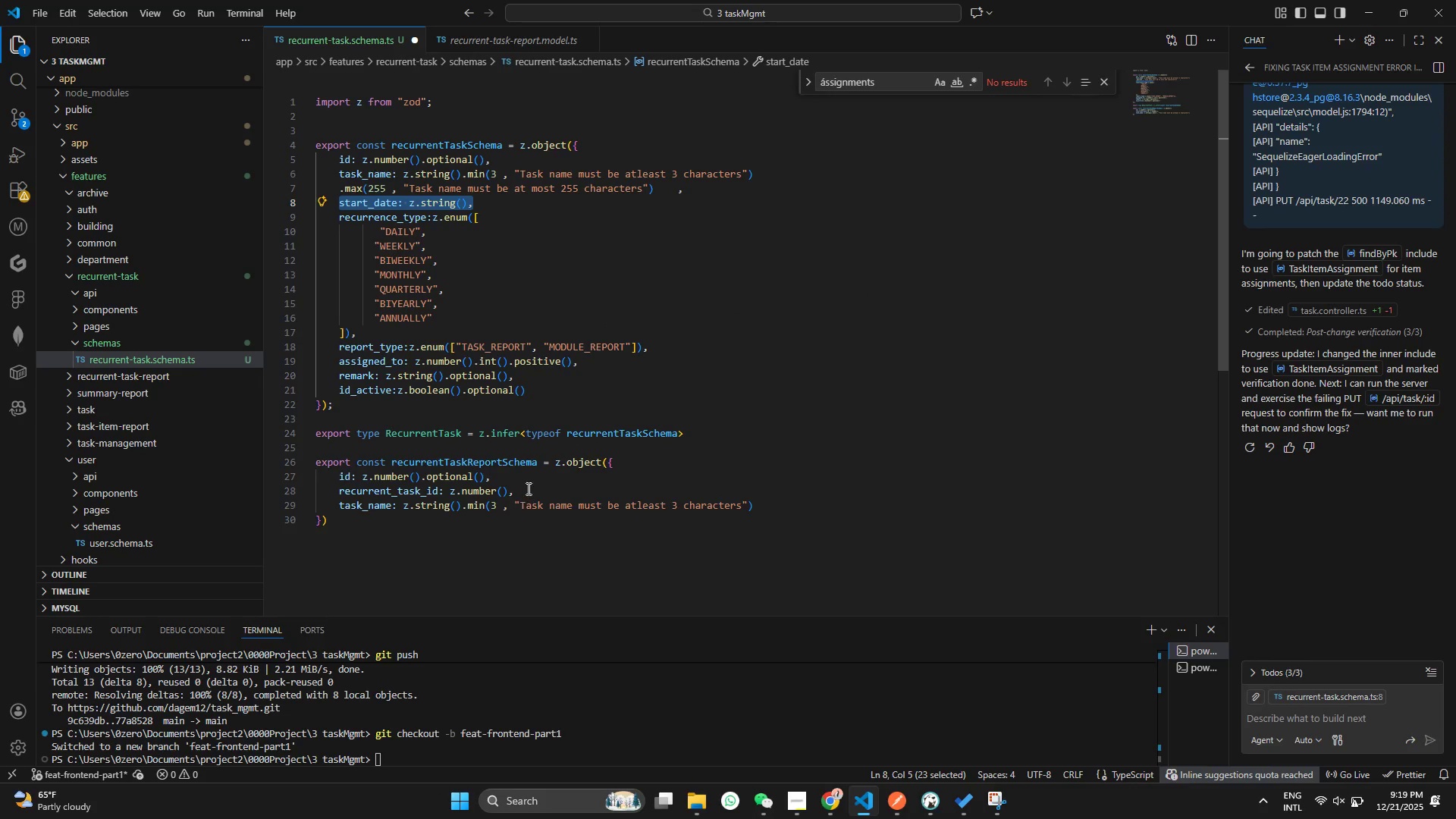 
key(Control+ControlLeft)
 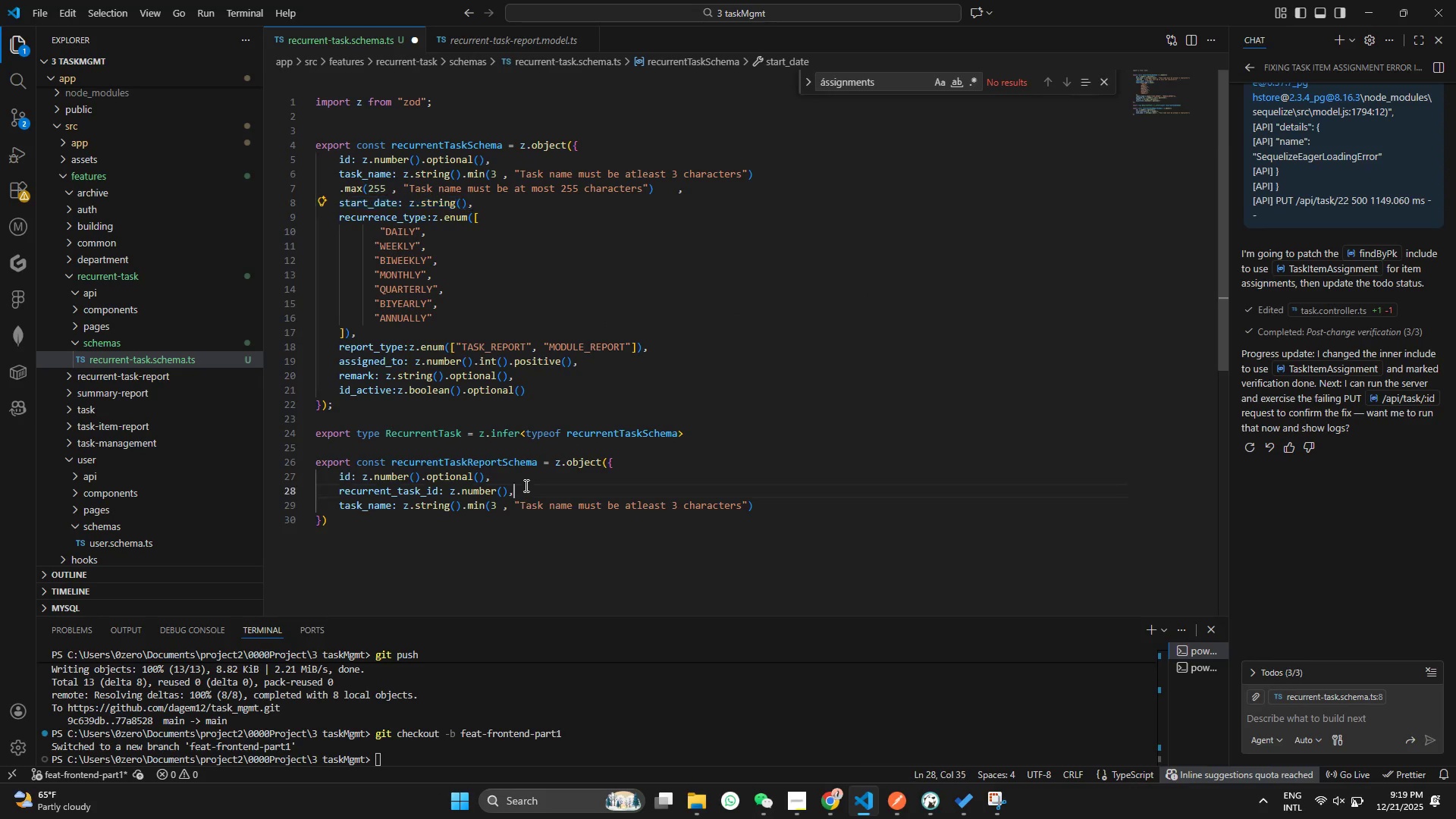 
left_click([525, 485])
 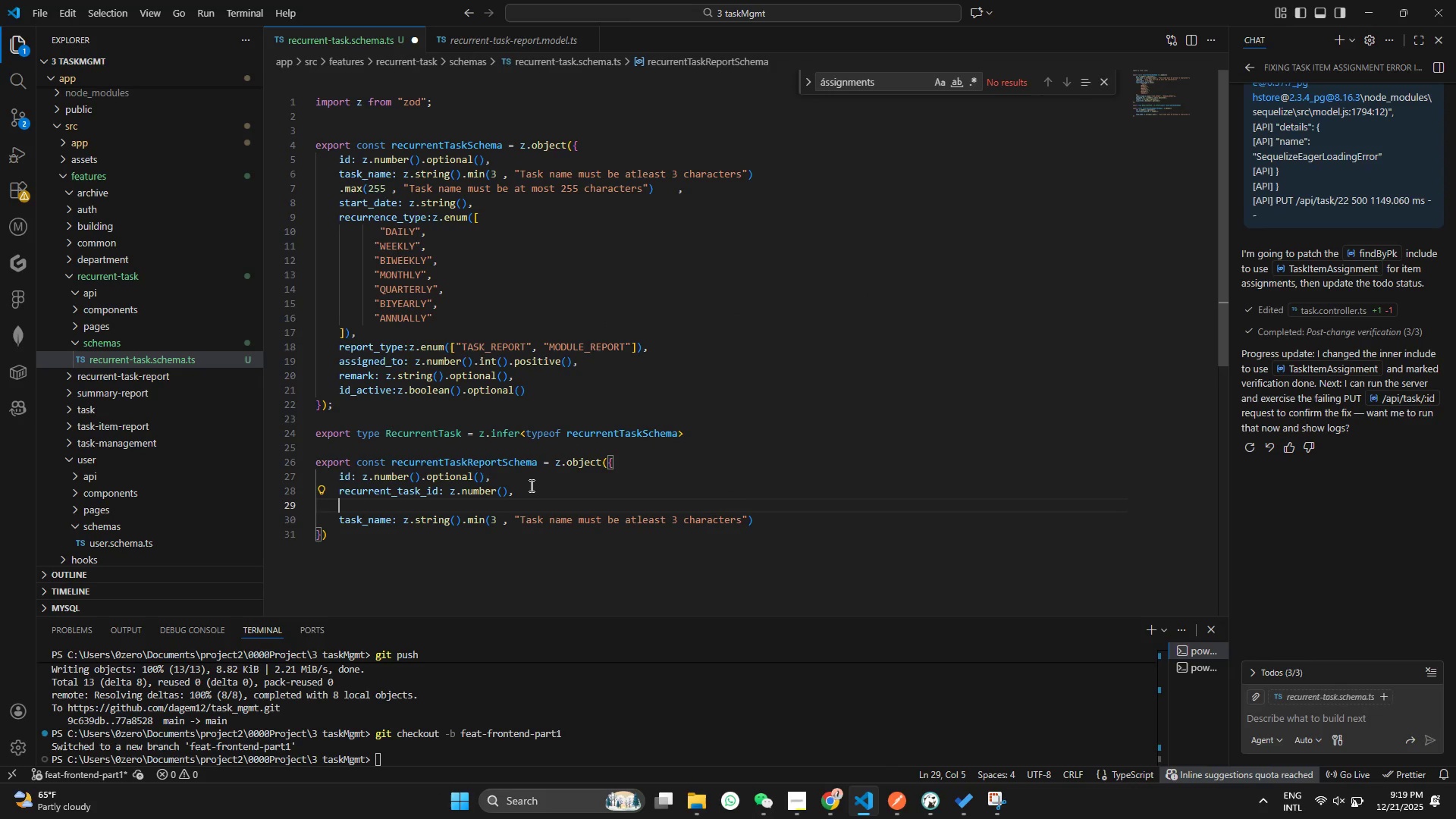 
key(Enter)
 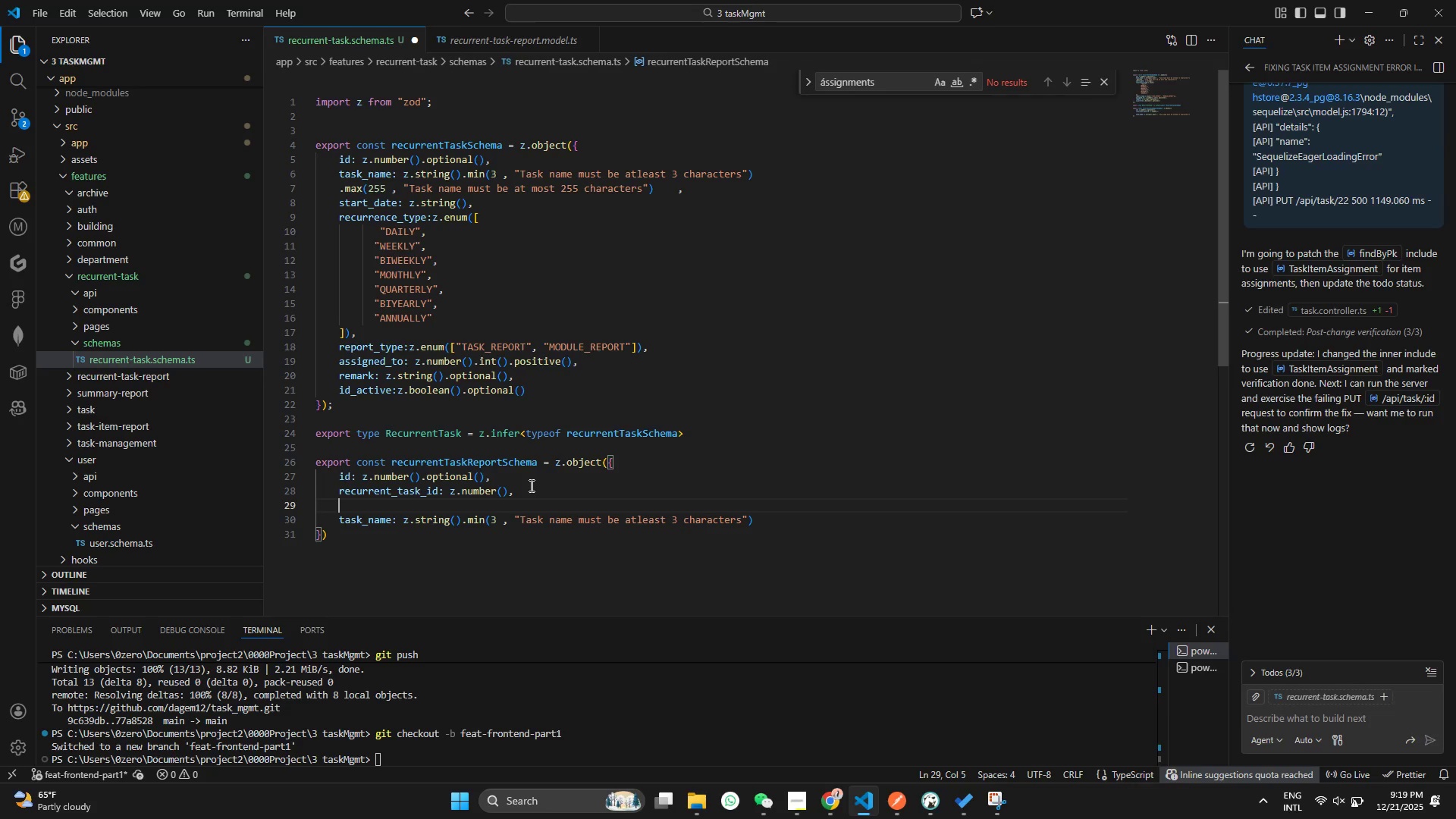 
key(Control+V)
 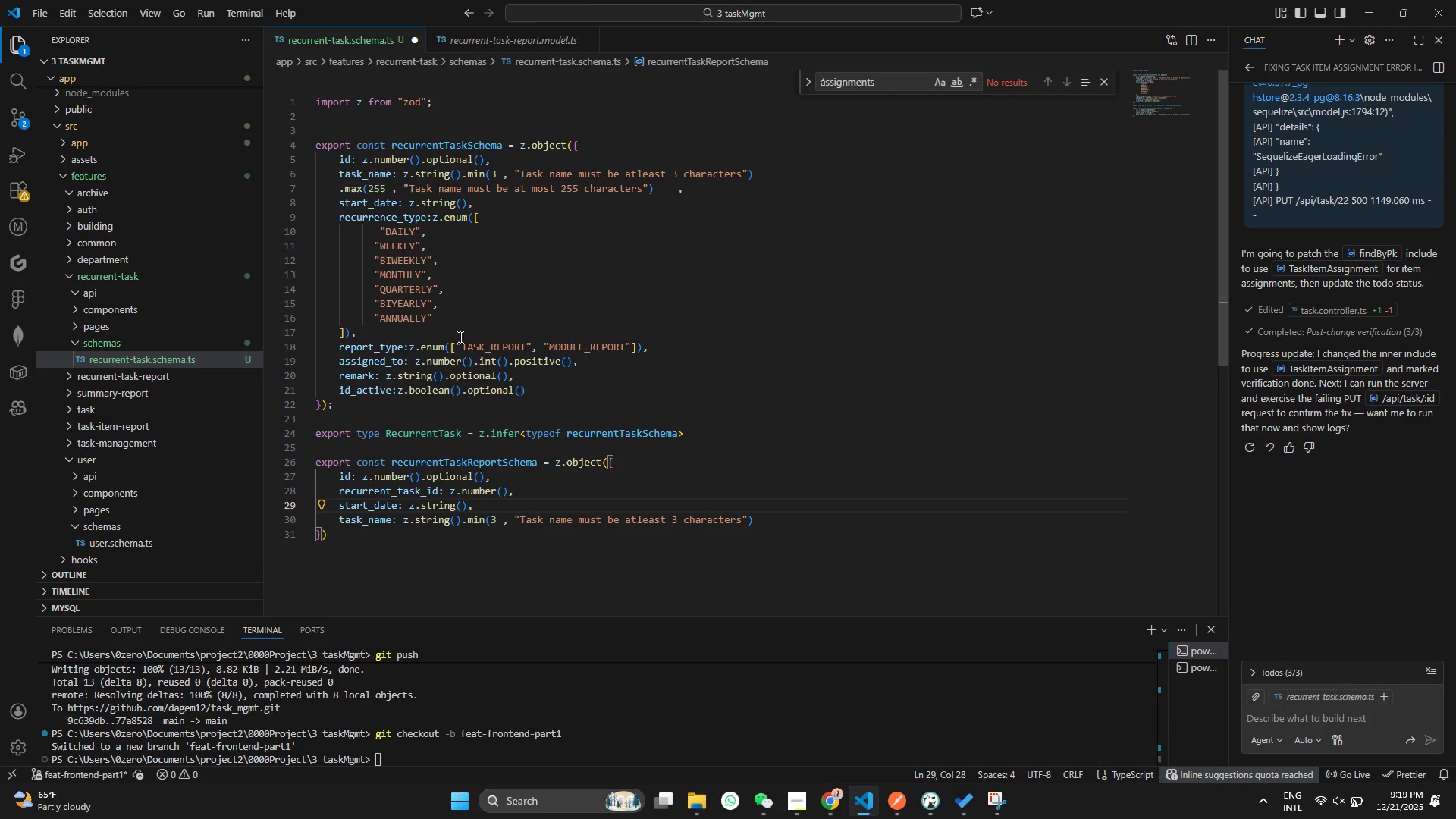 
wait(5.91)
 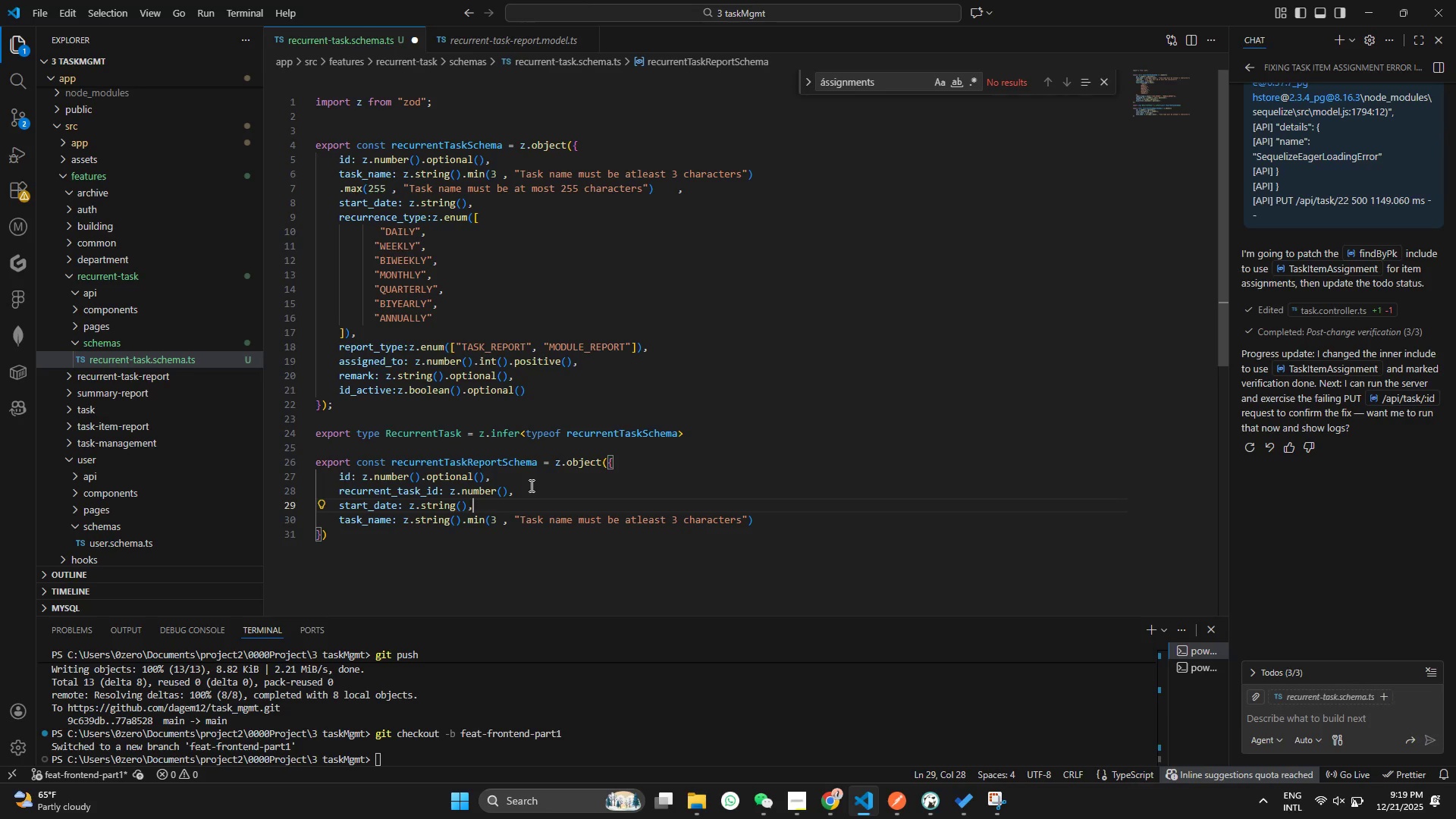 
left_click_drag(start_coordinate=[522, 378], to_coordinate=[332, 380])
 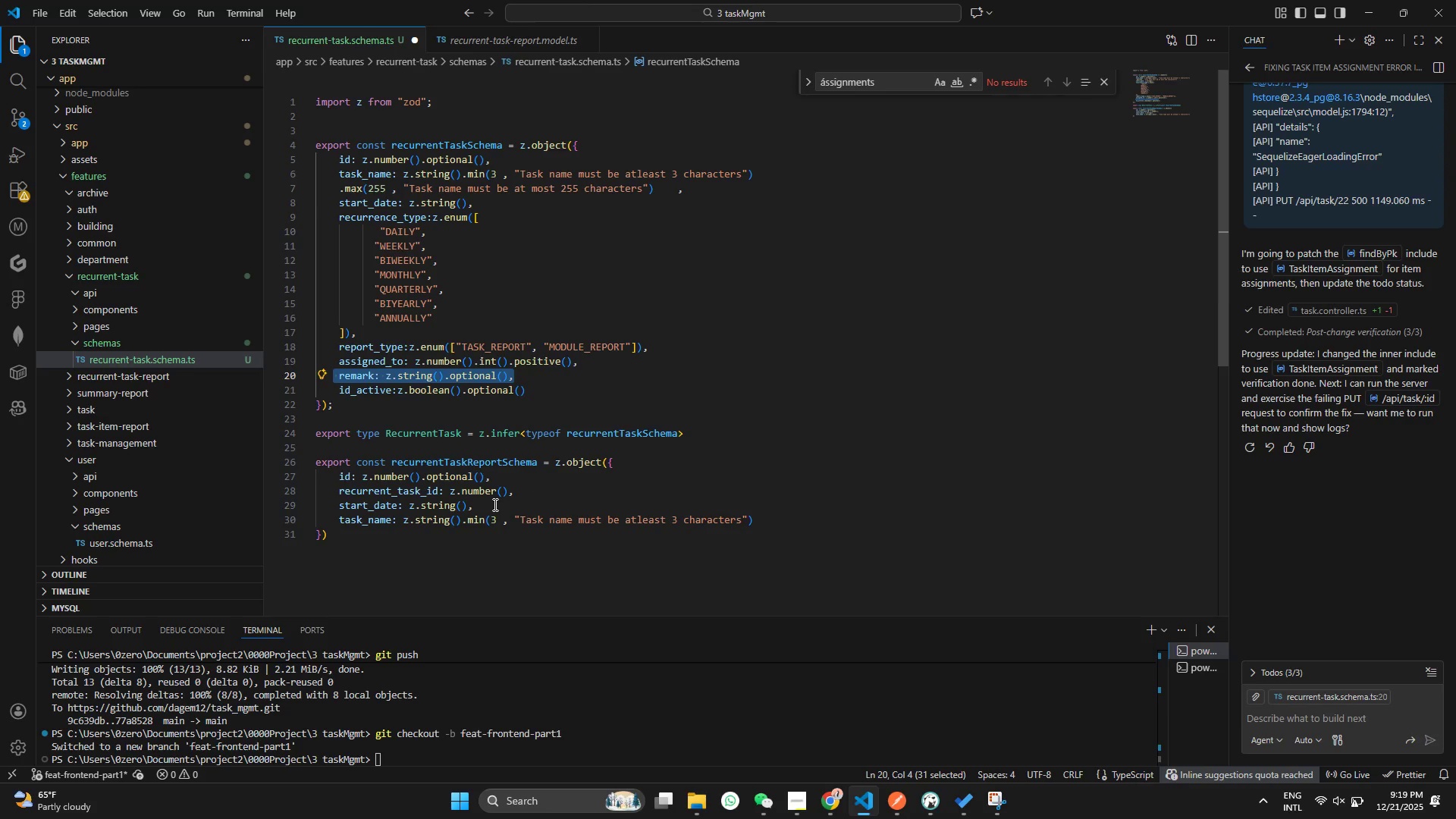 
hold_key(key=ControlLeft, duration=0.39)
 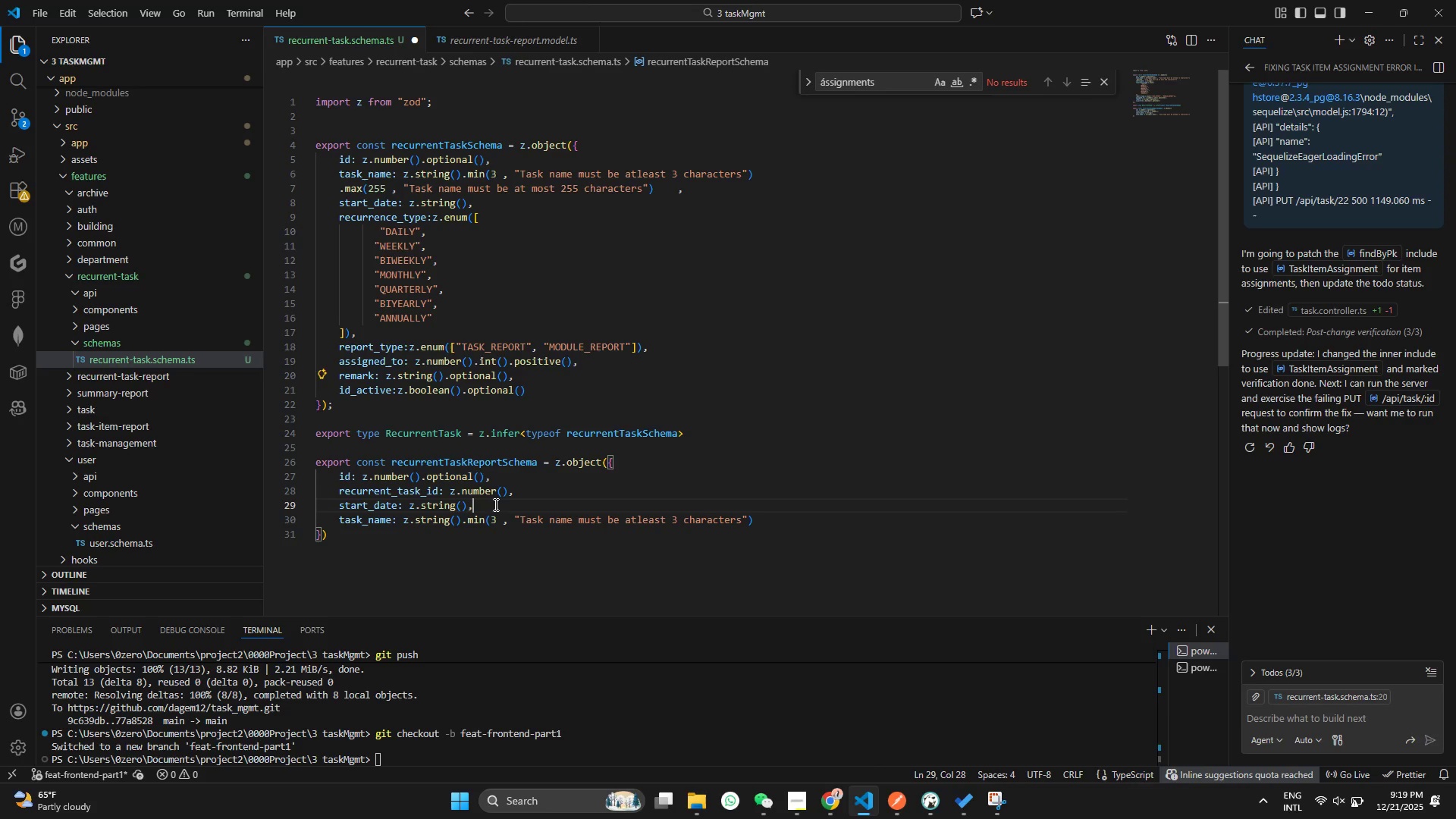 
left_click([494, 504])
 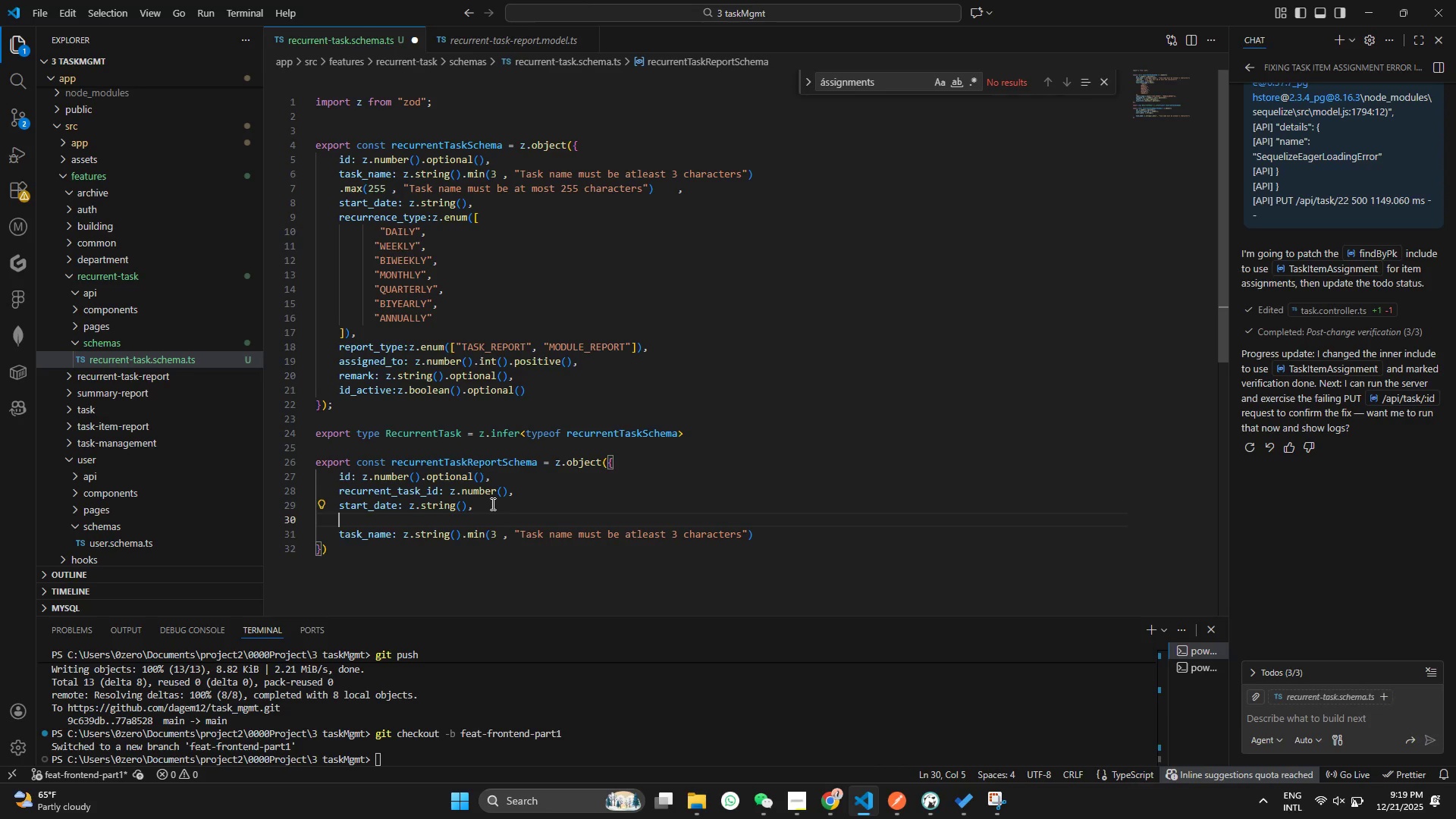 
key(Enter)
 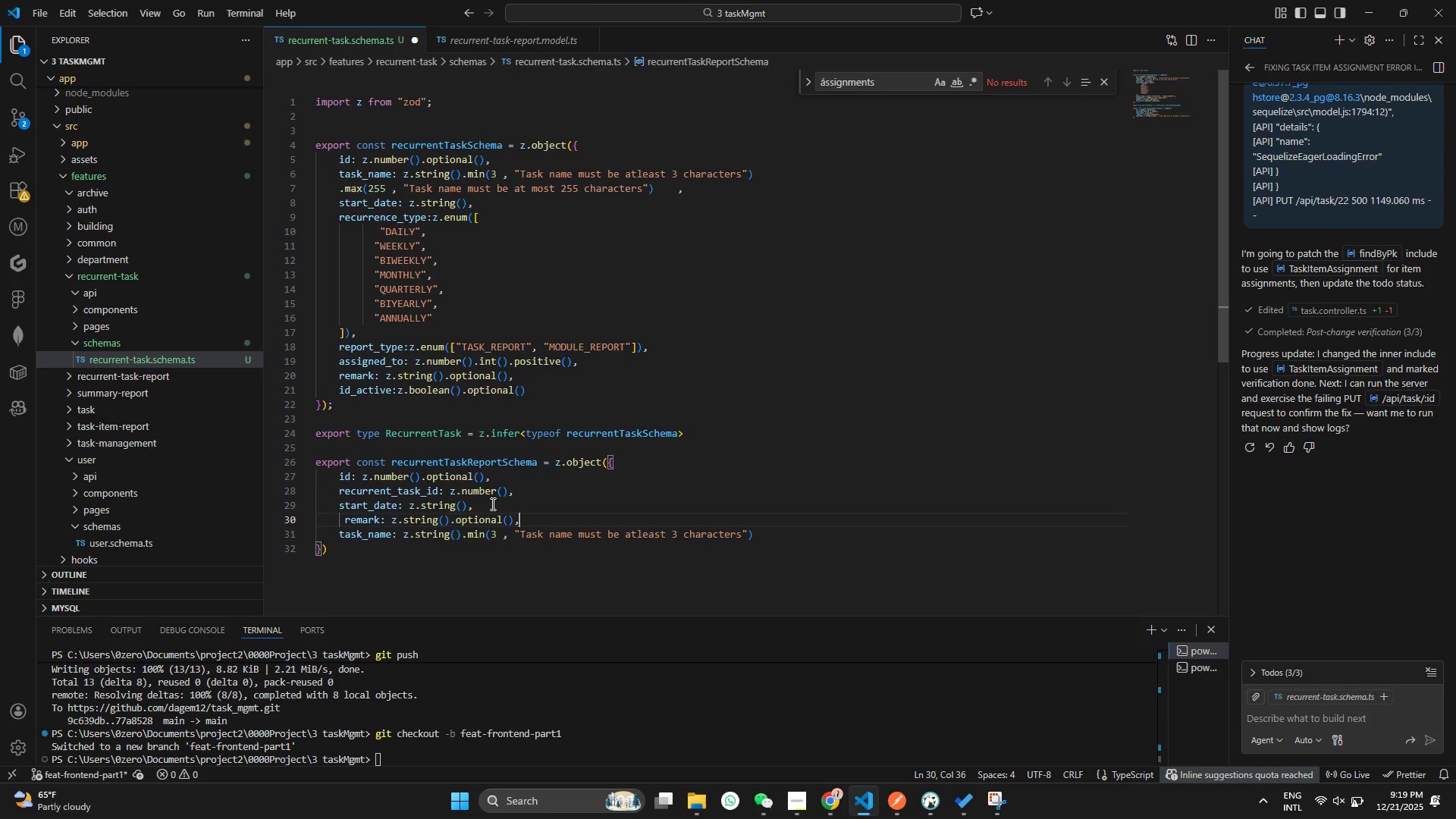 
key(Control+V)
 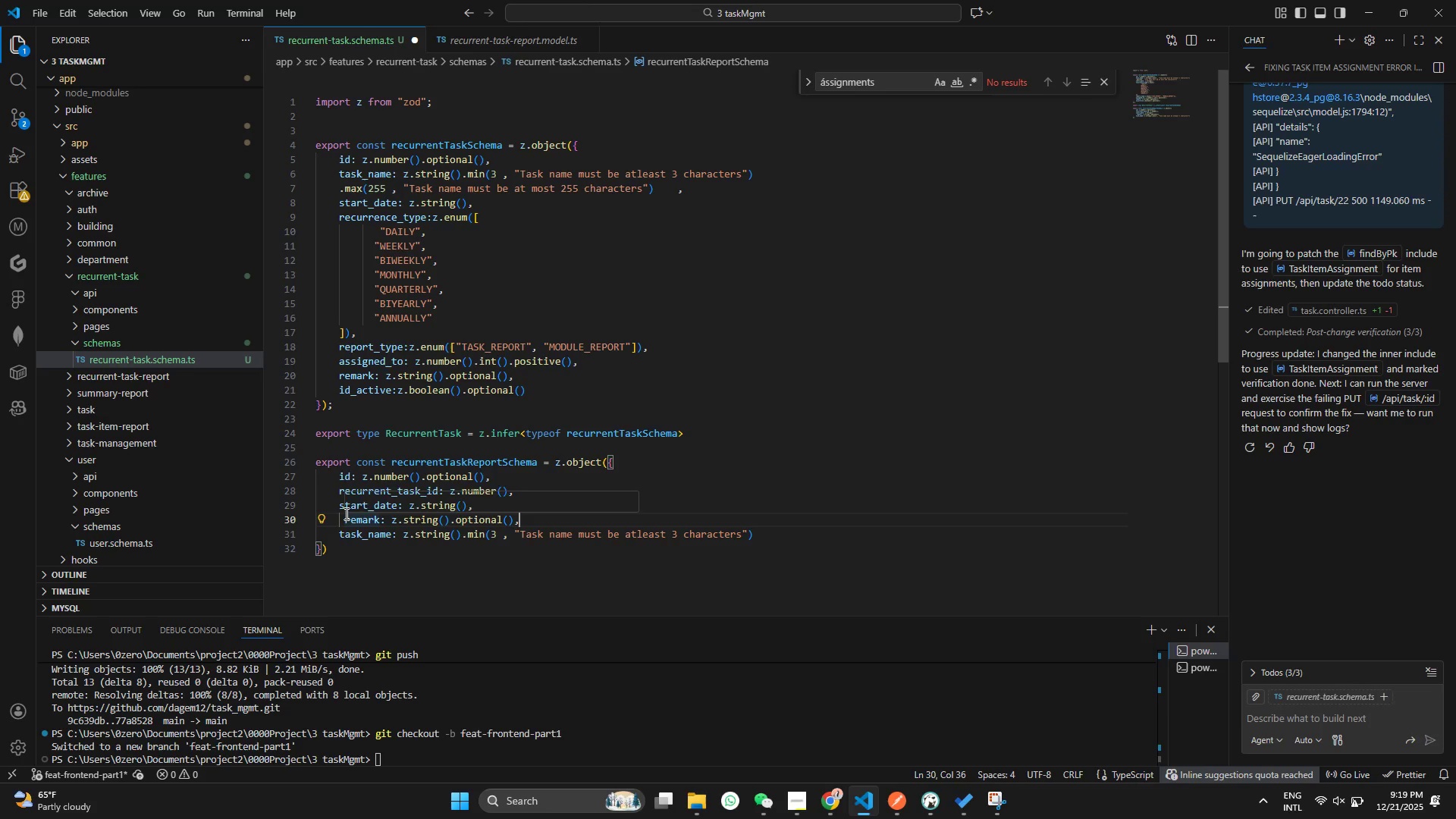 
left_click([345, 513])
 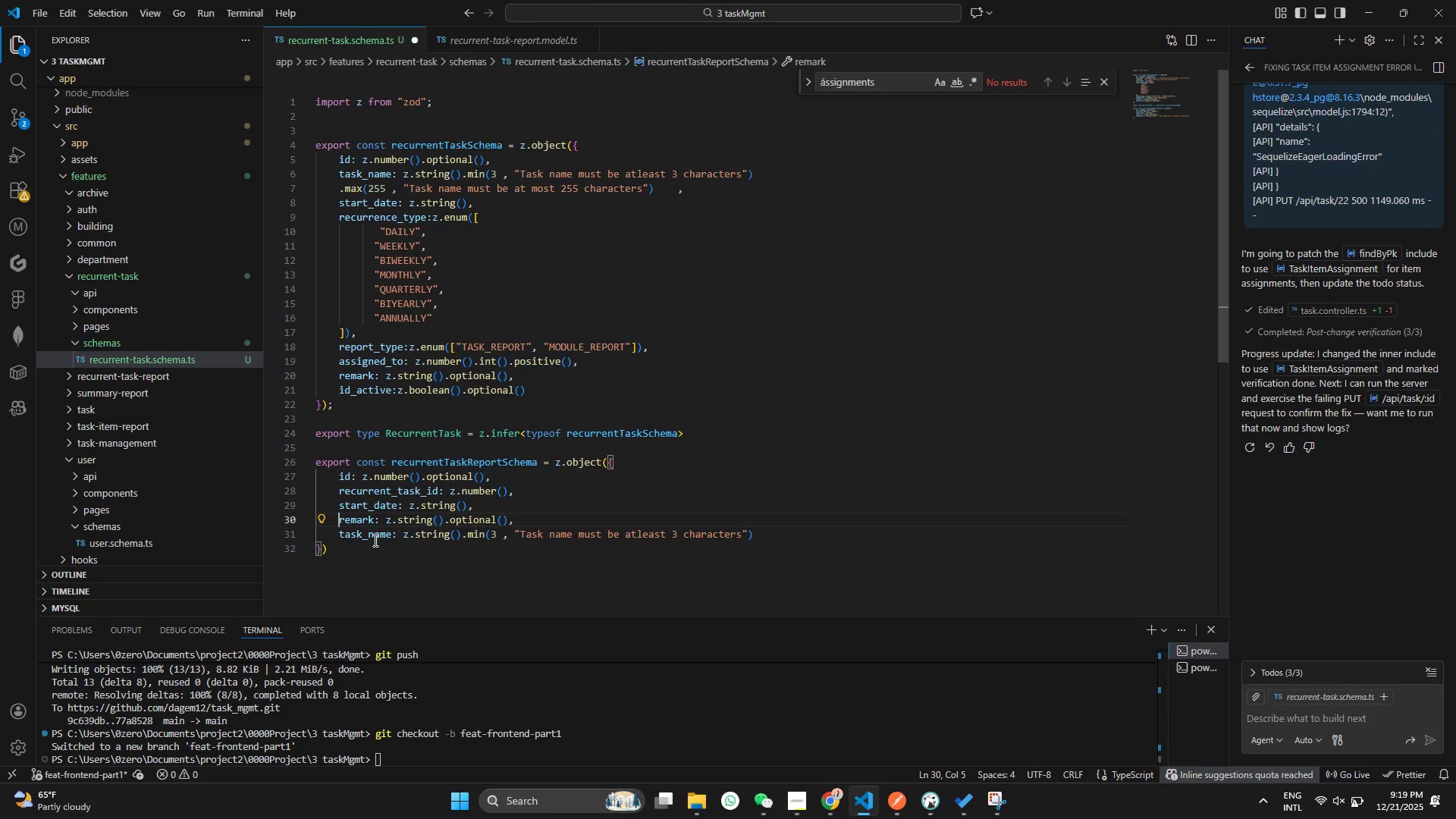 
key(Backspace)
 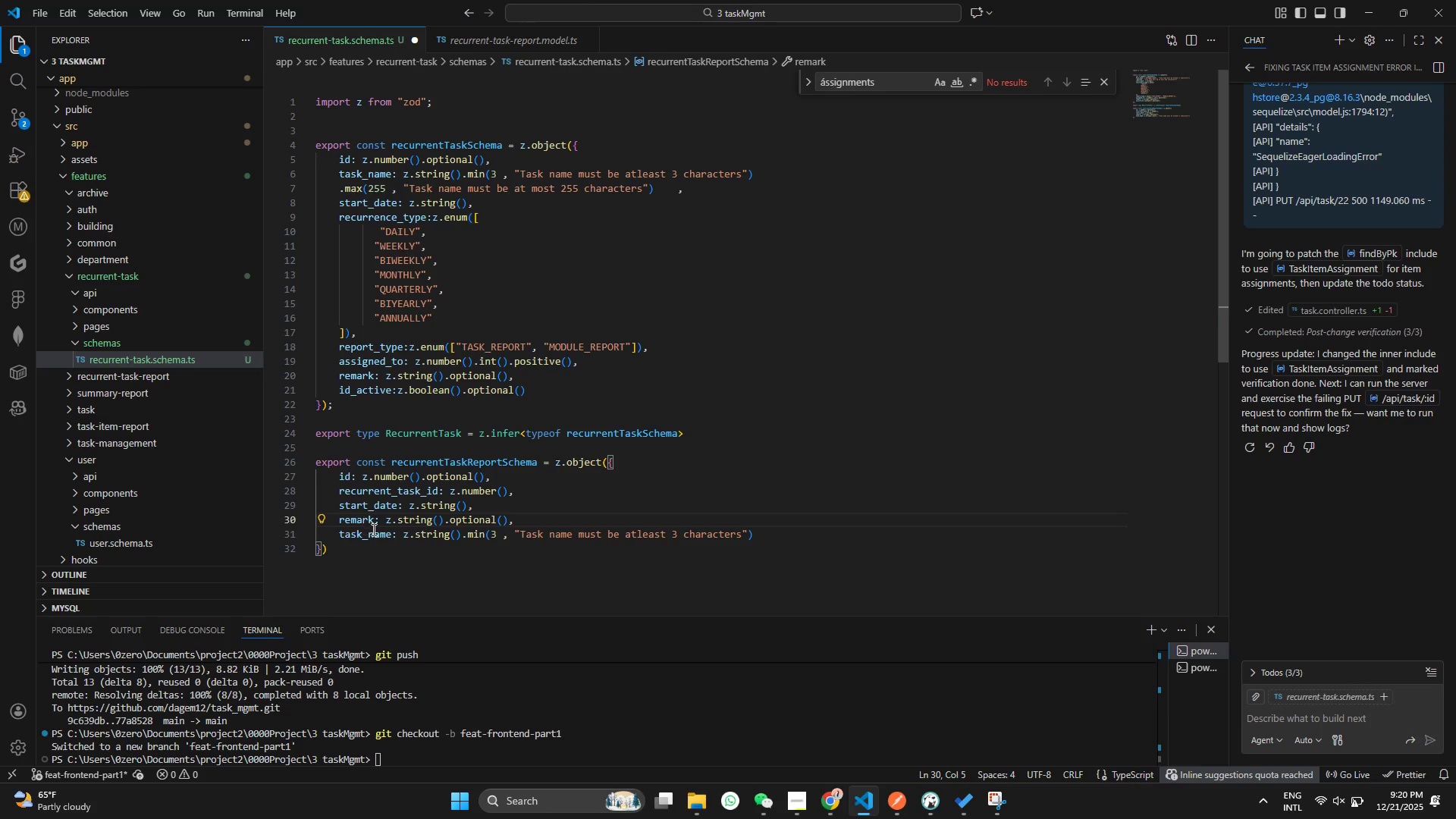 
left_click([372, 529])
 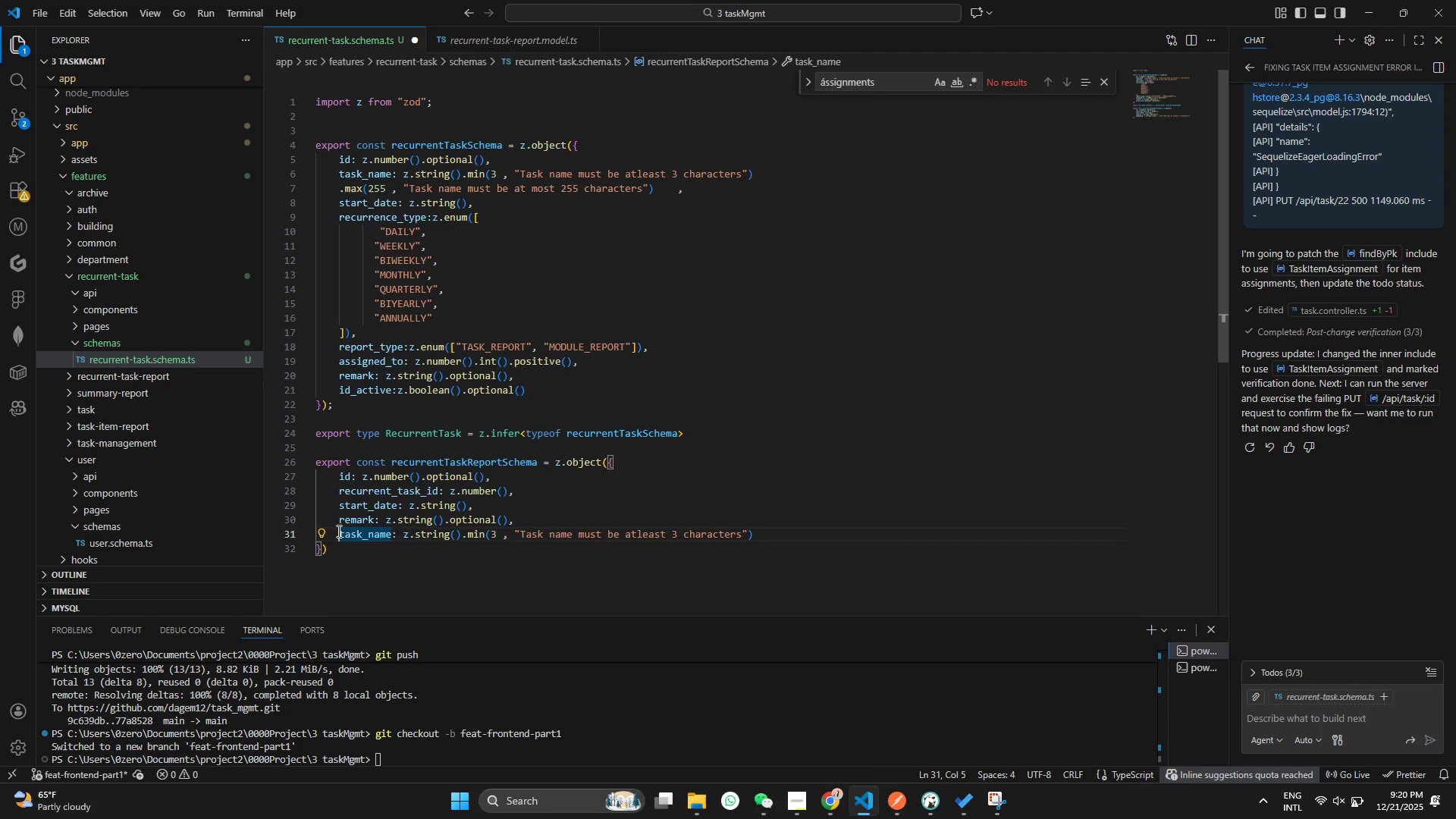 
left_click_drag(start_coordinate=[337, 531], to_coordinate=[794, 540])
 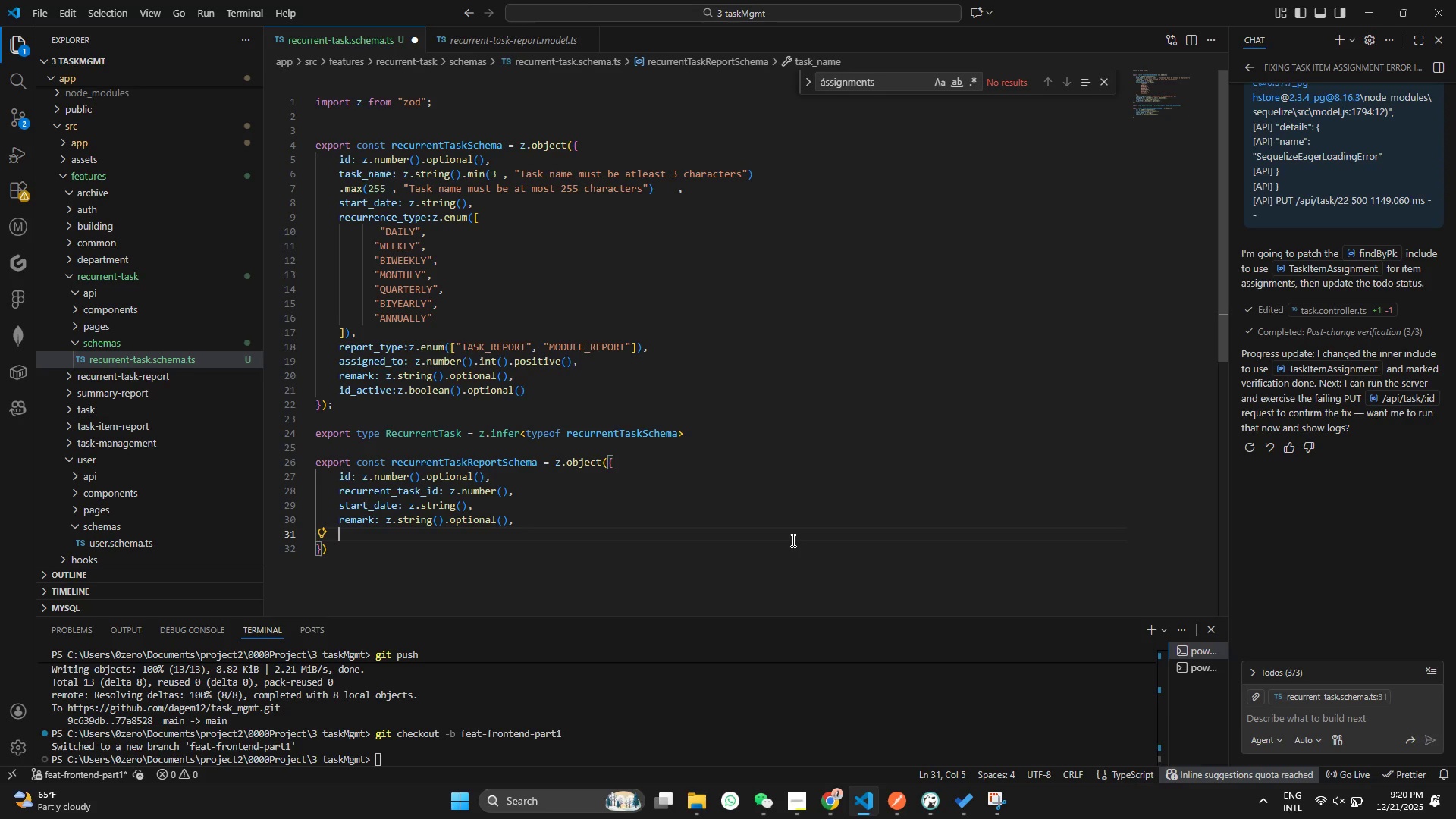 
key(Backspace)
type(file: z.ny)
 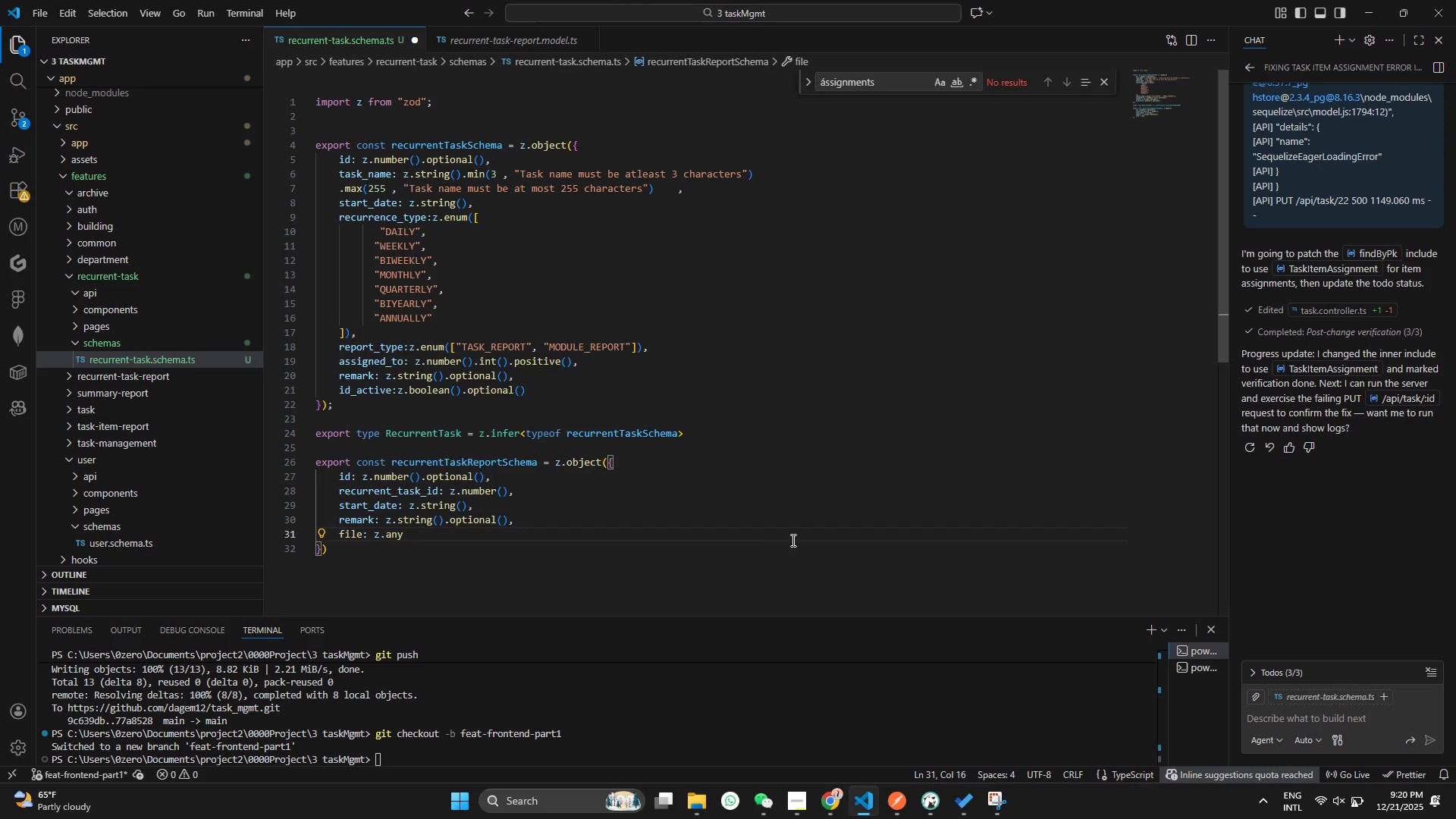 
 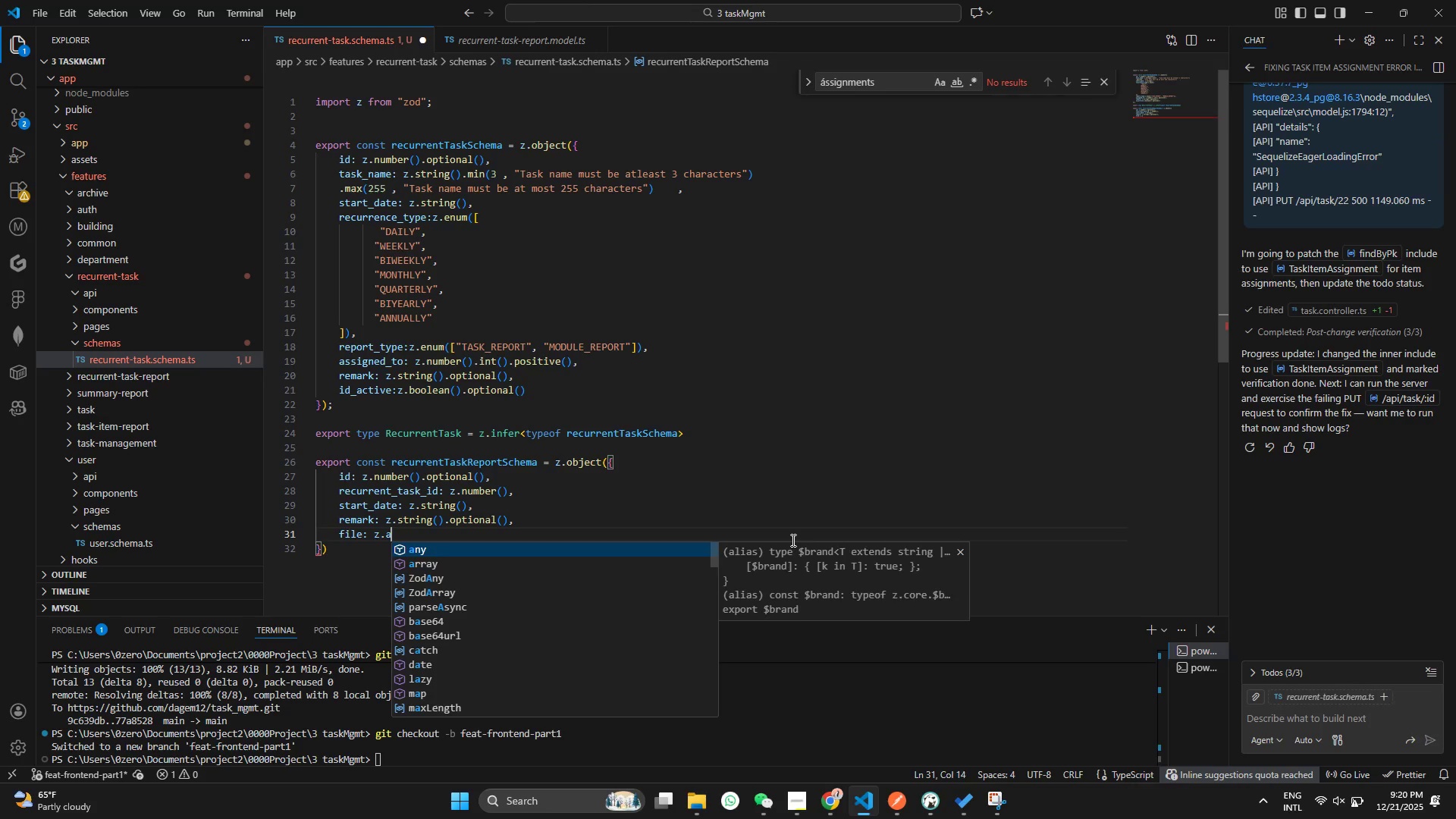 
key(Enter)
 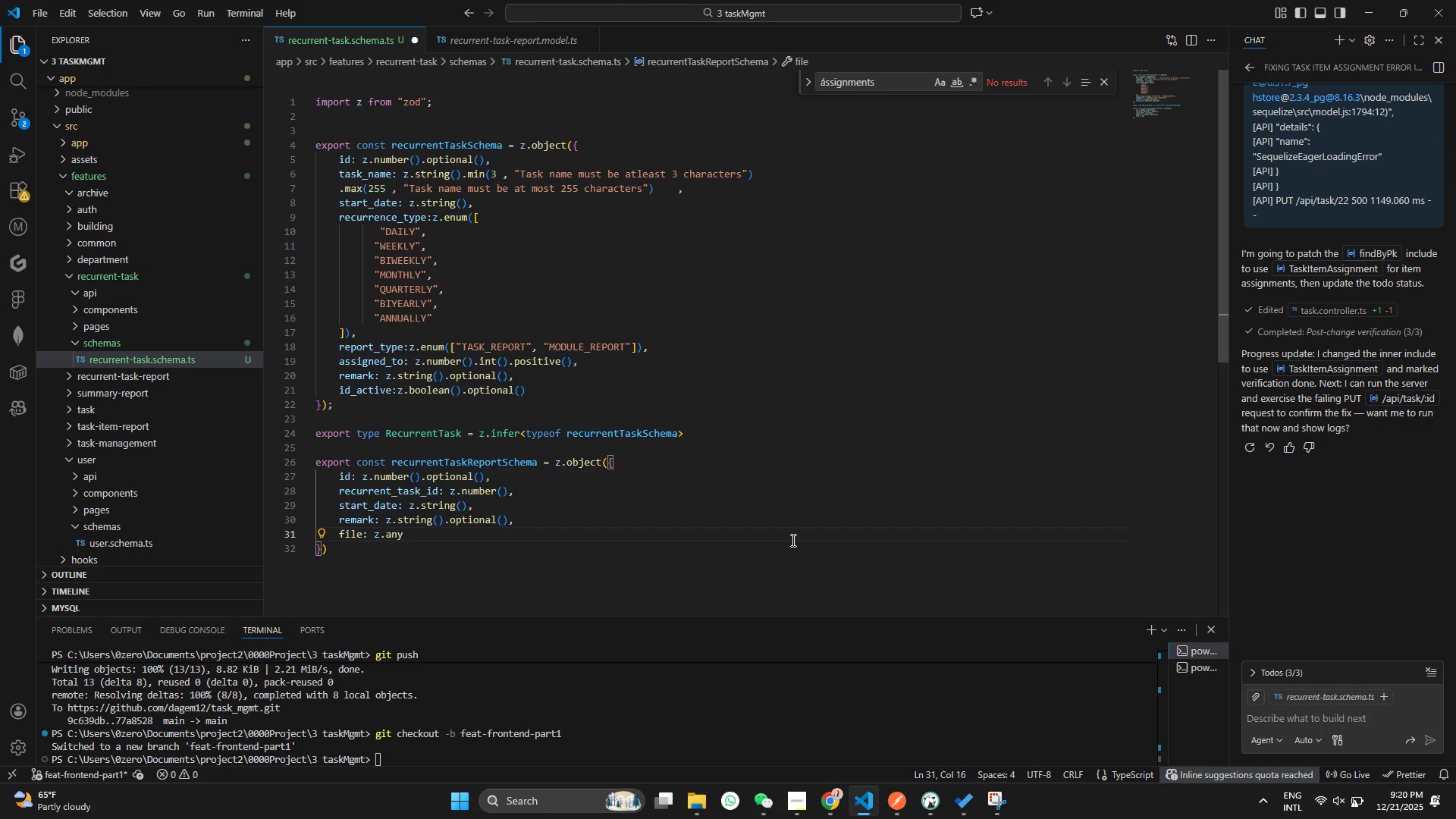 
key(Shift+9)
 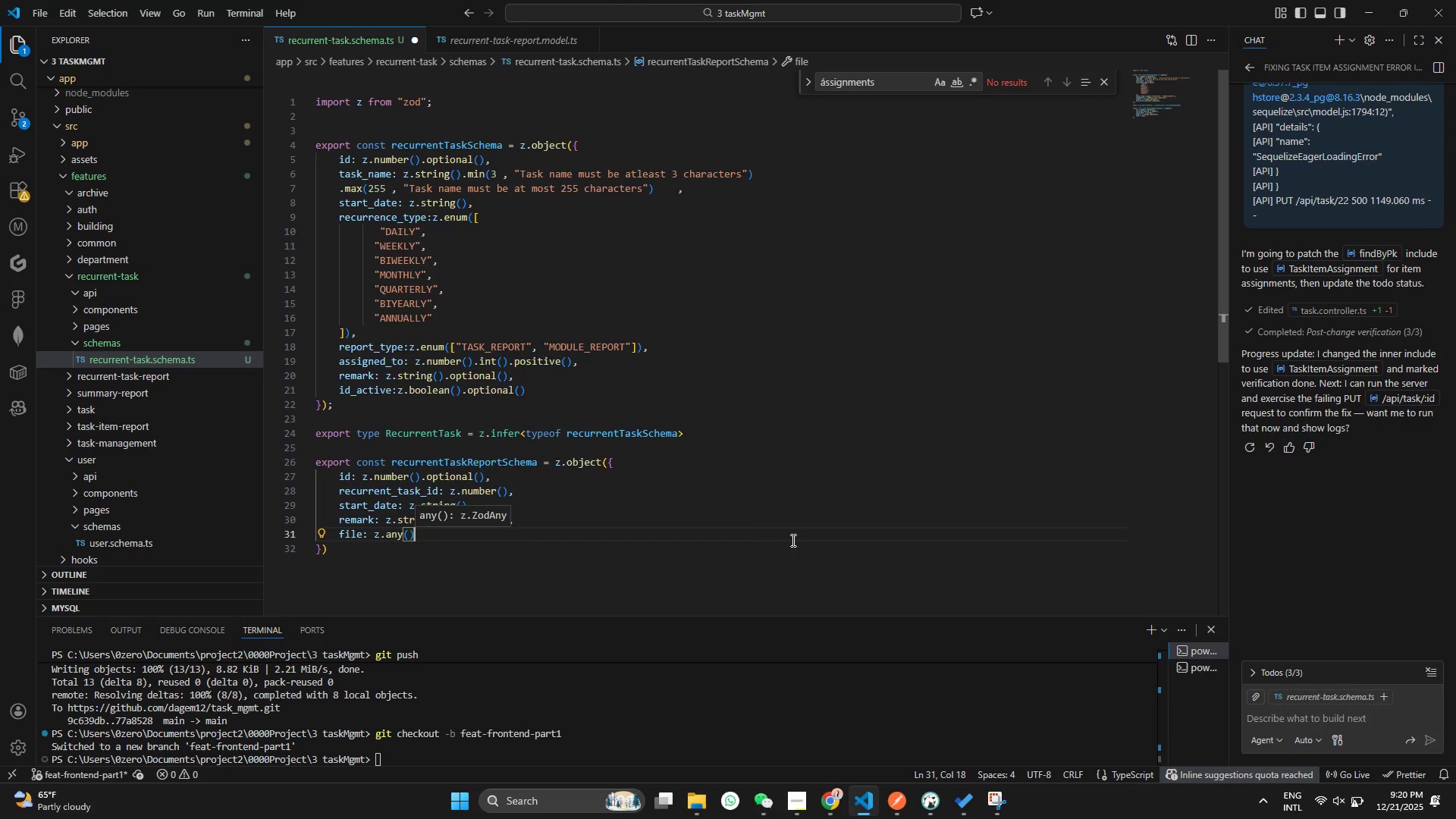 
key(ArrowRight)
 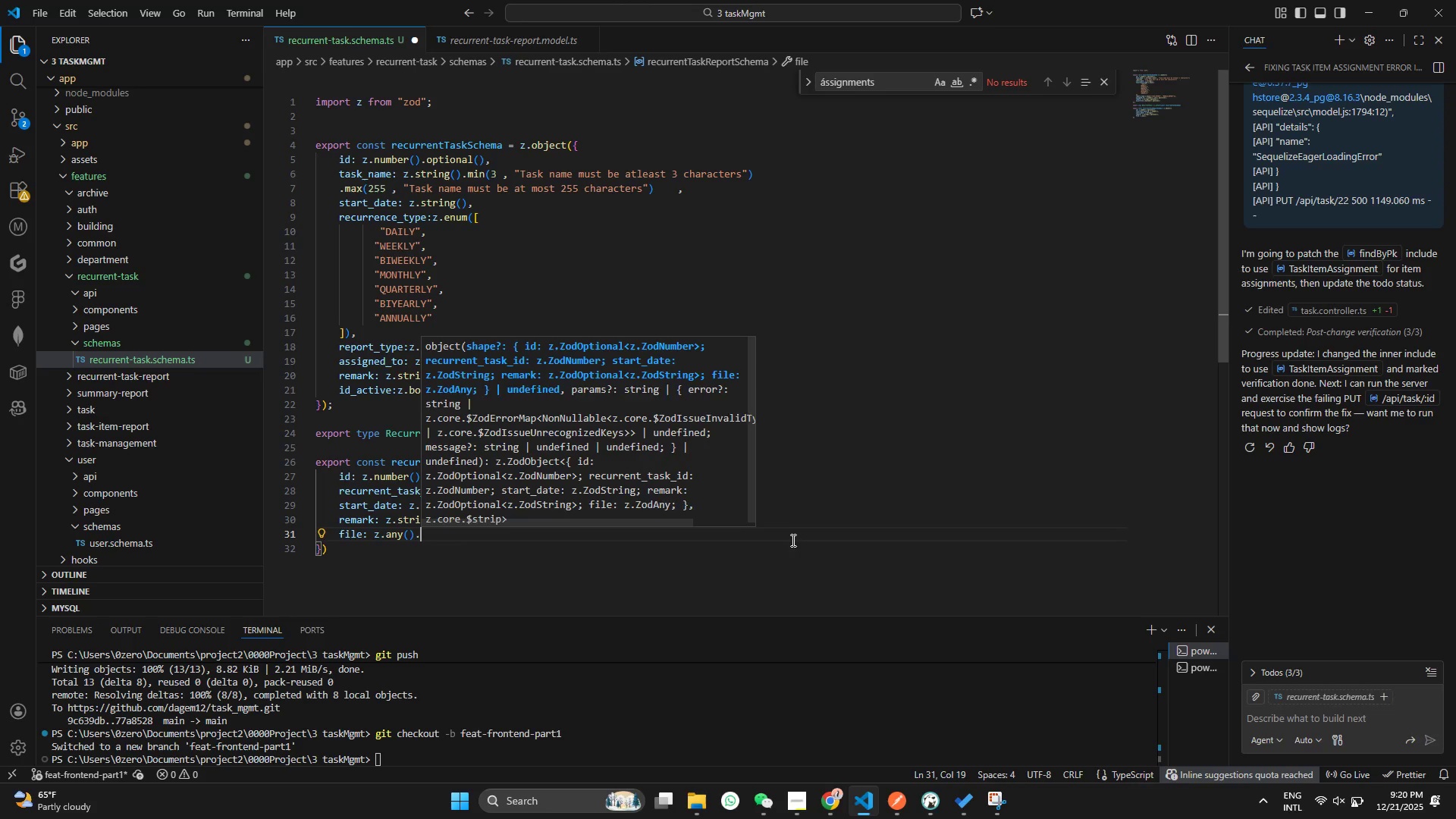 
key(Period)
 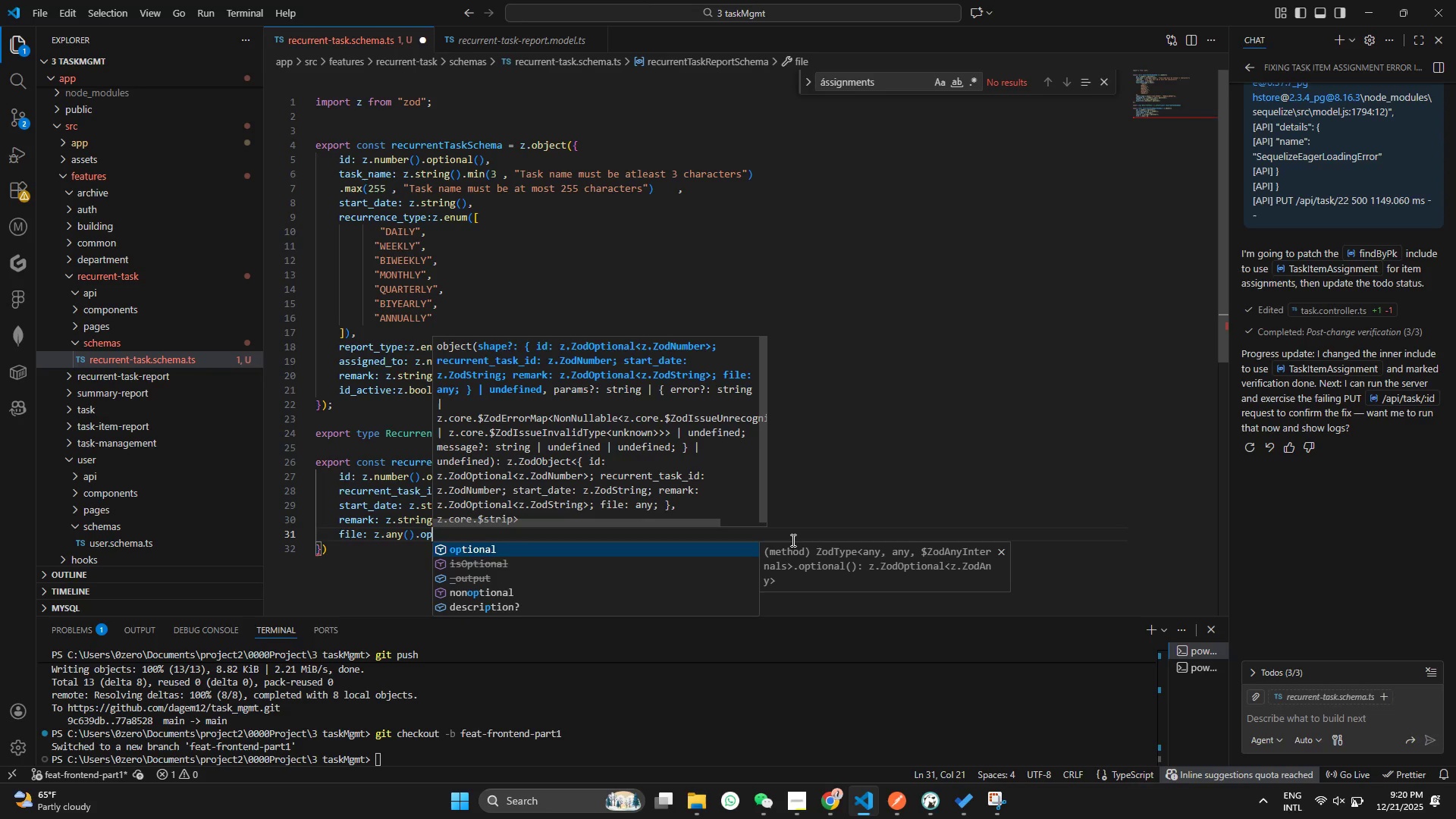 
key(P)
 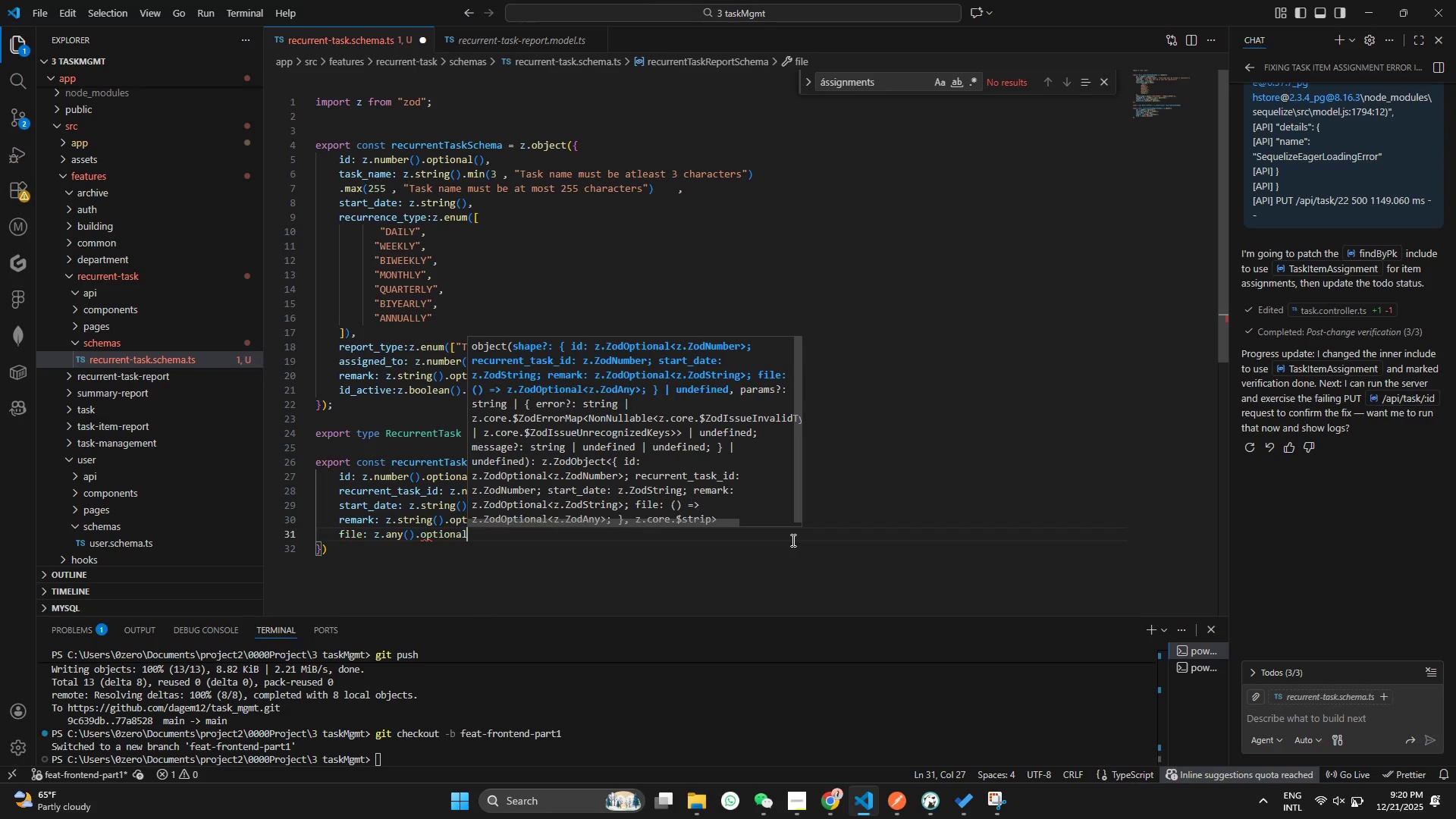 
key(Enter)
 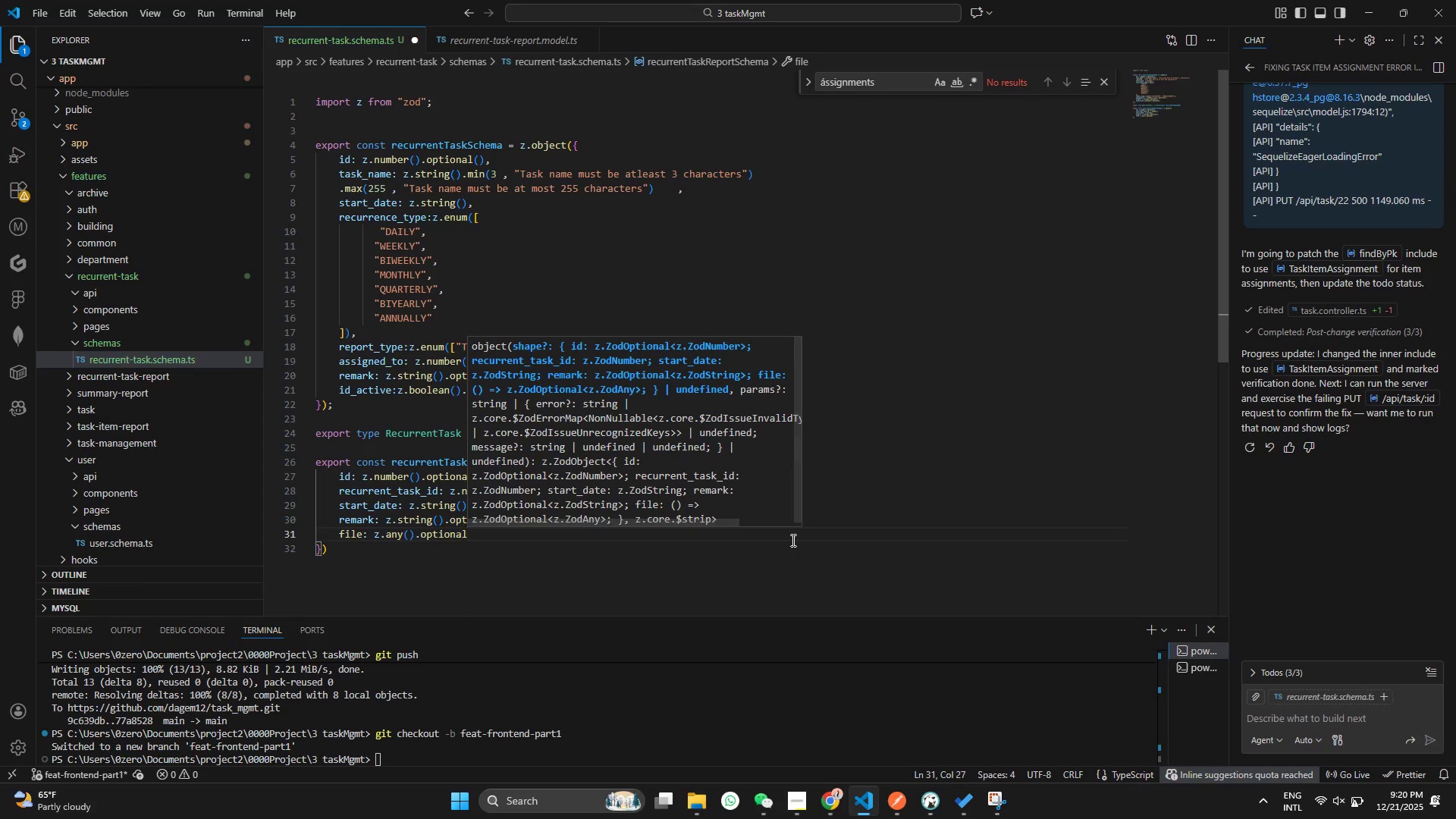 
hold_key(key=ShiftRight, duration=0.56)
 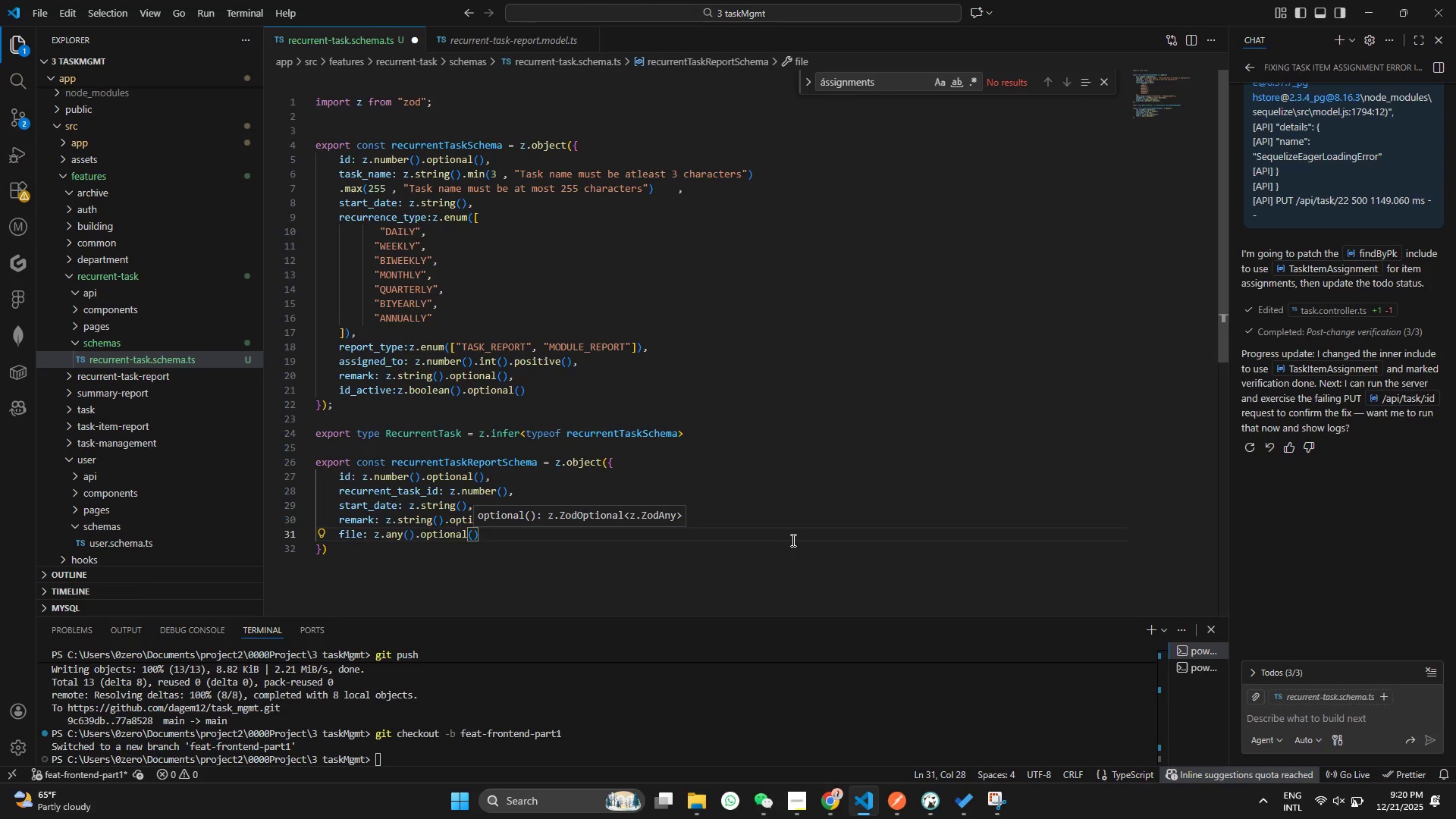 
key(Control+S)
 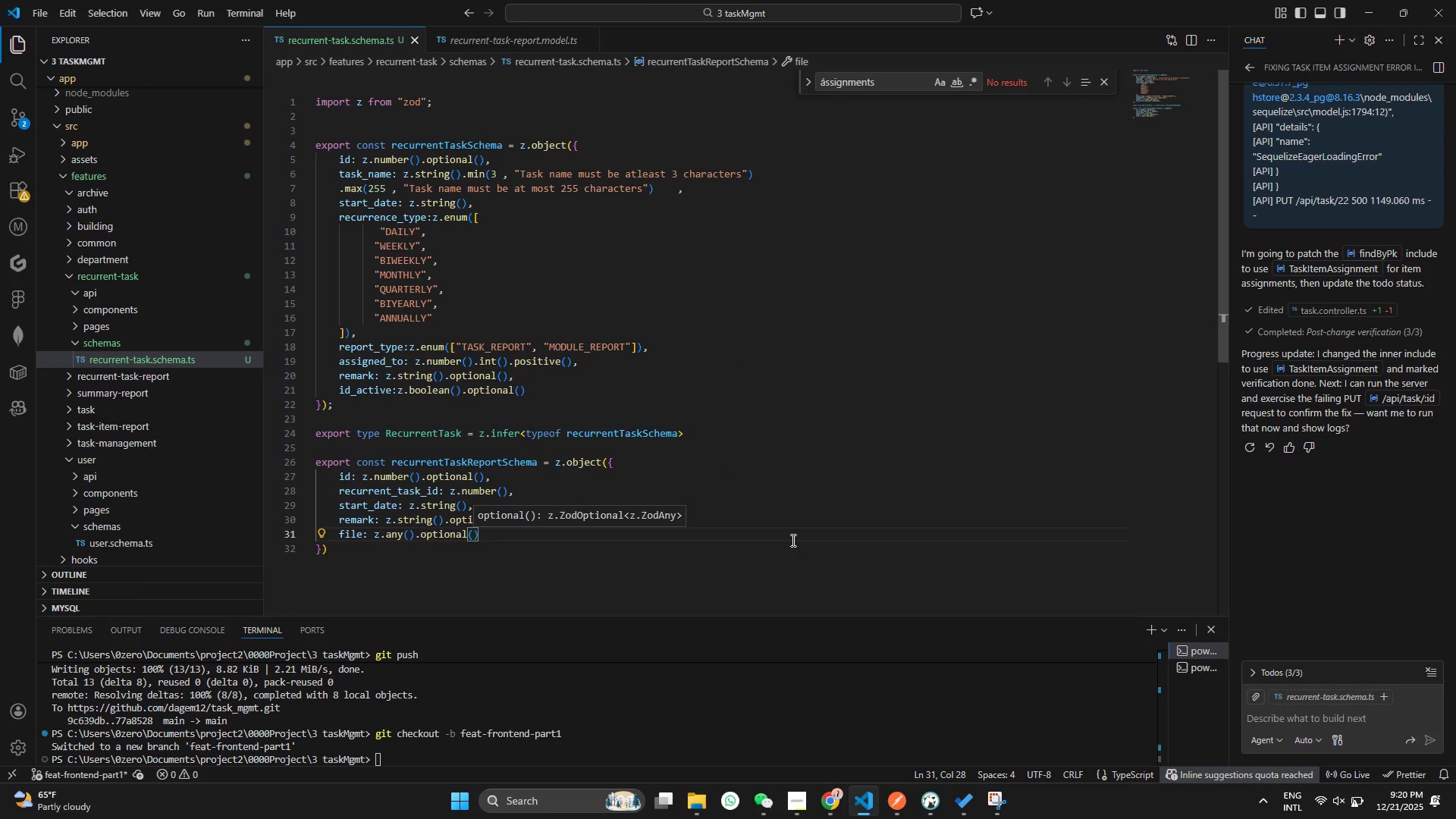 
key(Control+ControlLeft)
 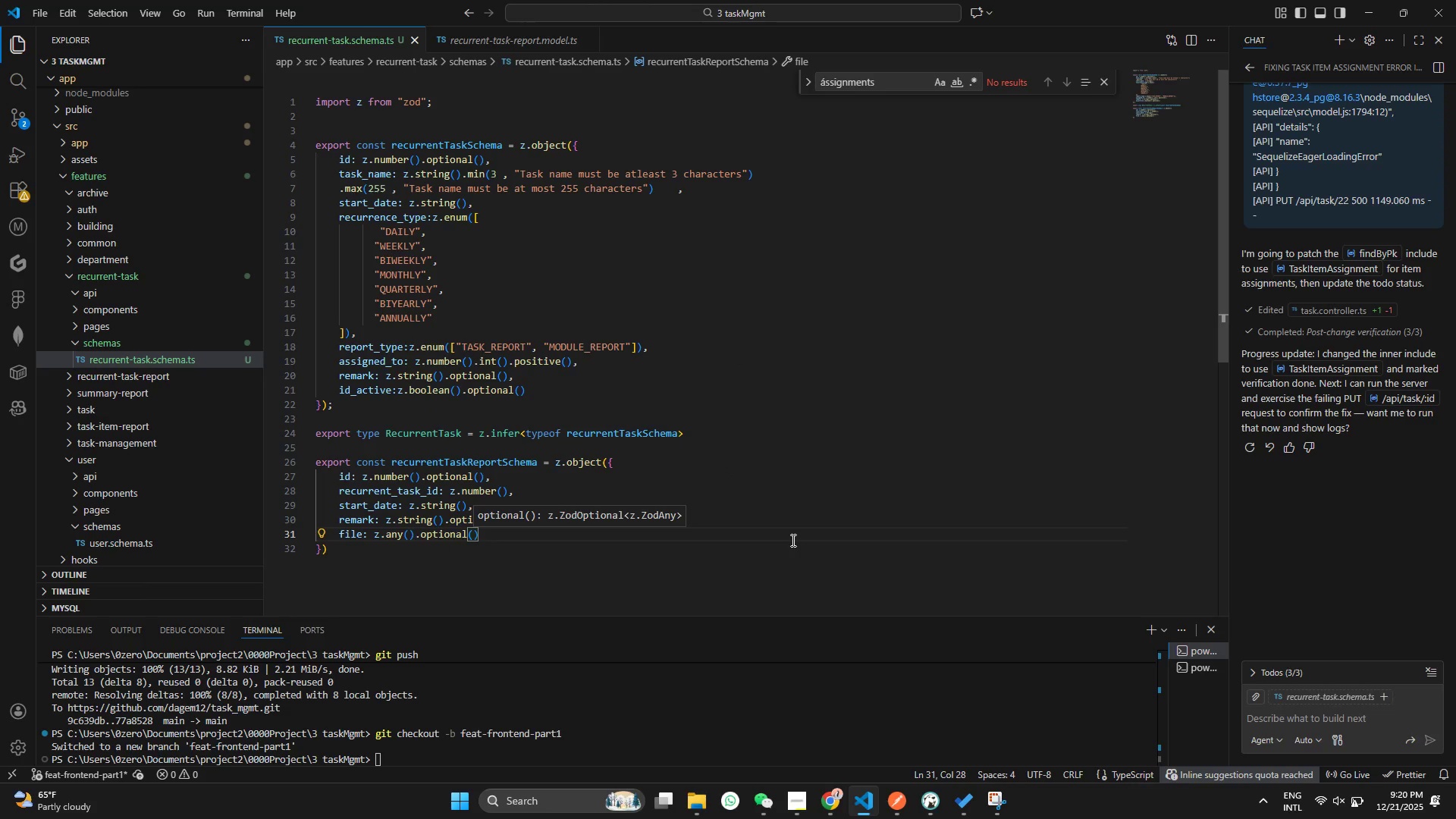 
key(Control+S)
 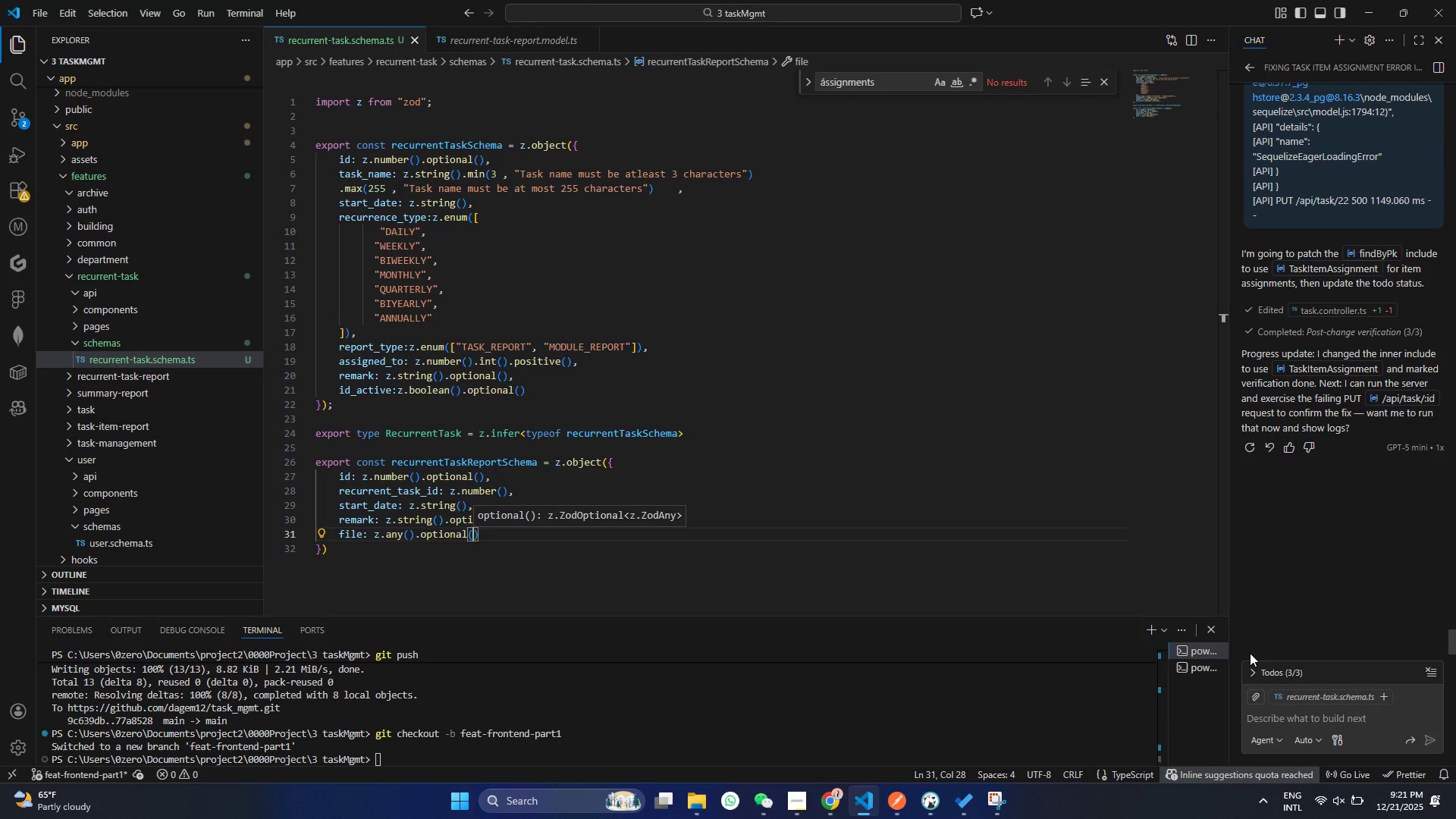 
wait(62.77)
 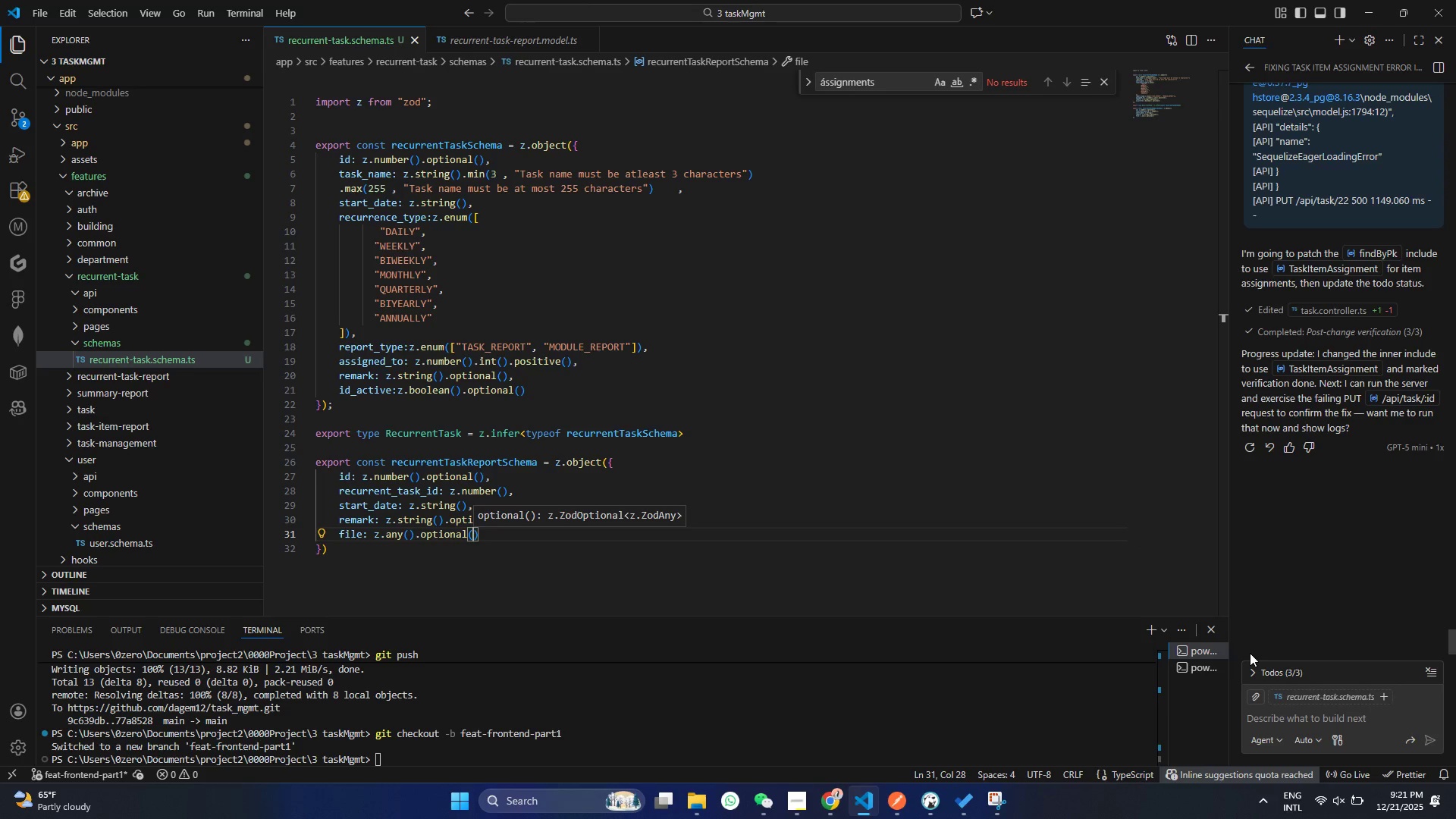 
left_click([831, 396])
 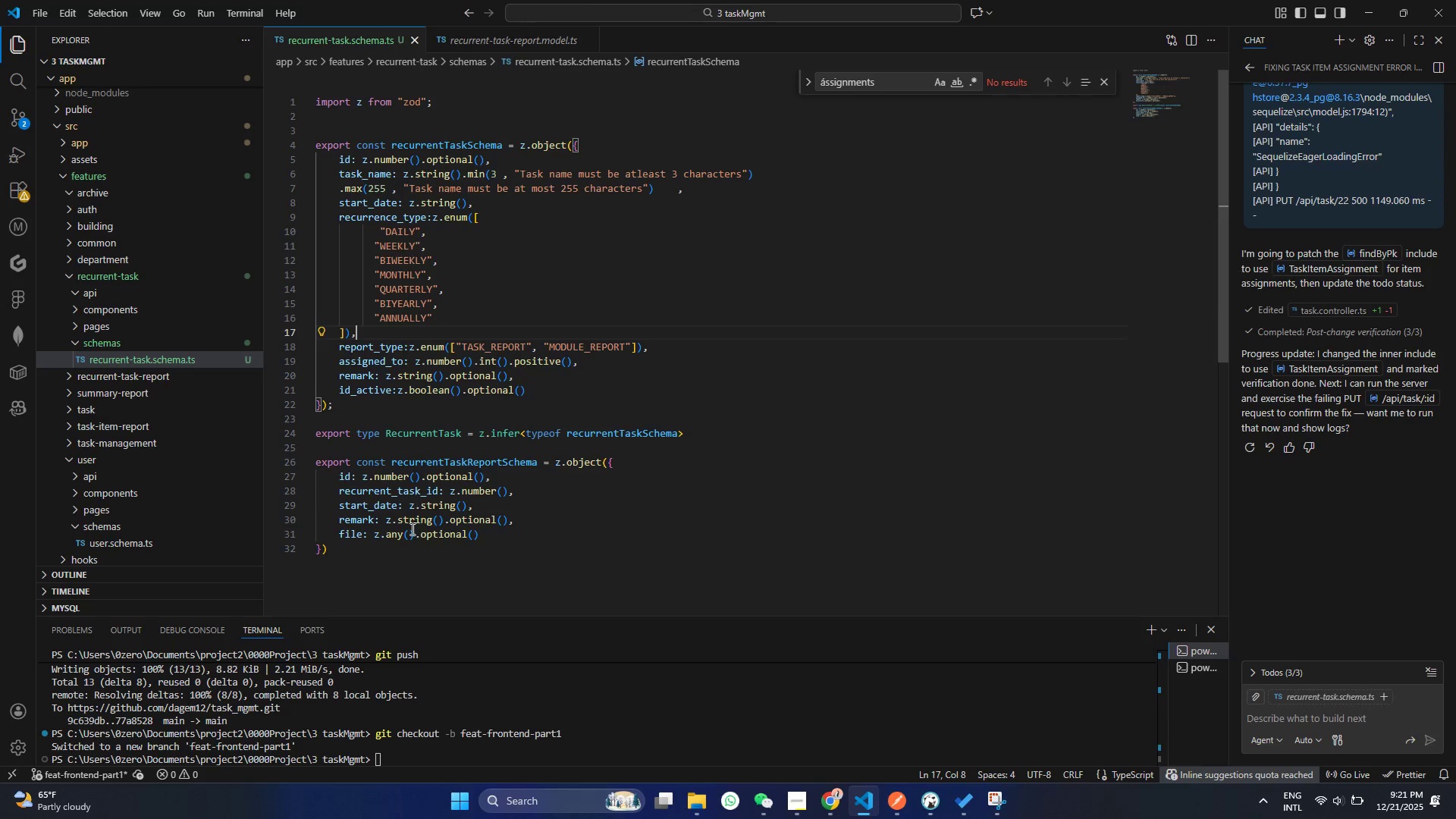 
left_click([352, 551])
 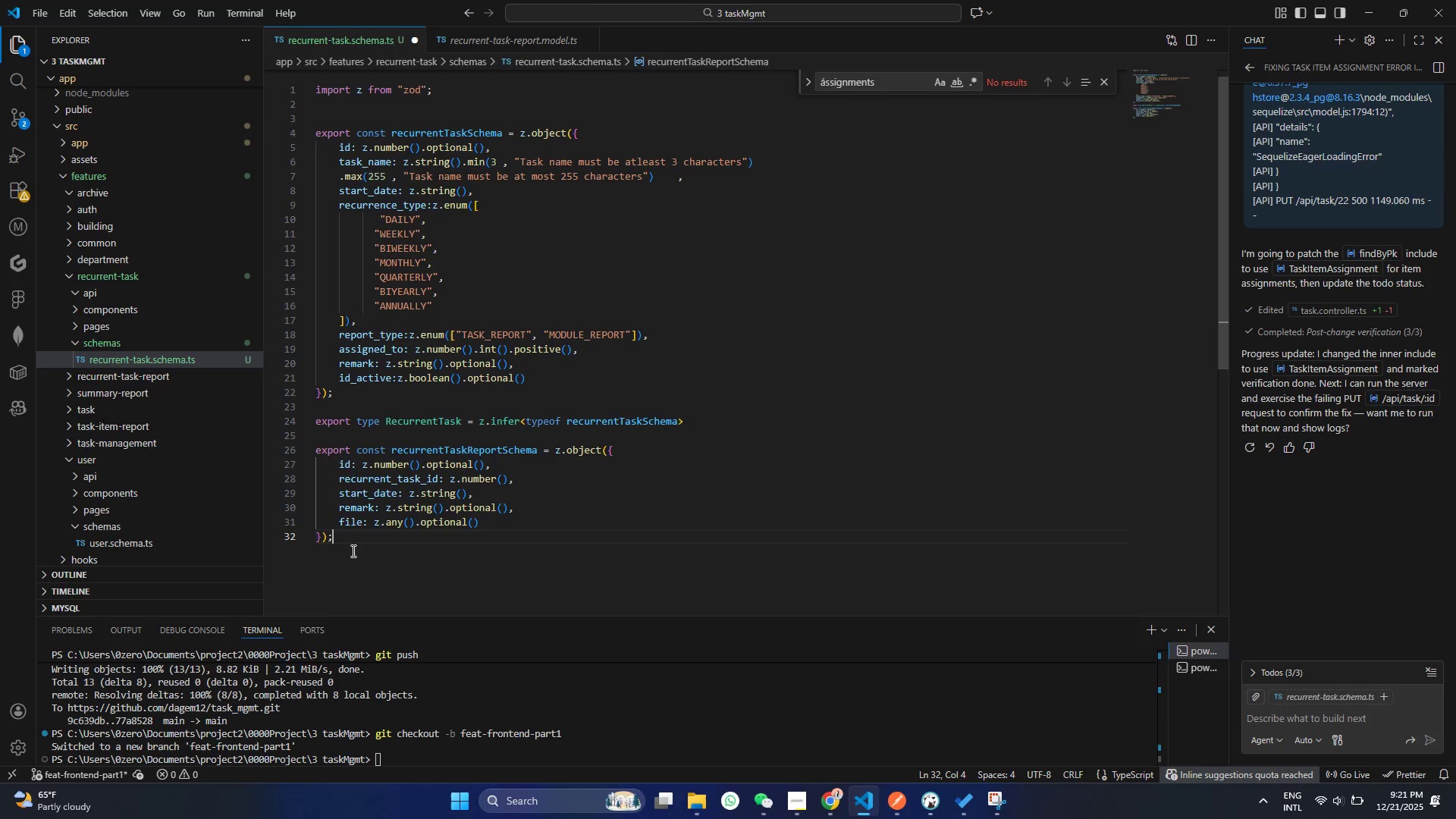 
key(Semicolon)
 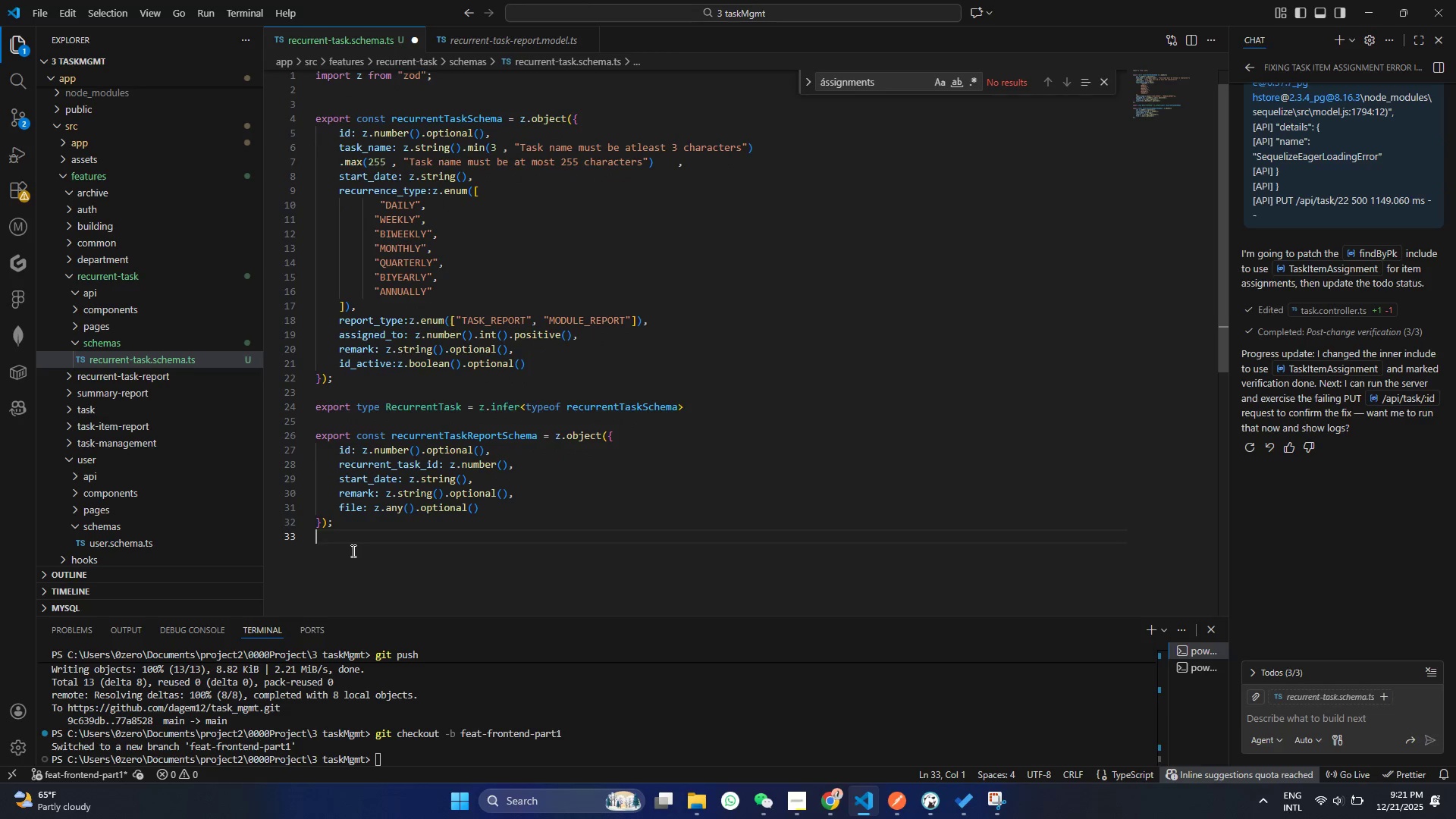 
key(Enter)
 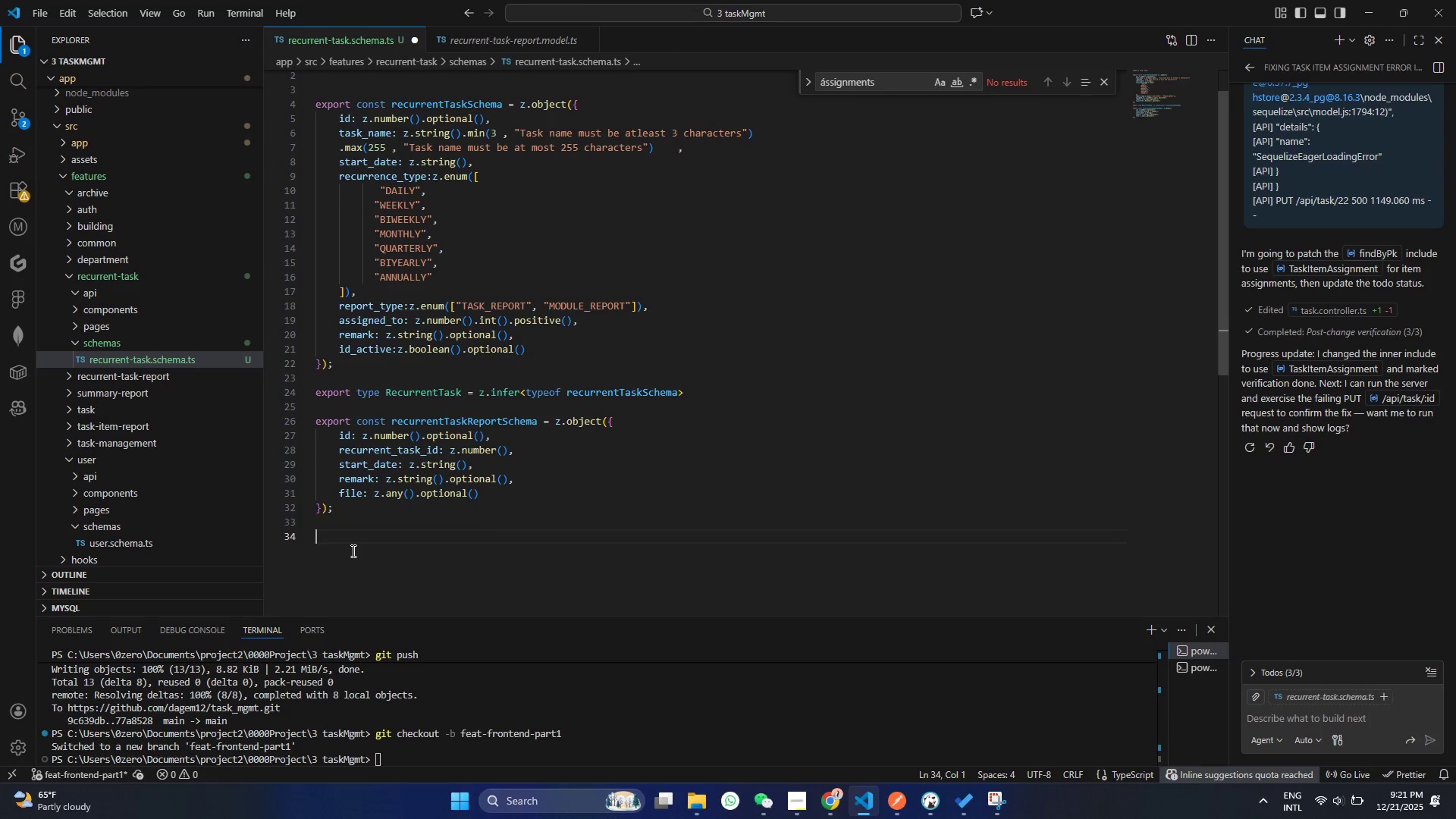 
key(Enter)
 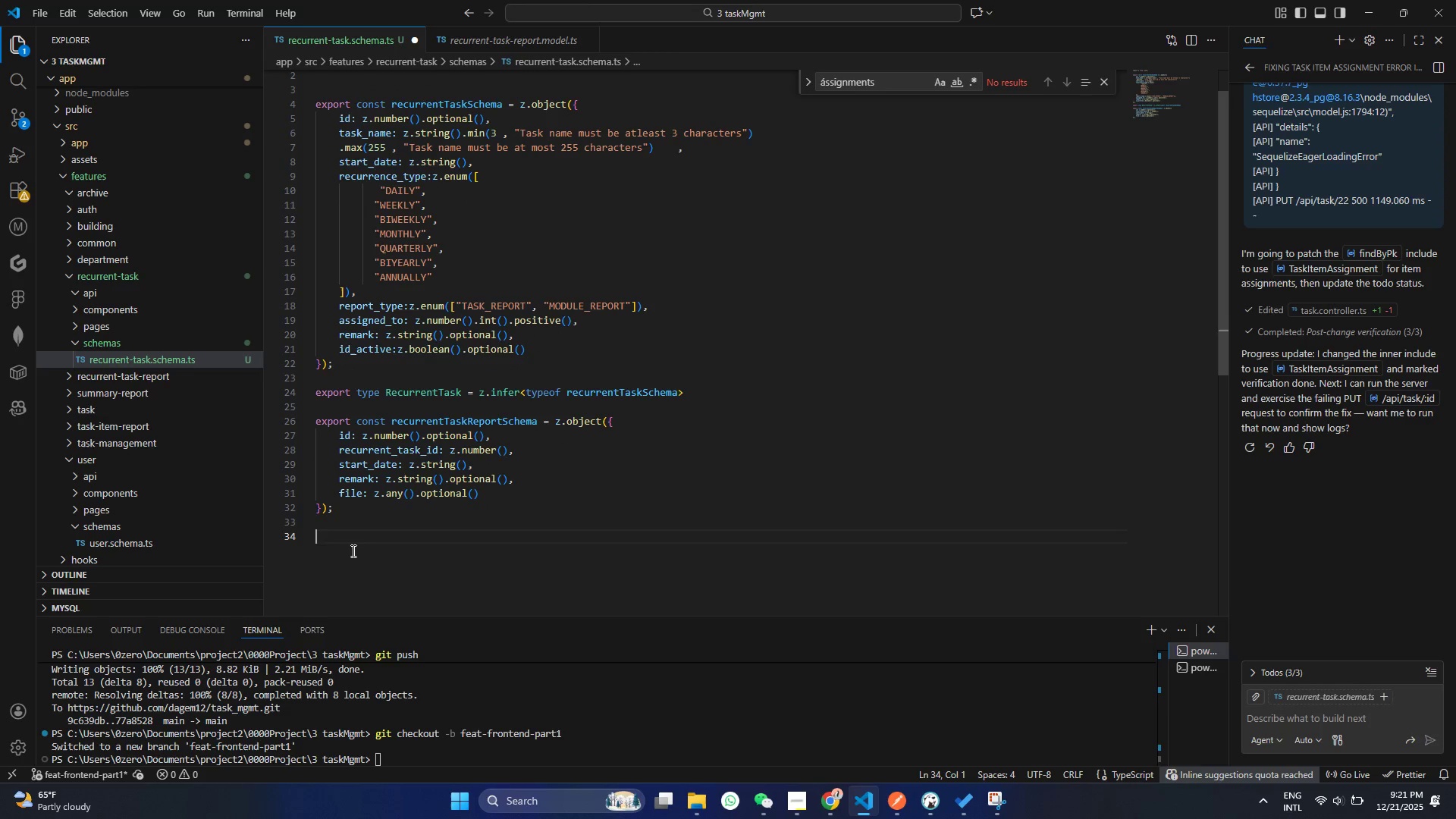 
type(export type)
 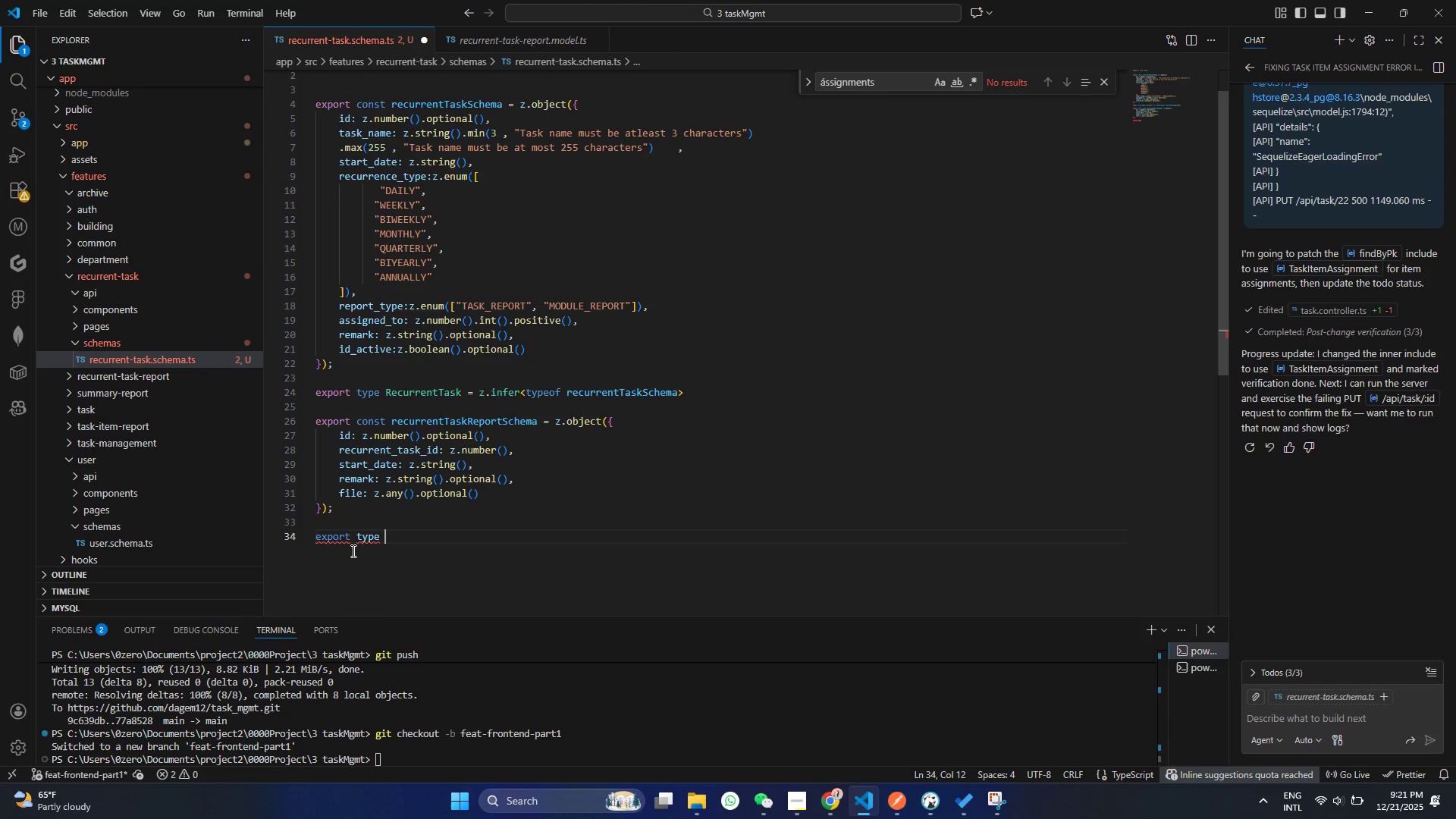 
key(Enter)
 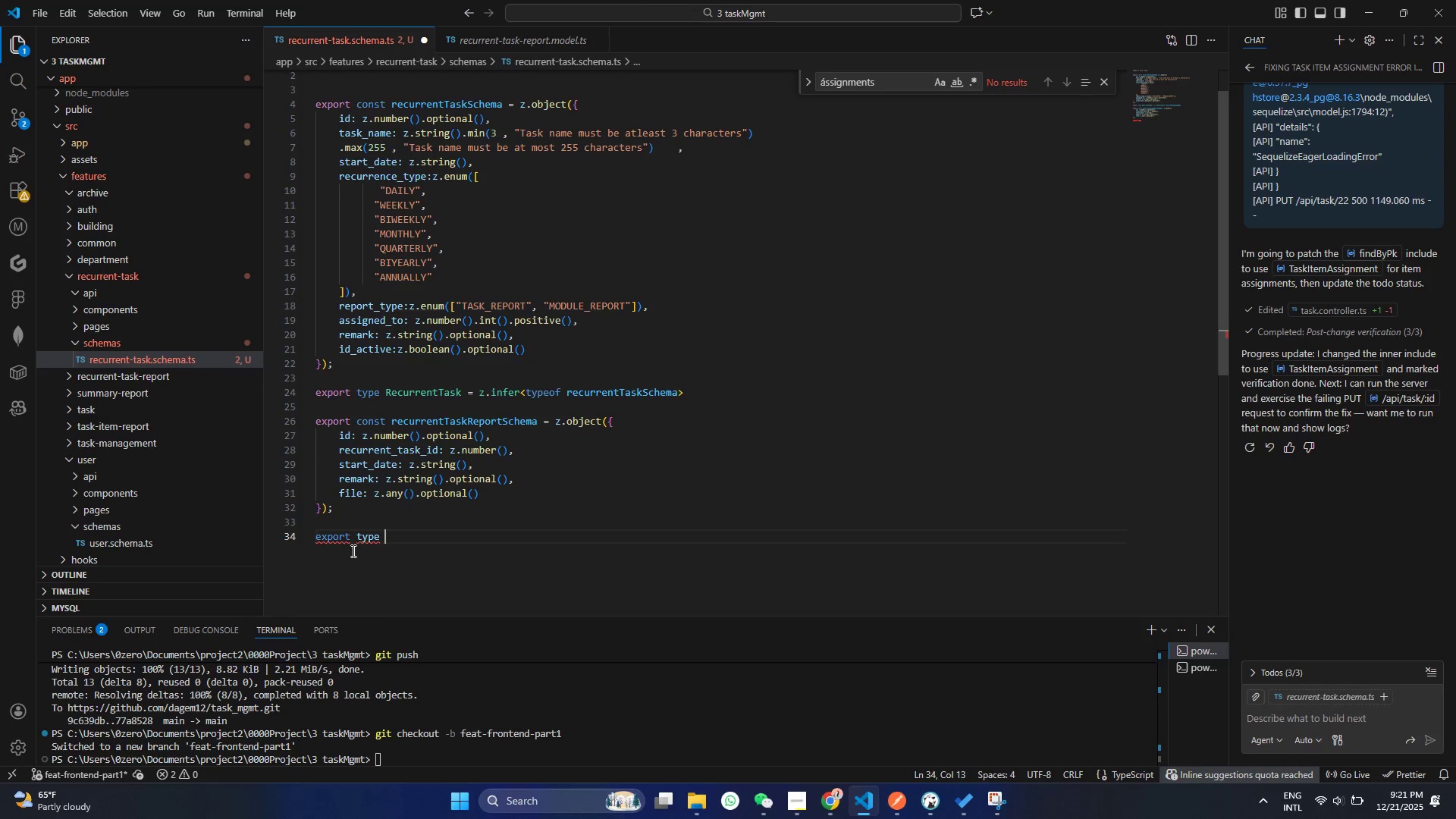 
type( RecurrntTAS)
 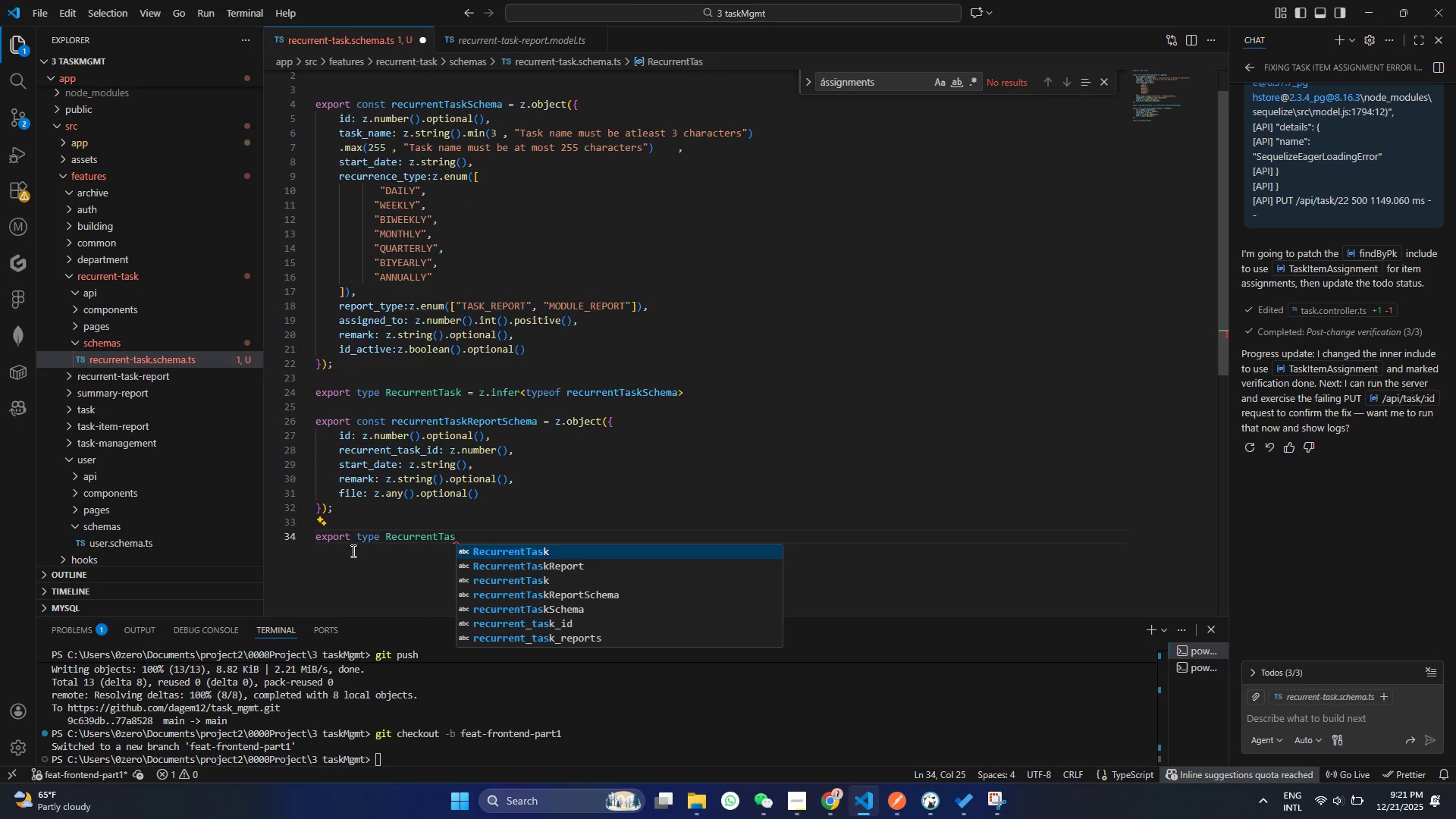 
double_click([388, 387])
 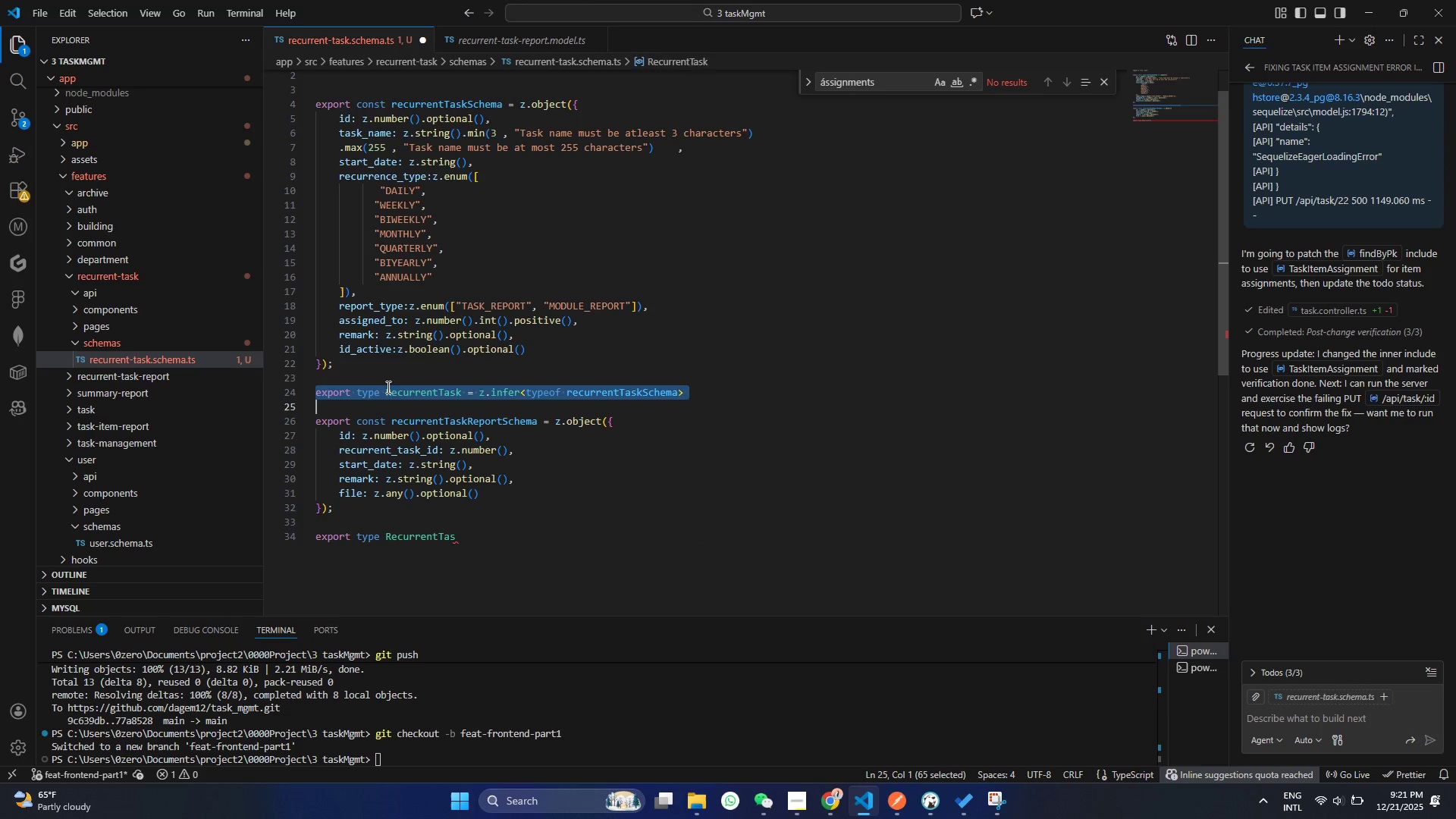 
triple_click([388, 387])
 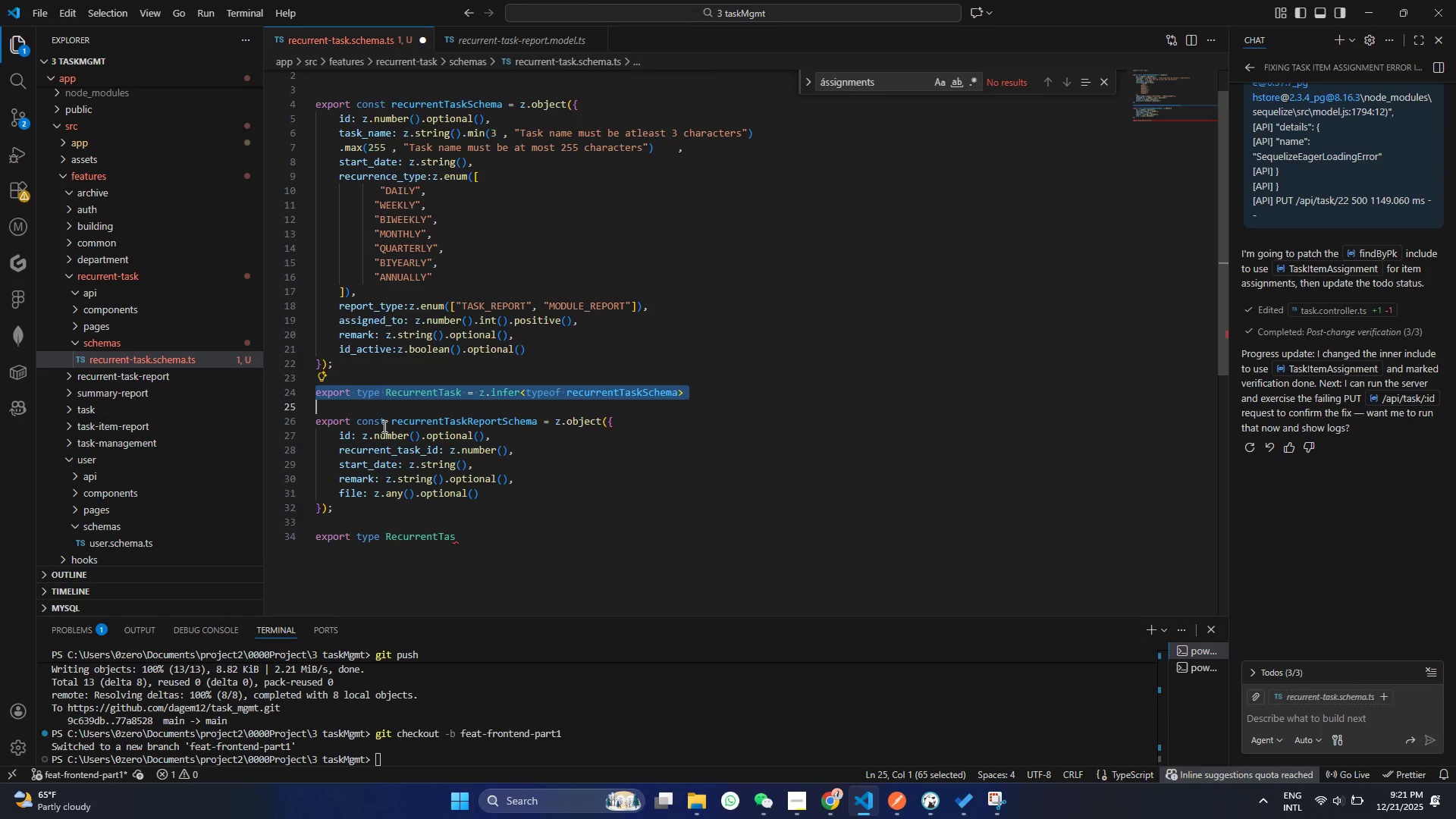 
triple_click([388, 387])
 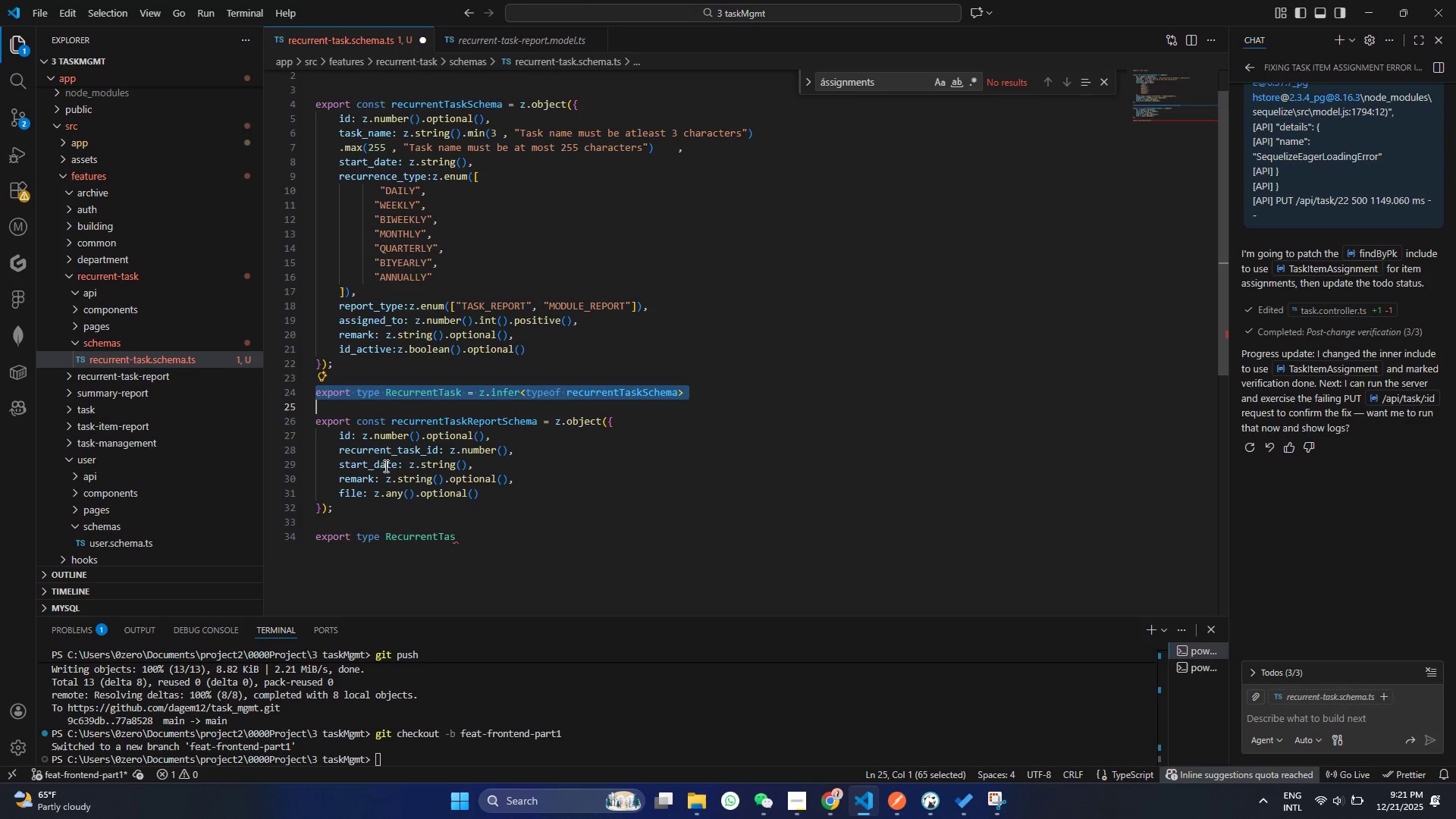 
key(Control+ControlLeft)
 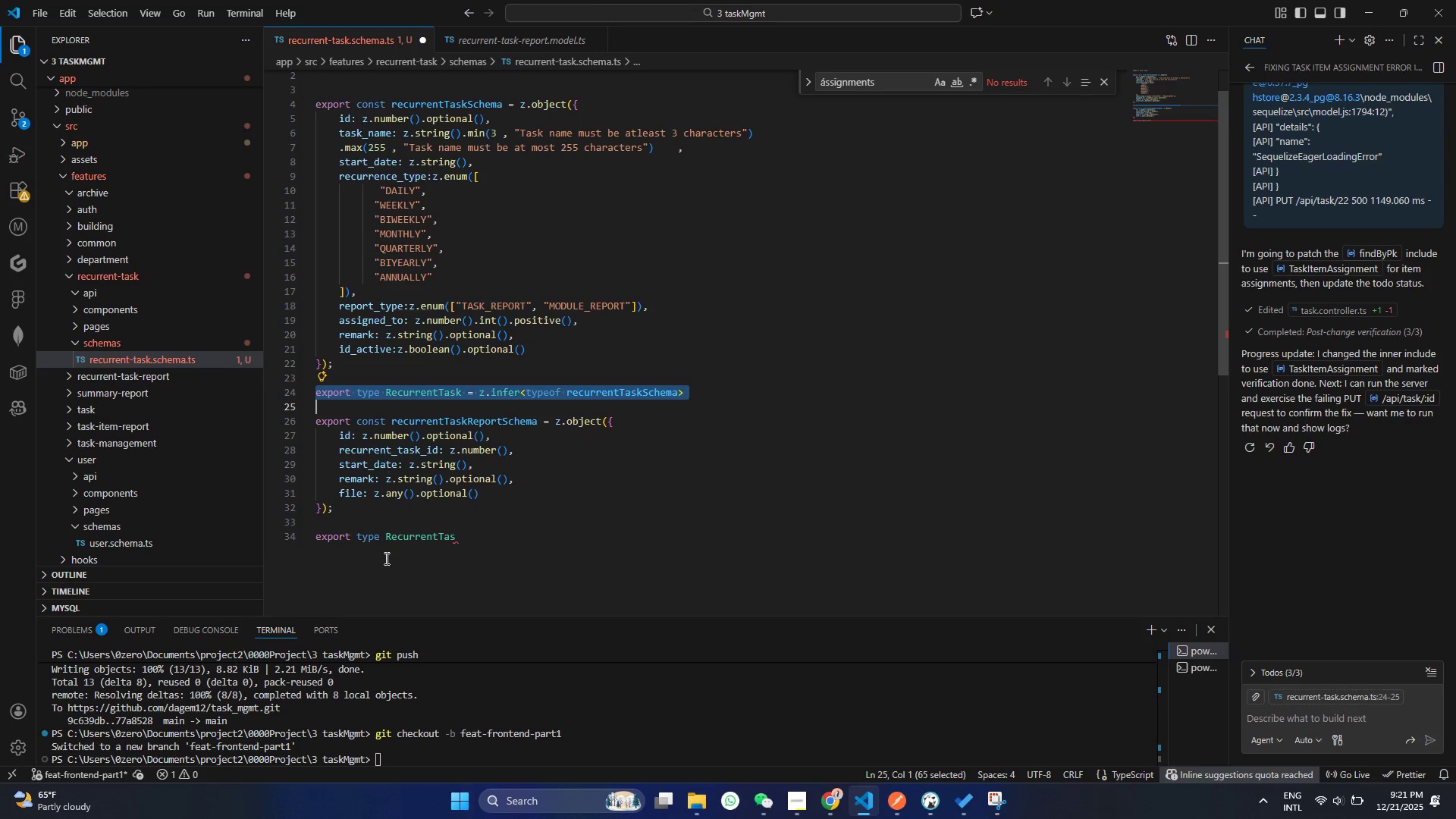 
key(Control+C)
 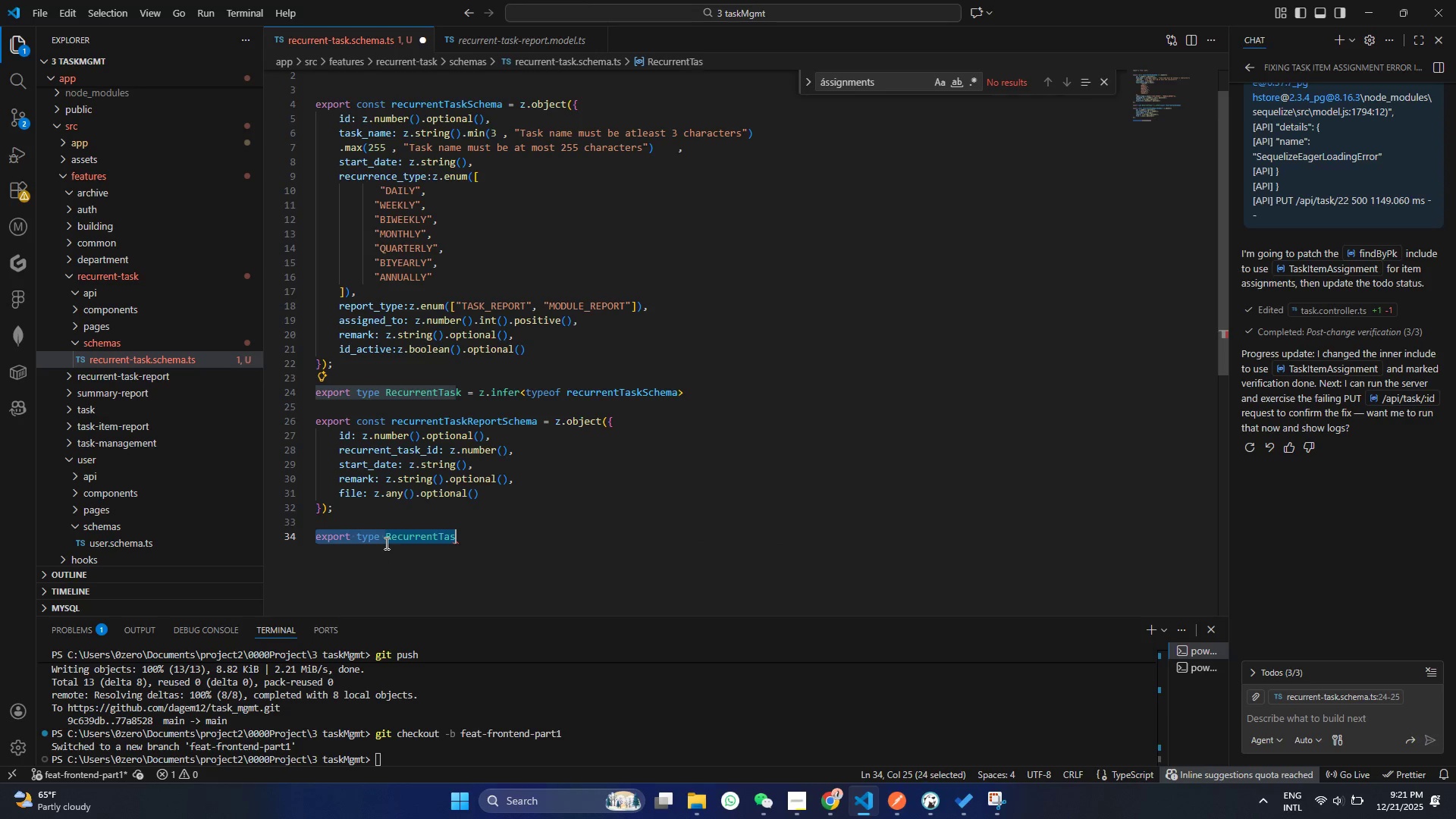 
double_click([385, 543])
 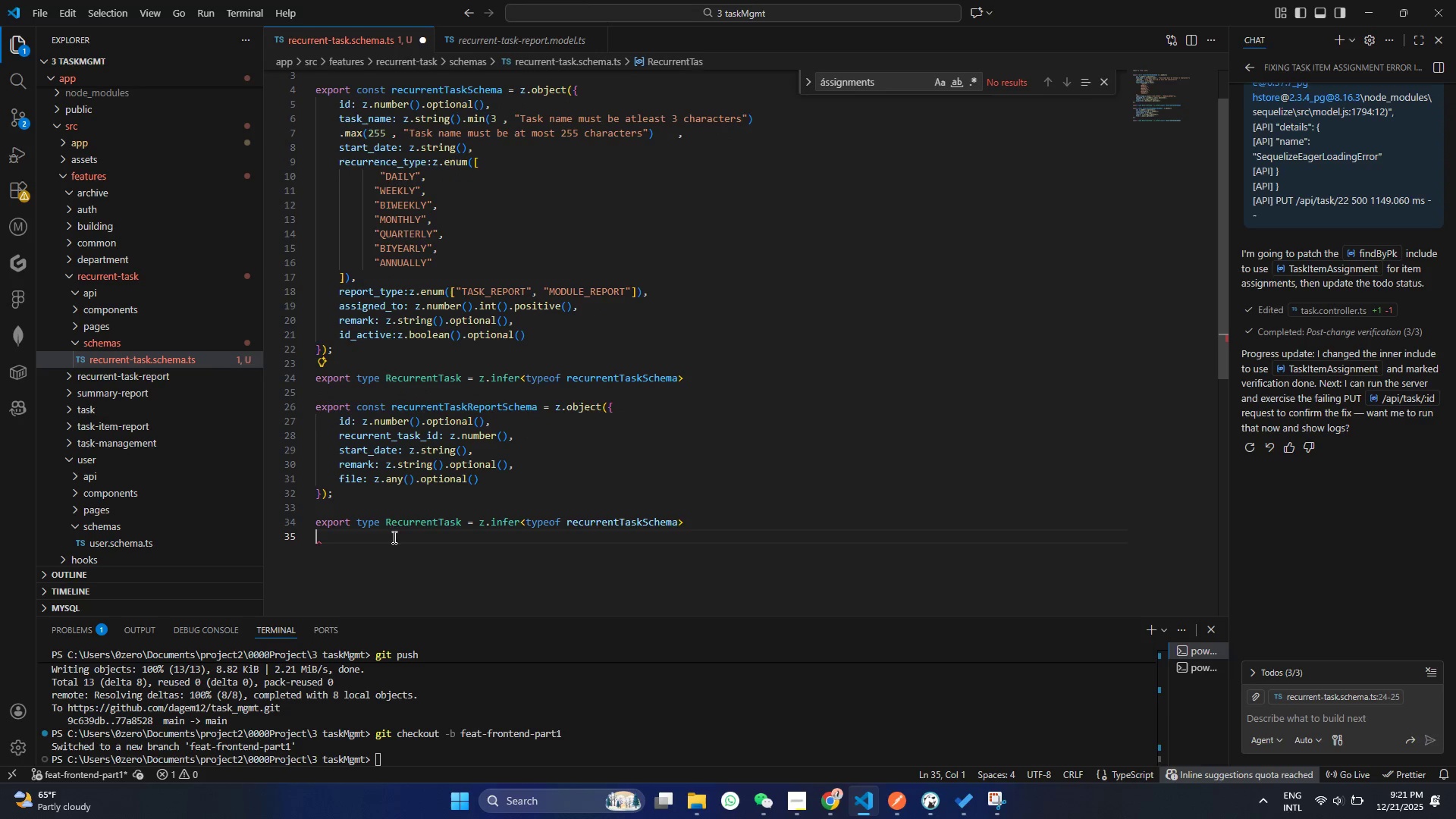 
triple_click([385, 543])
 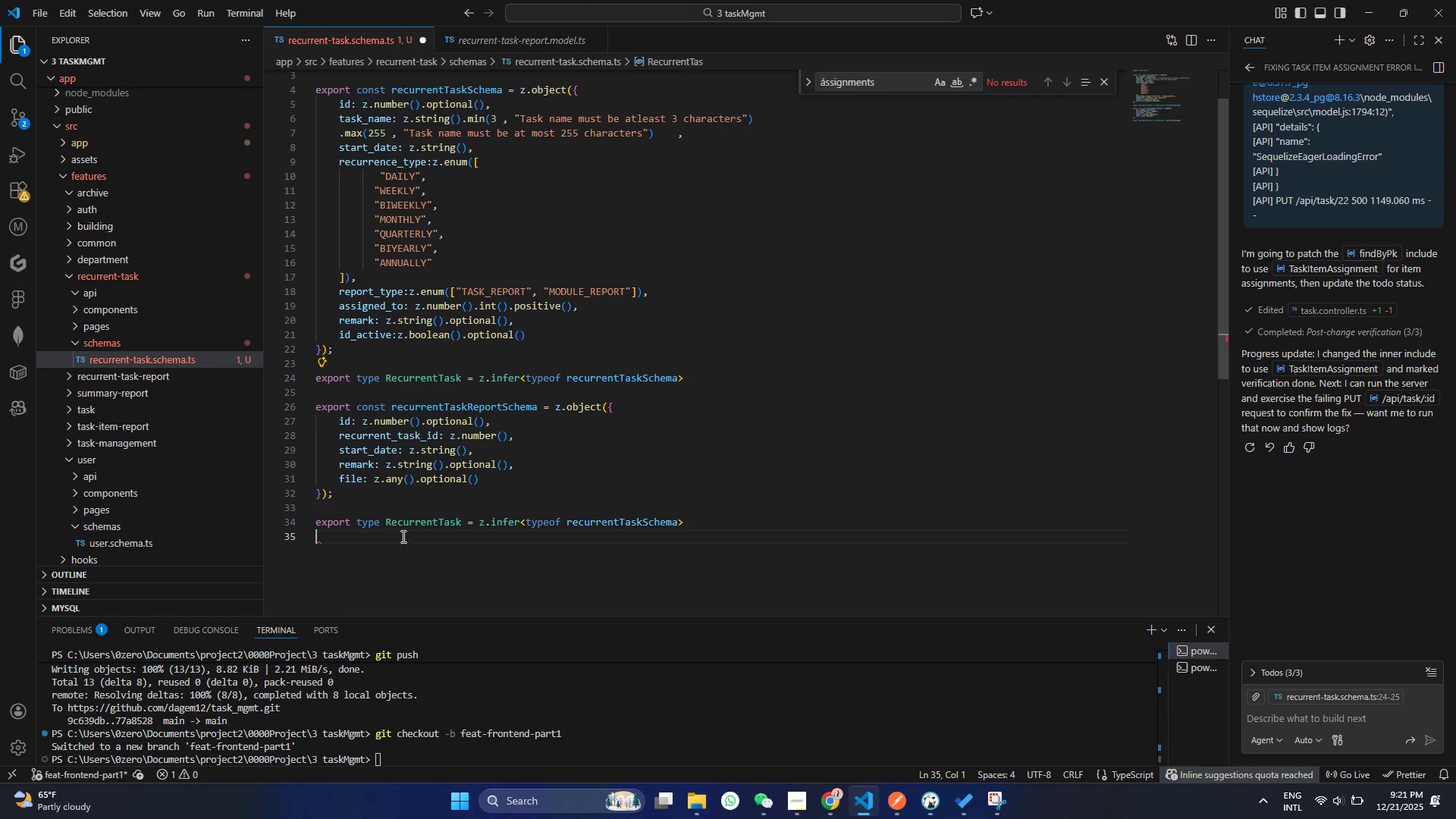 
key(Control+ControlLeft)
 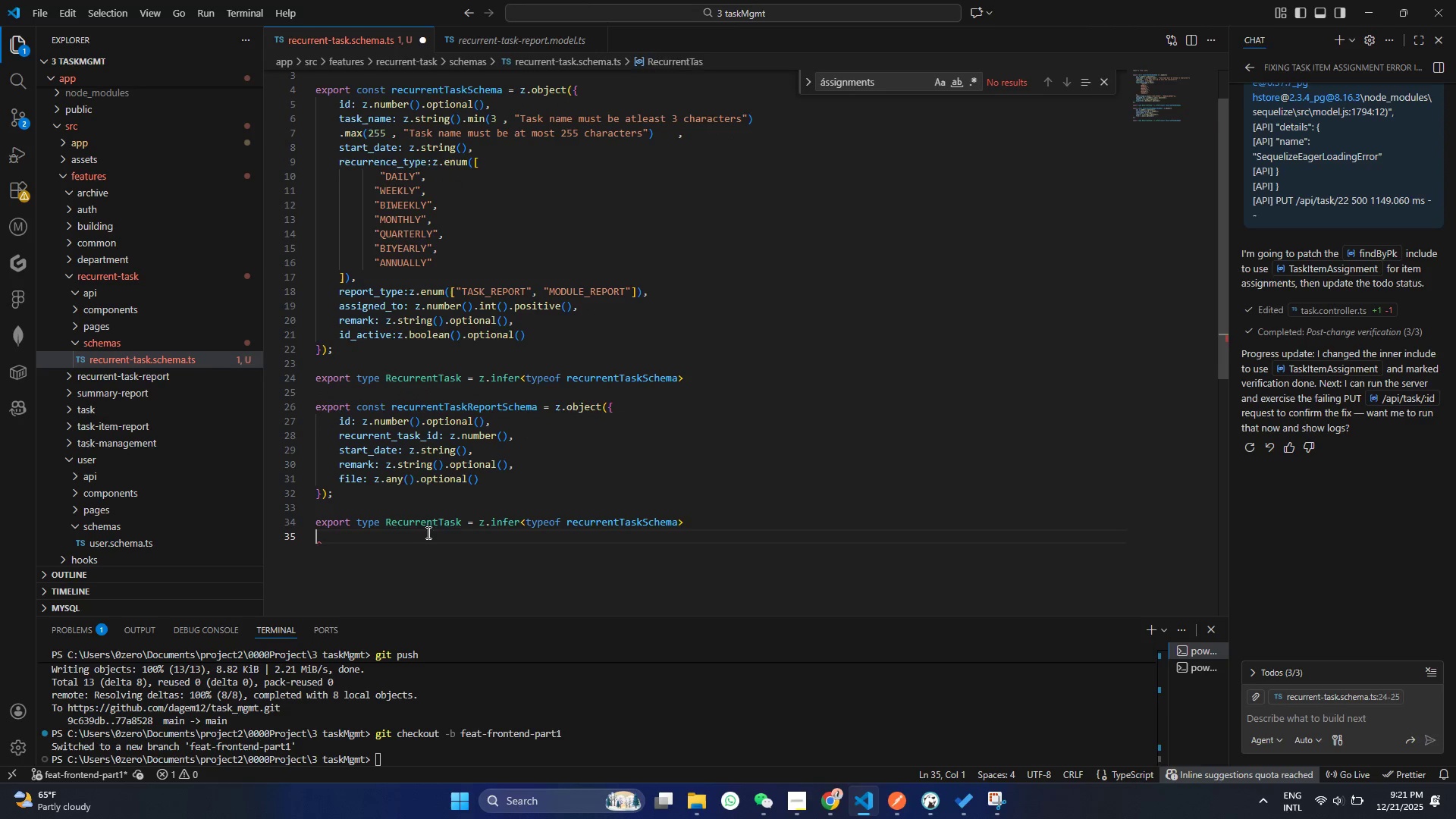 
key(Control+V)
 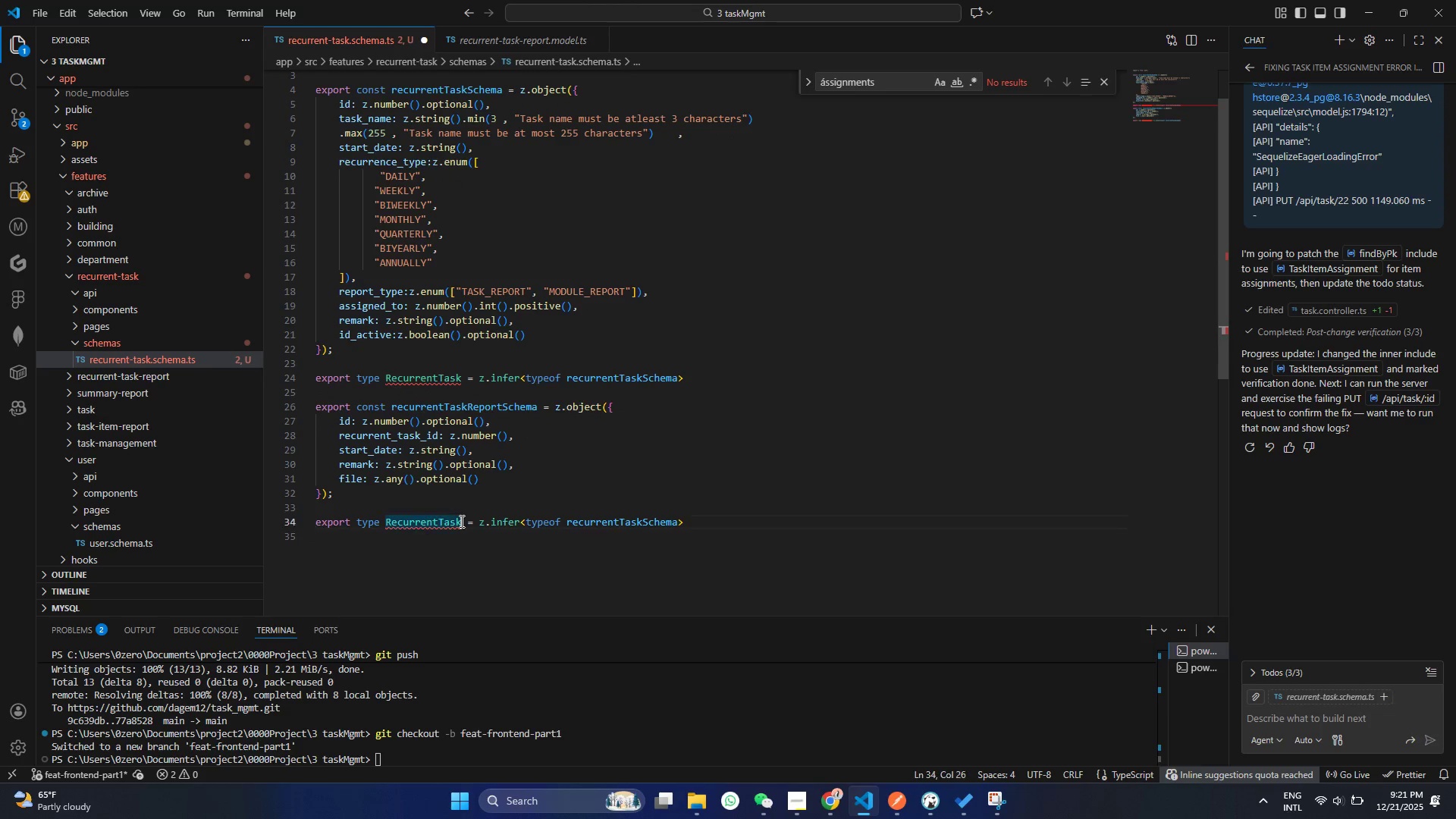 
left_click([460, 521])
 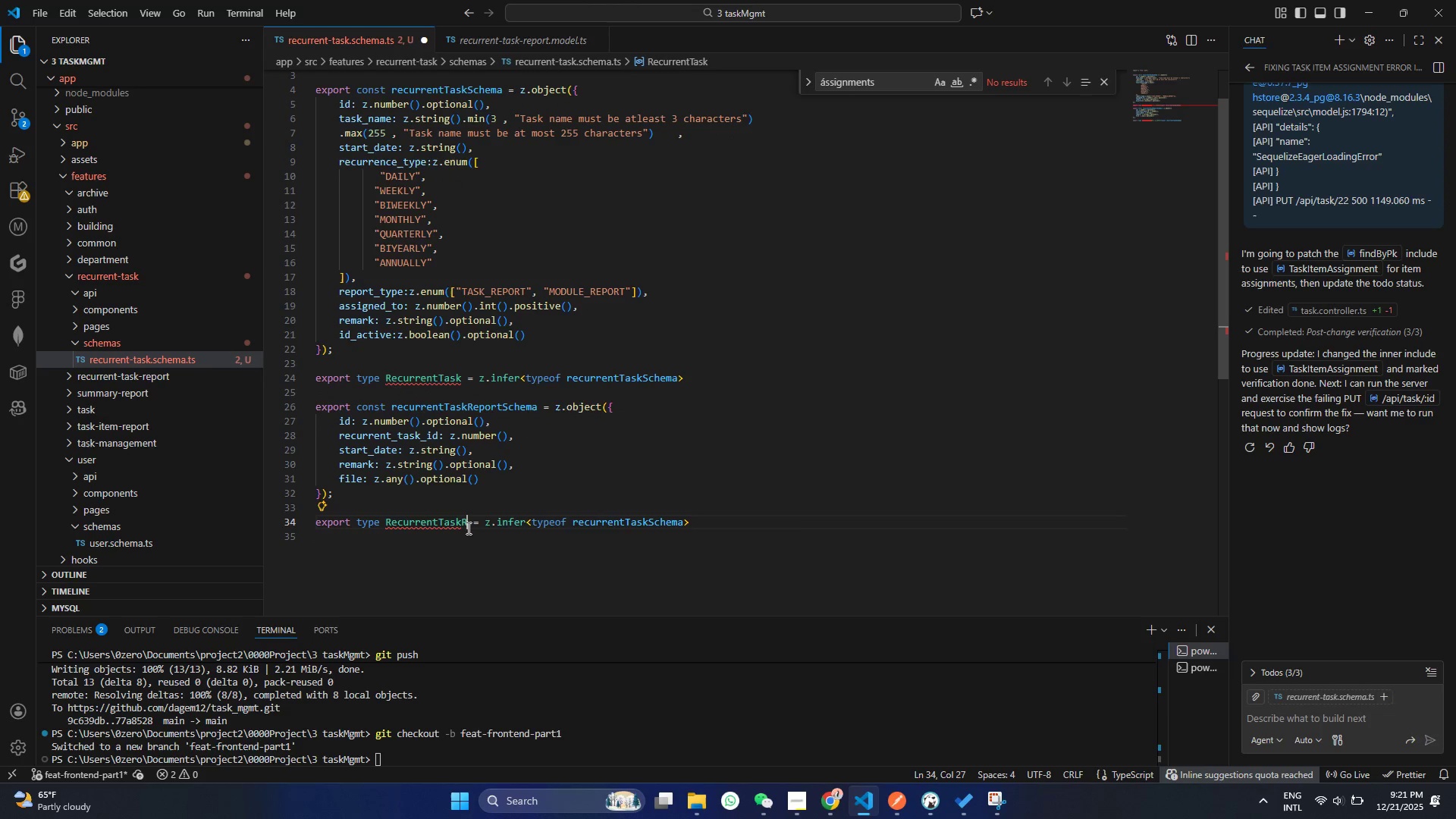 
type(Report)
 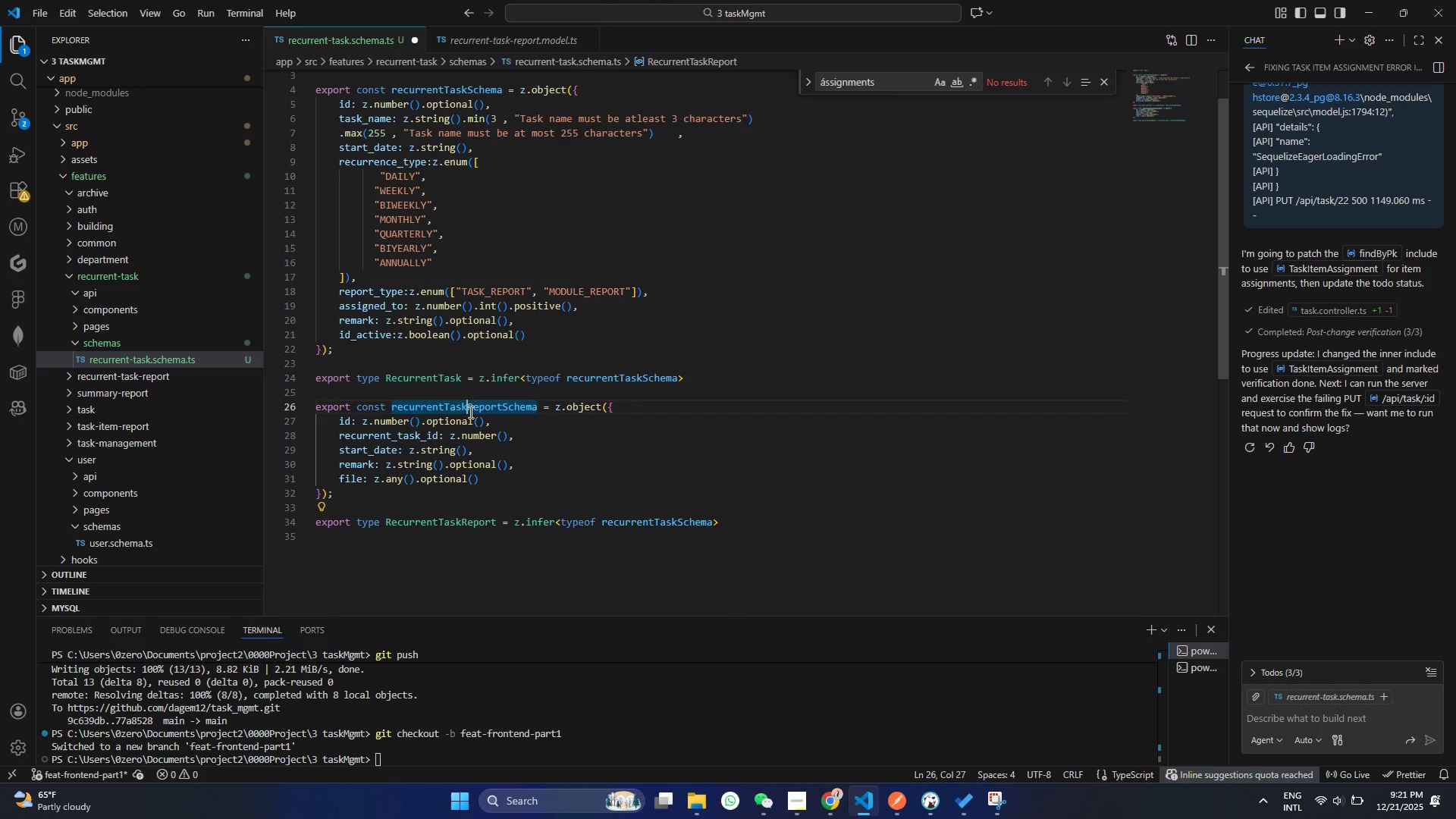 
double_click([469, 412])
 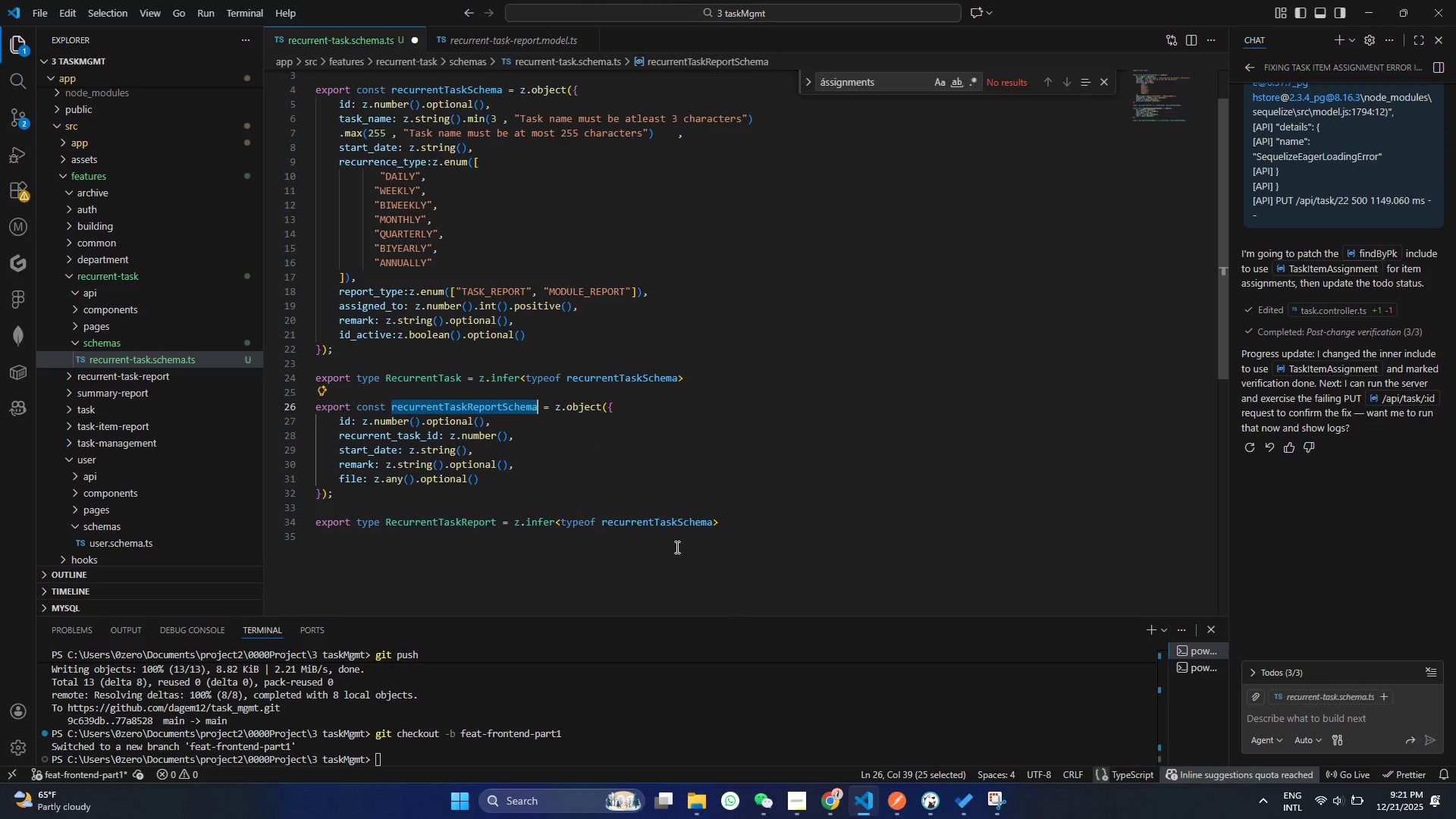 
key(Control+ControlLeft)
 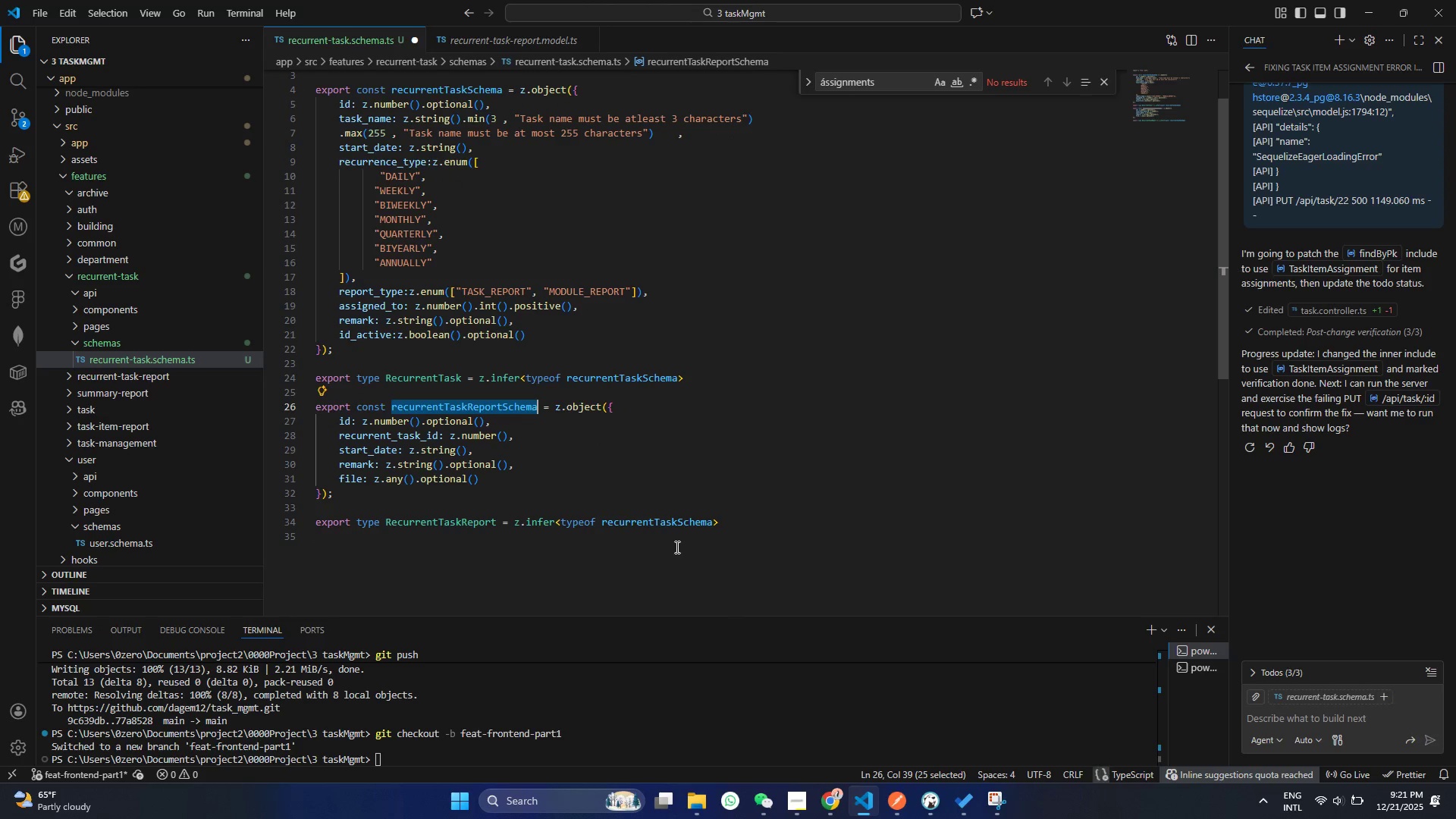 
key(Control+C)
 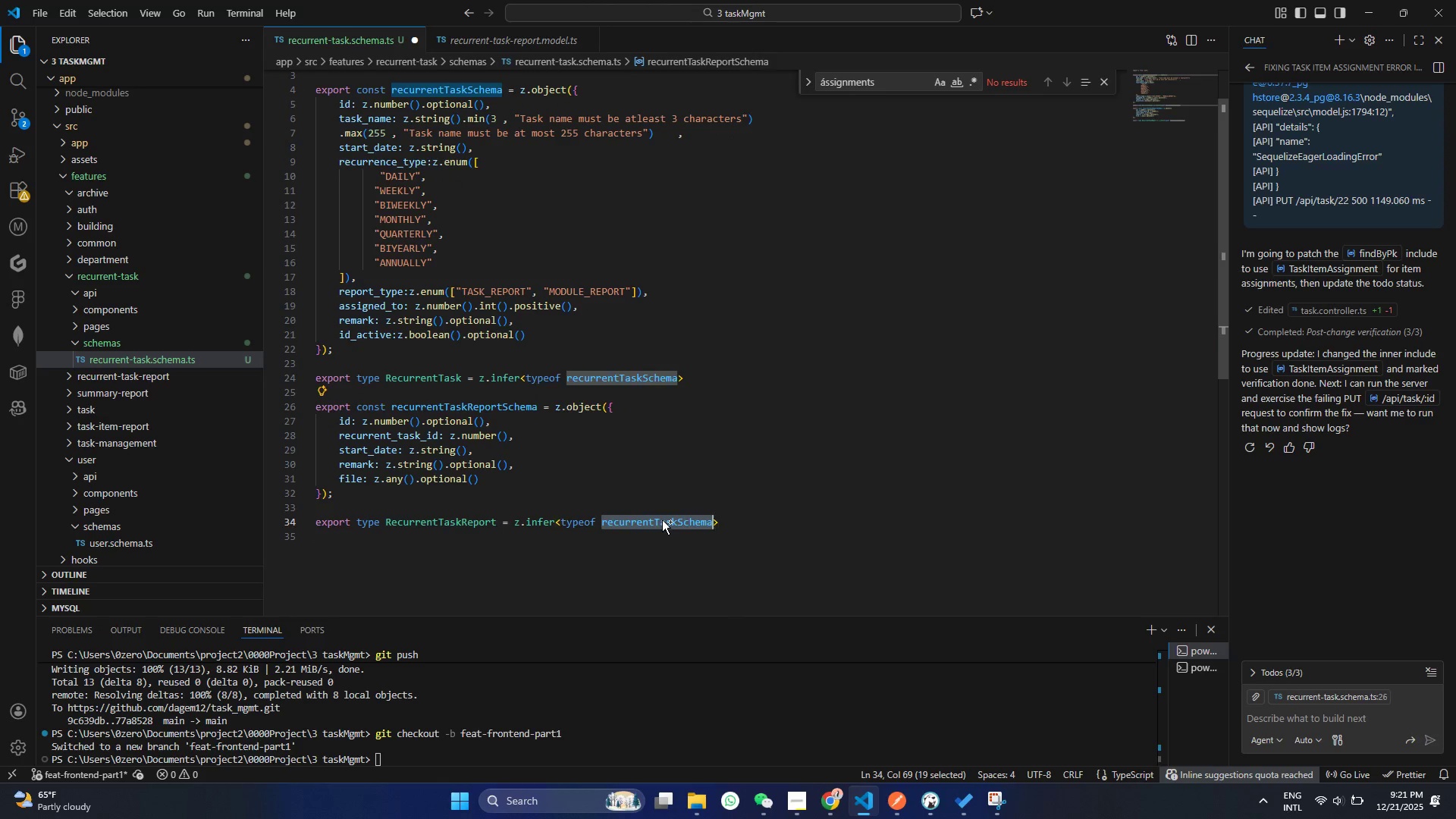 
double_click([662, 520])
 